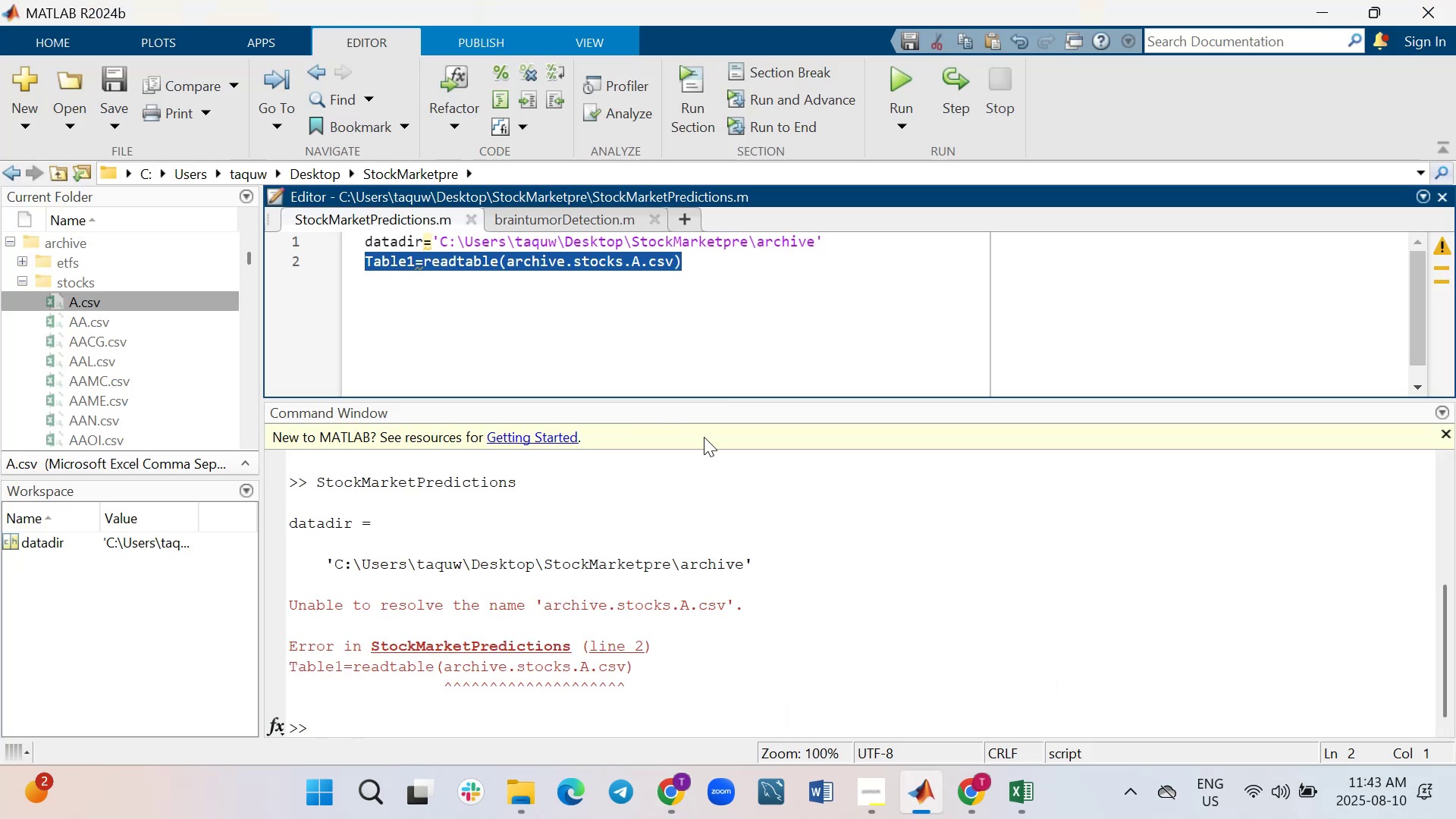 
key(Control+V)
 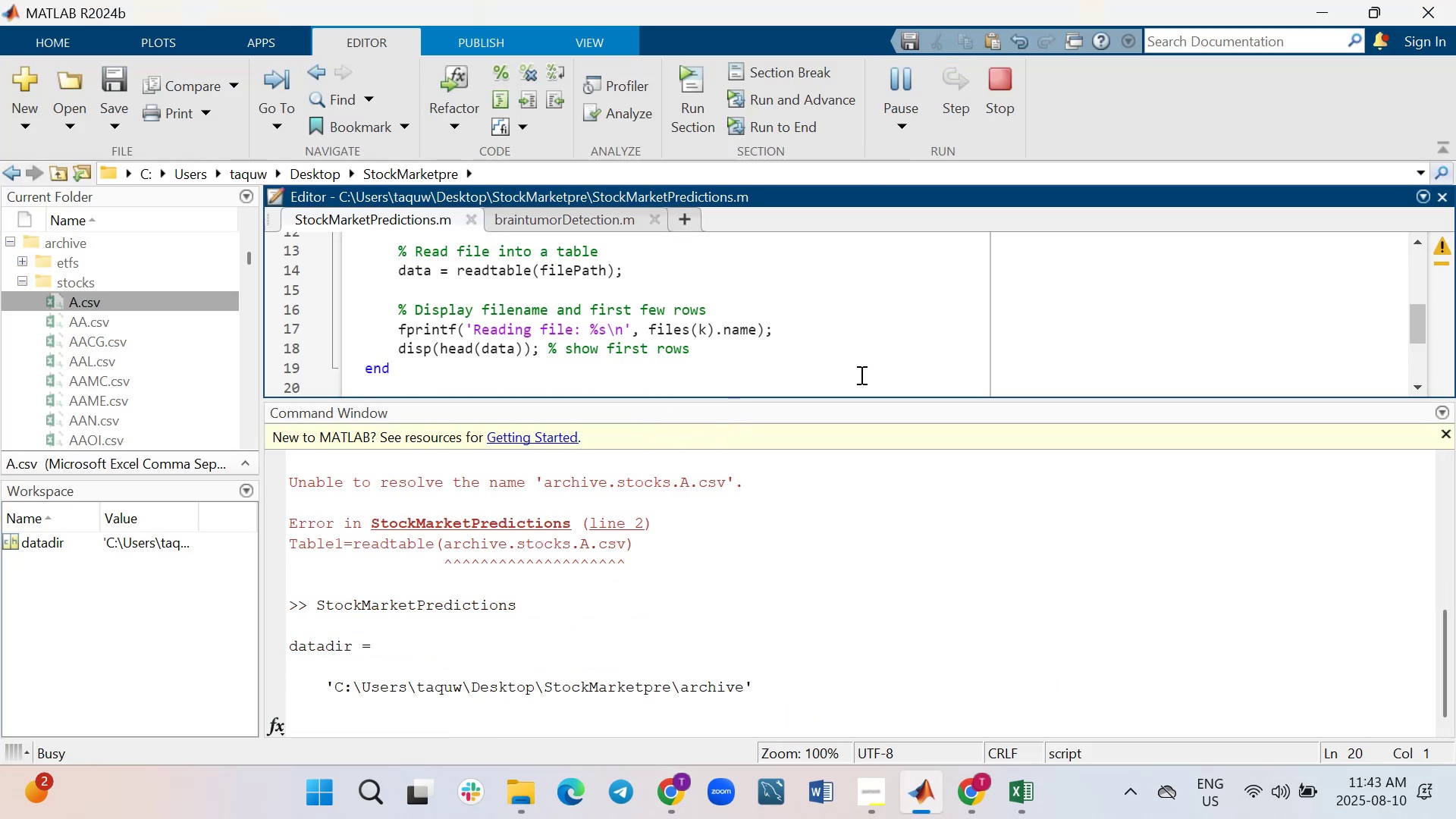 
wait(6.63)
 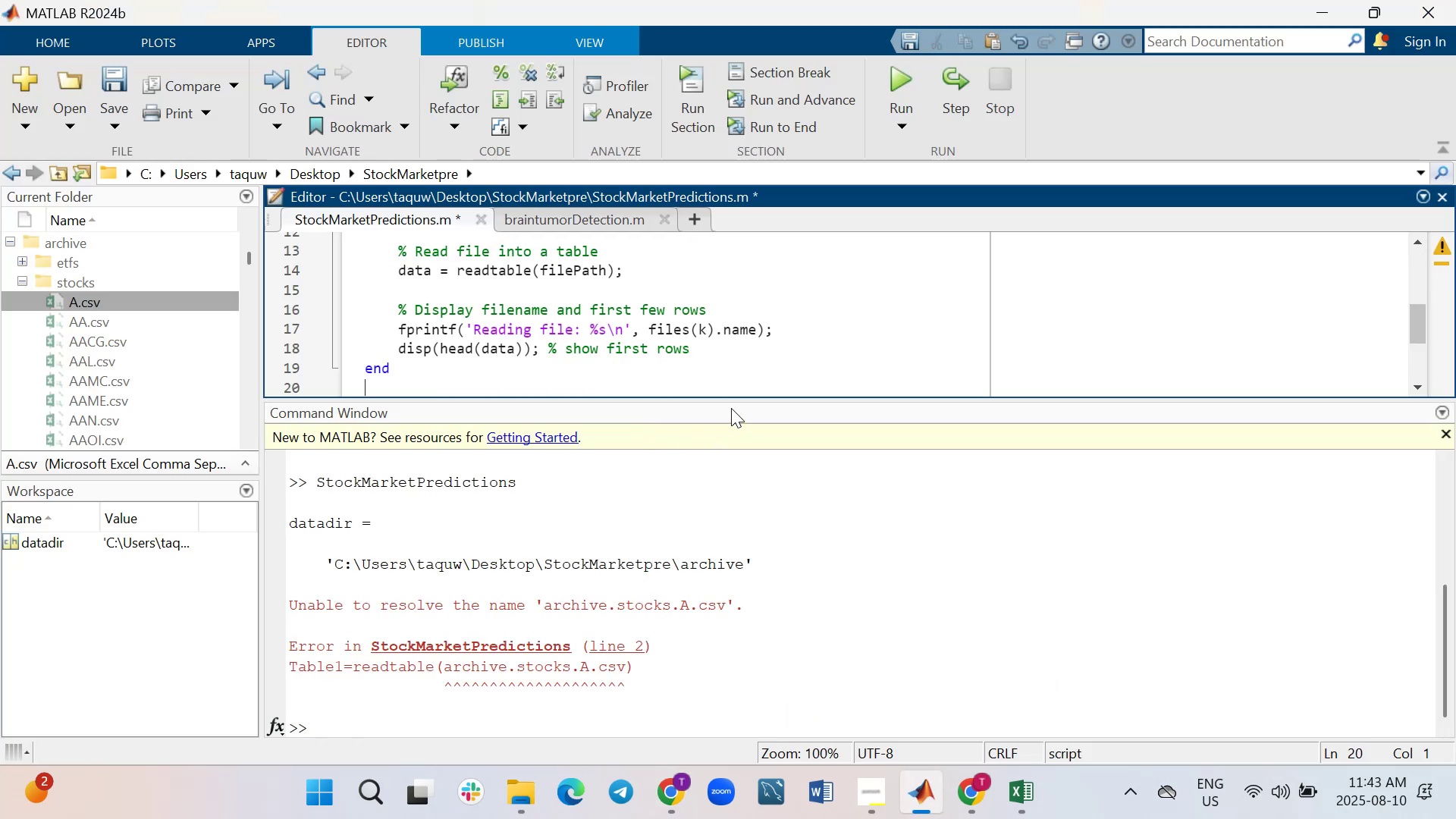 
scroll: coordinate [841, 535], scroll_direction: down, amount: 1.0
 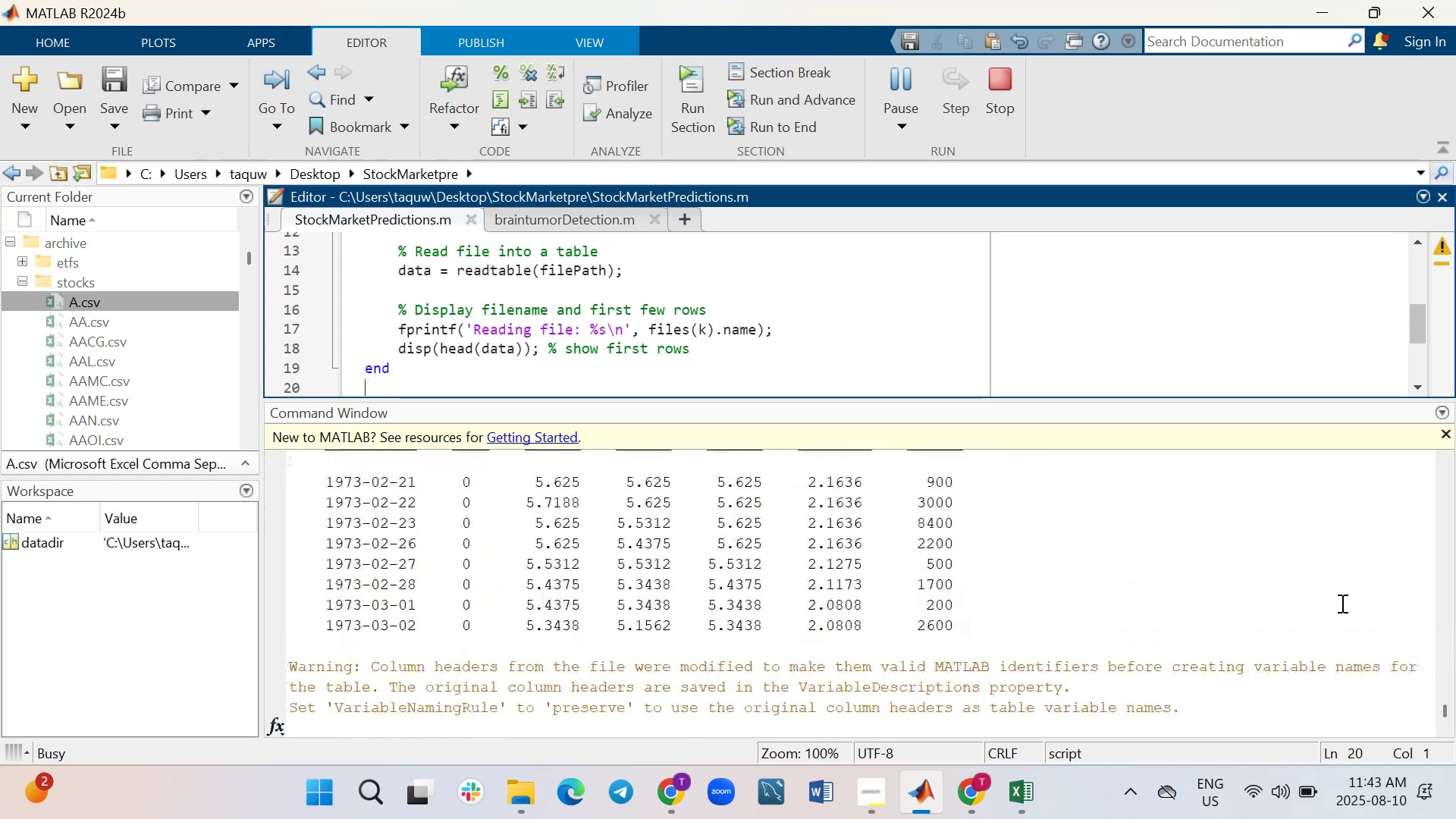 
wait(33.21)
 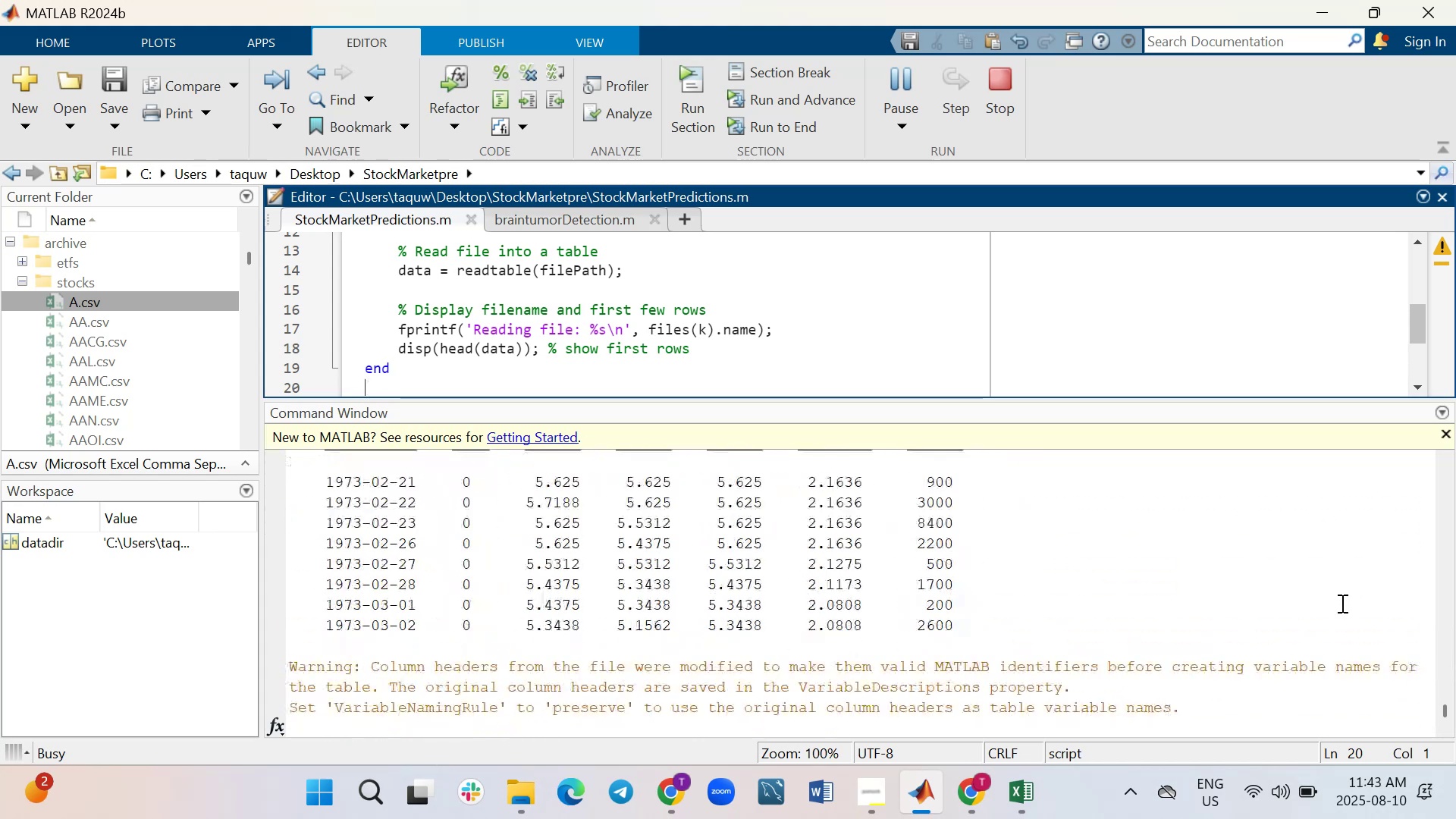 
mouse_move([1363, 806])
 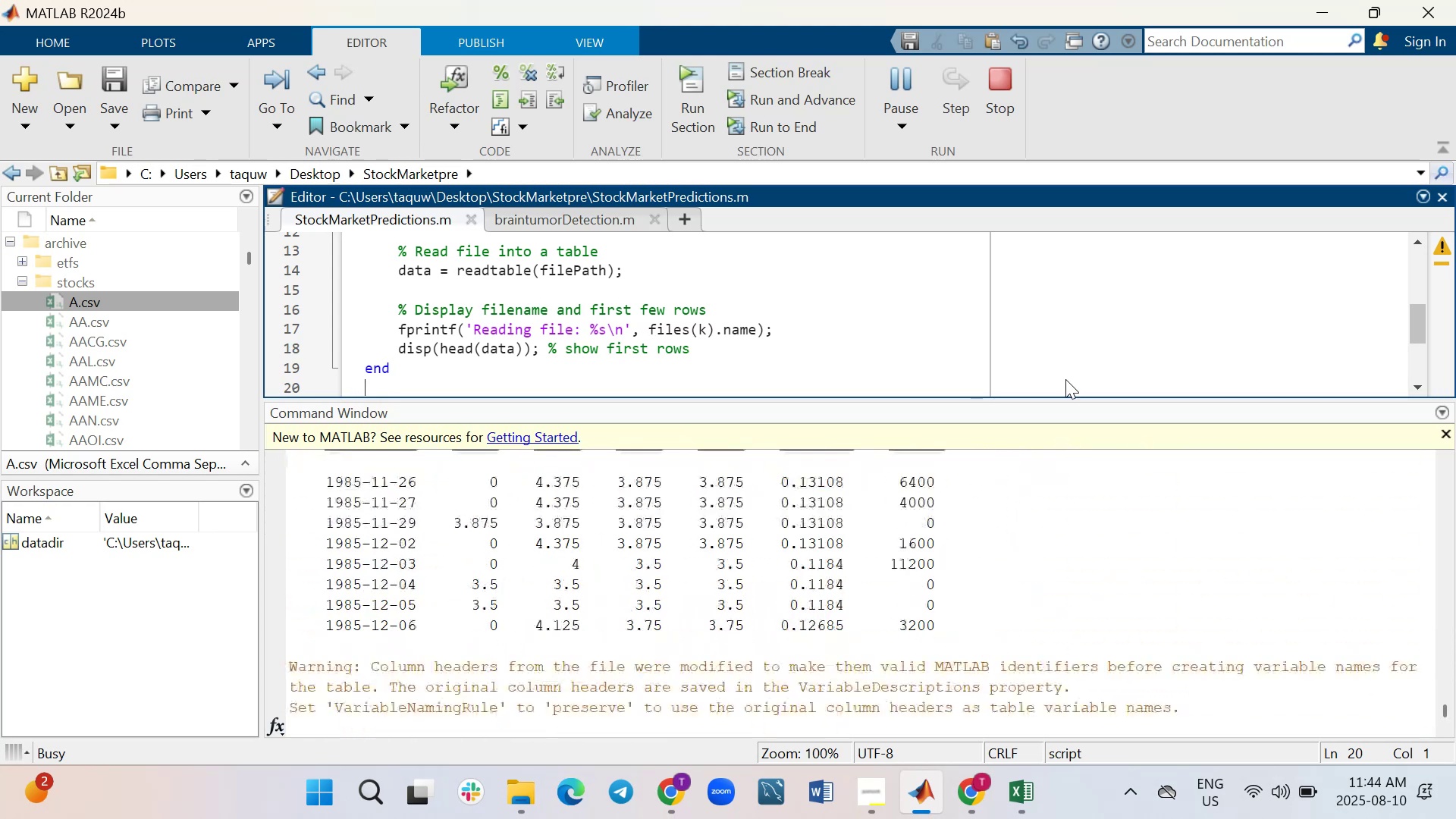 
wait(56.17)
 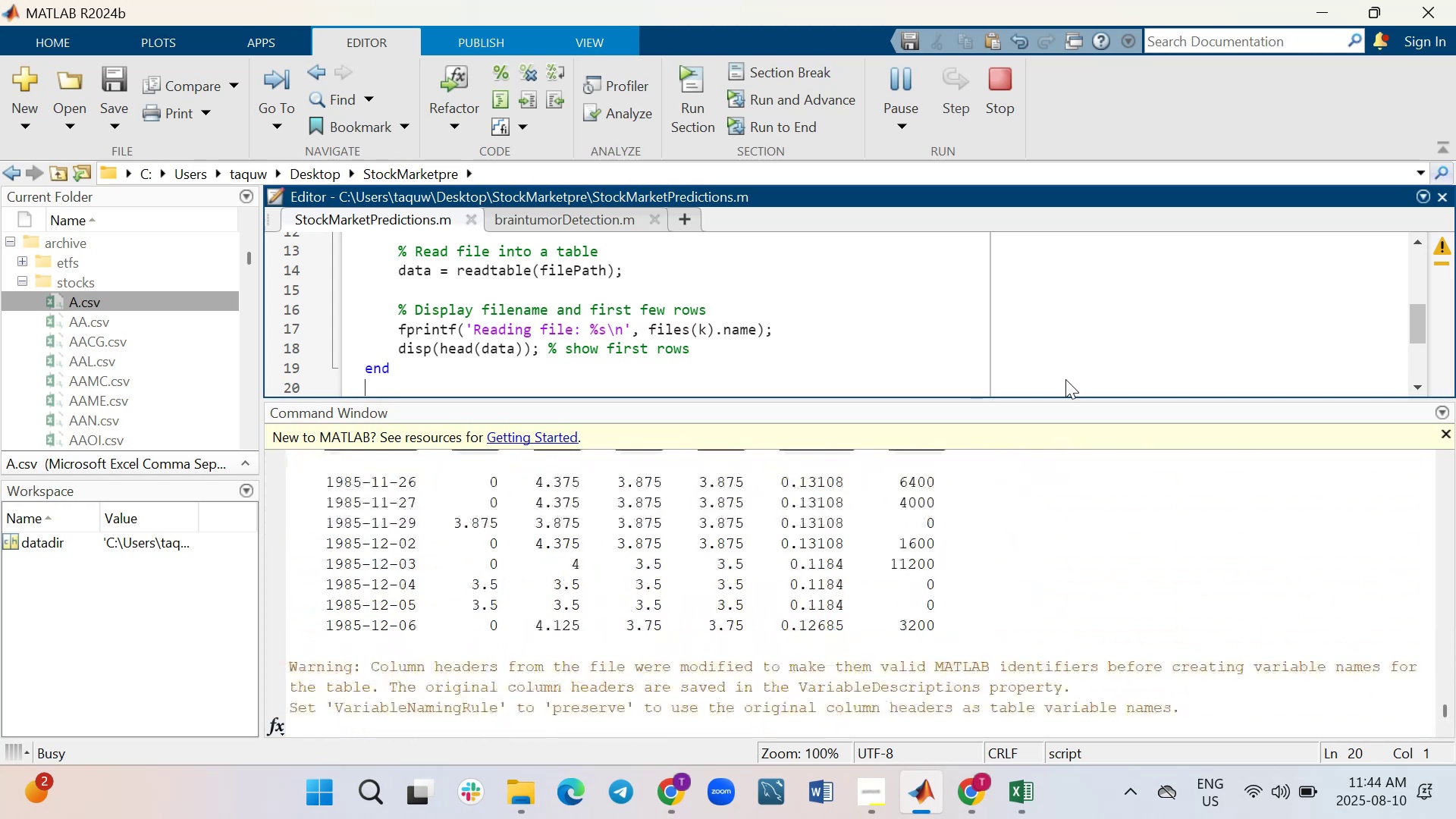 
left_click_drag(start_coordinate=[1090, 400], to_coordinate=[1088, 558])
 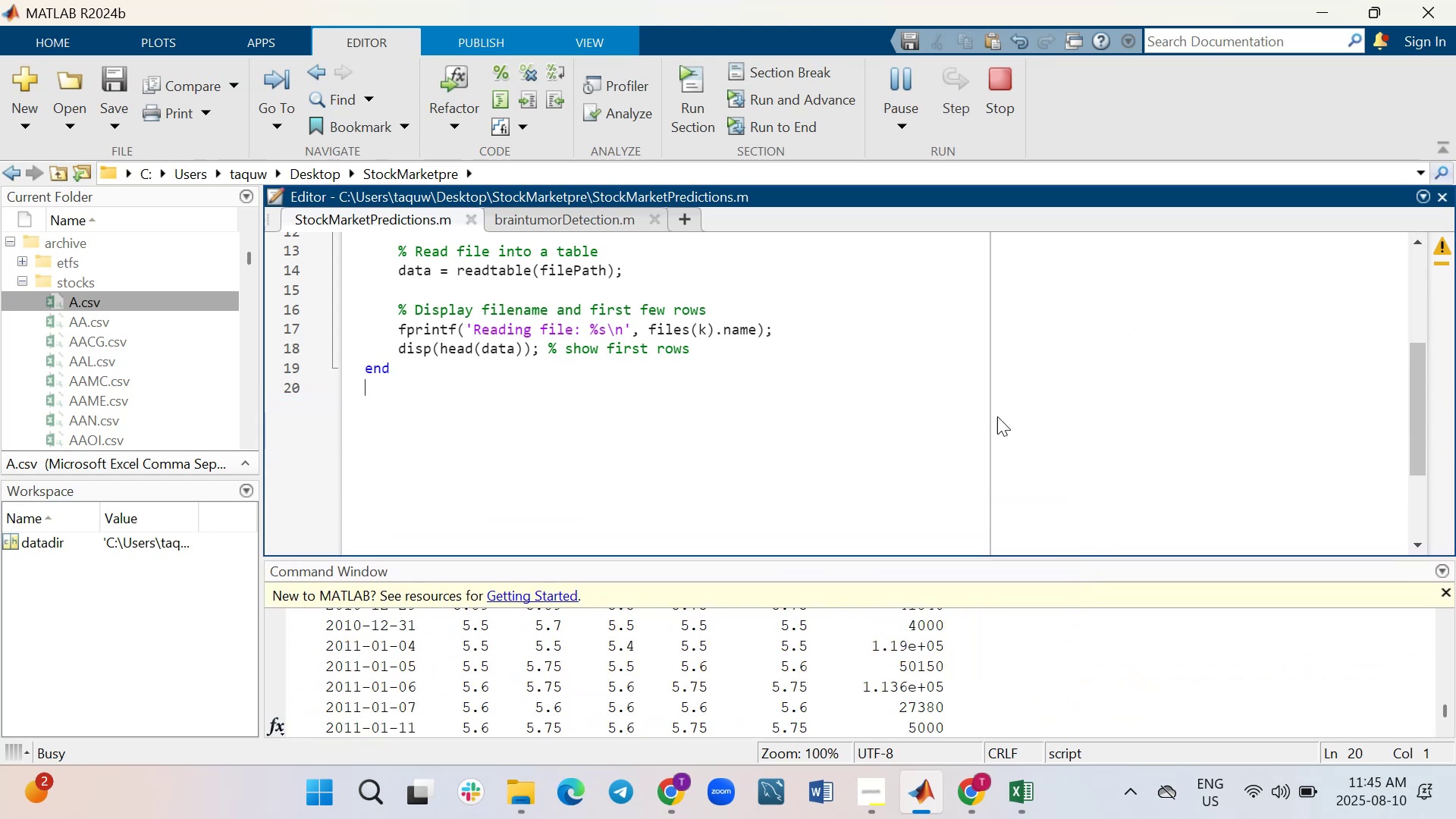 
scroll: coordinate [1006, 416], scroll_direction: up, amount: 3.0
 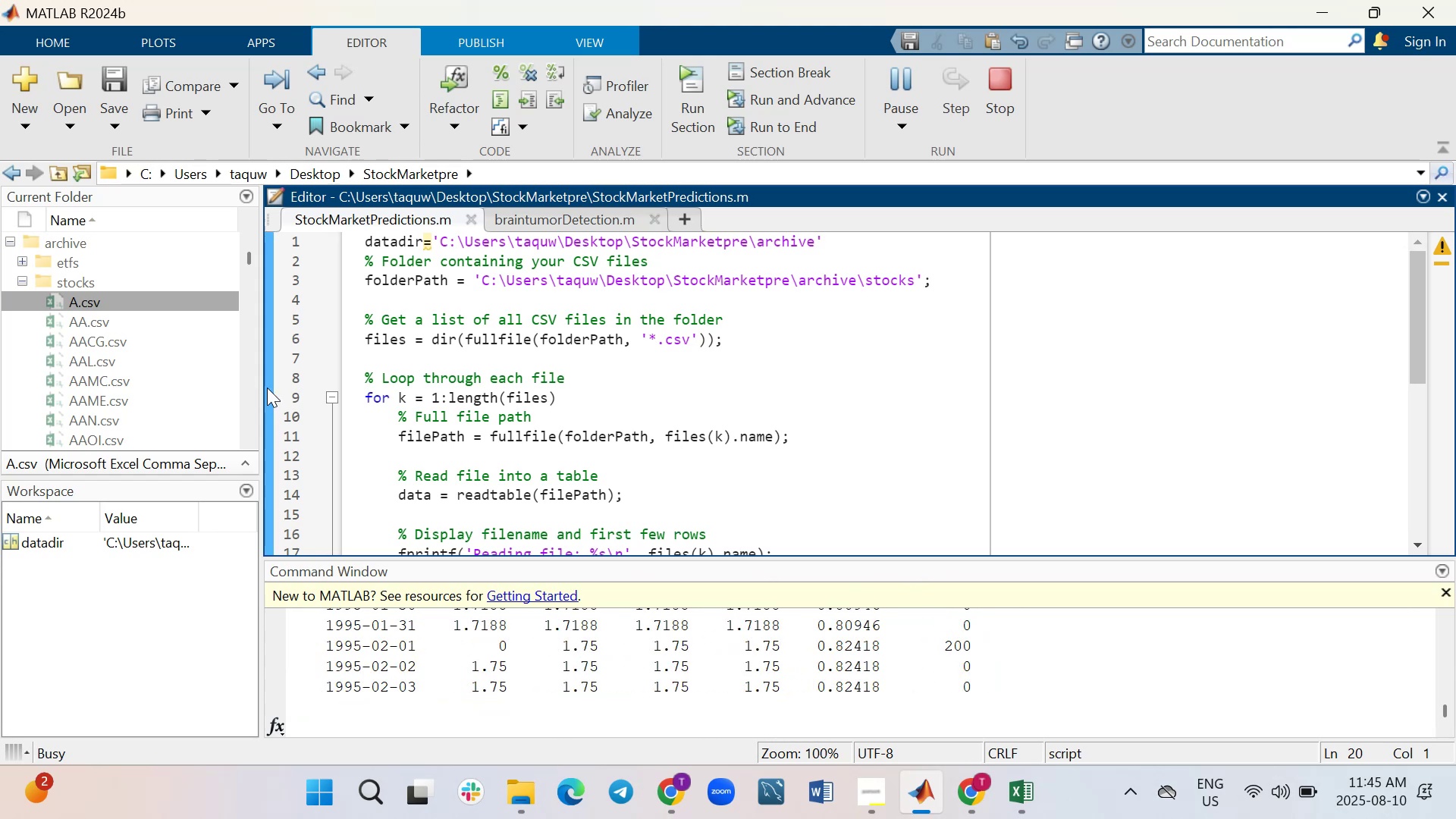 
wait(34.43)
 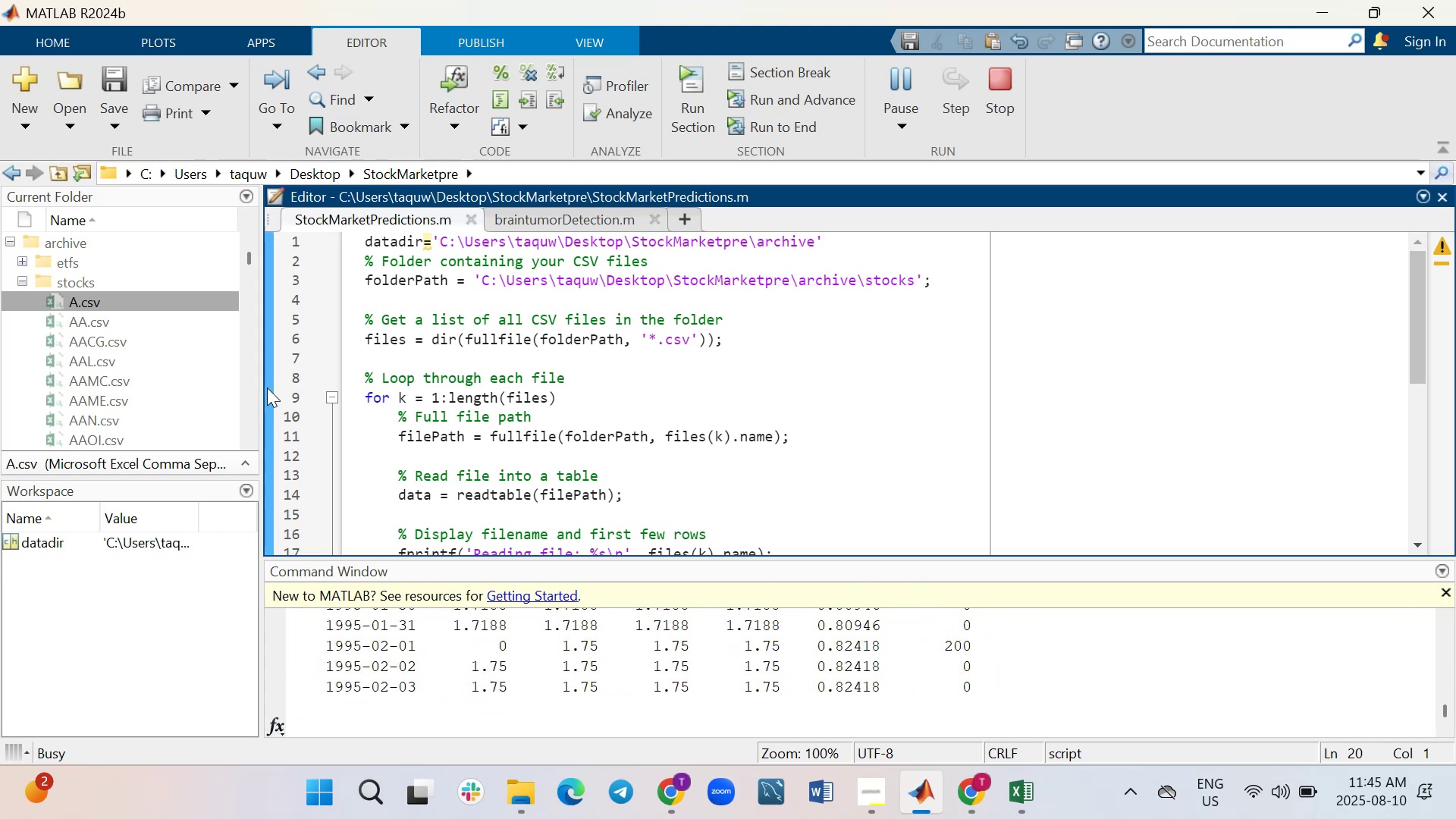 
scroll: coordinate [670, 457], scroll_direction: down, amount: 1.0
 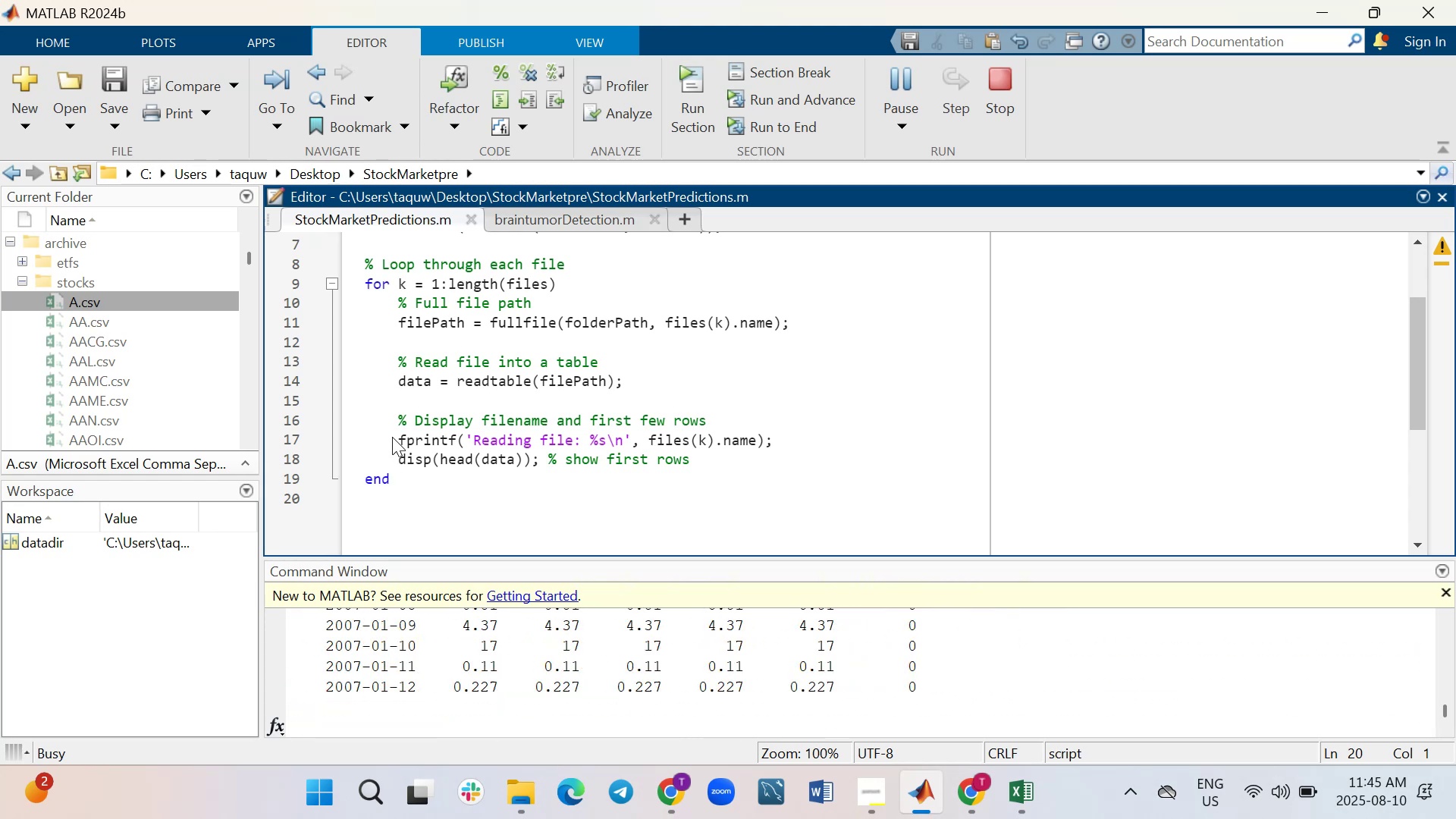 
wait(7.88)
 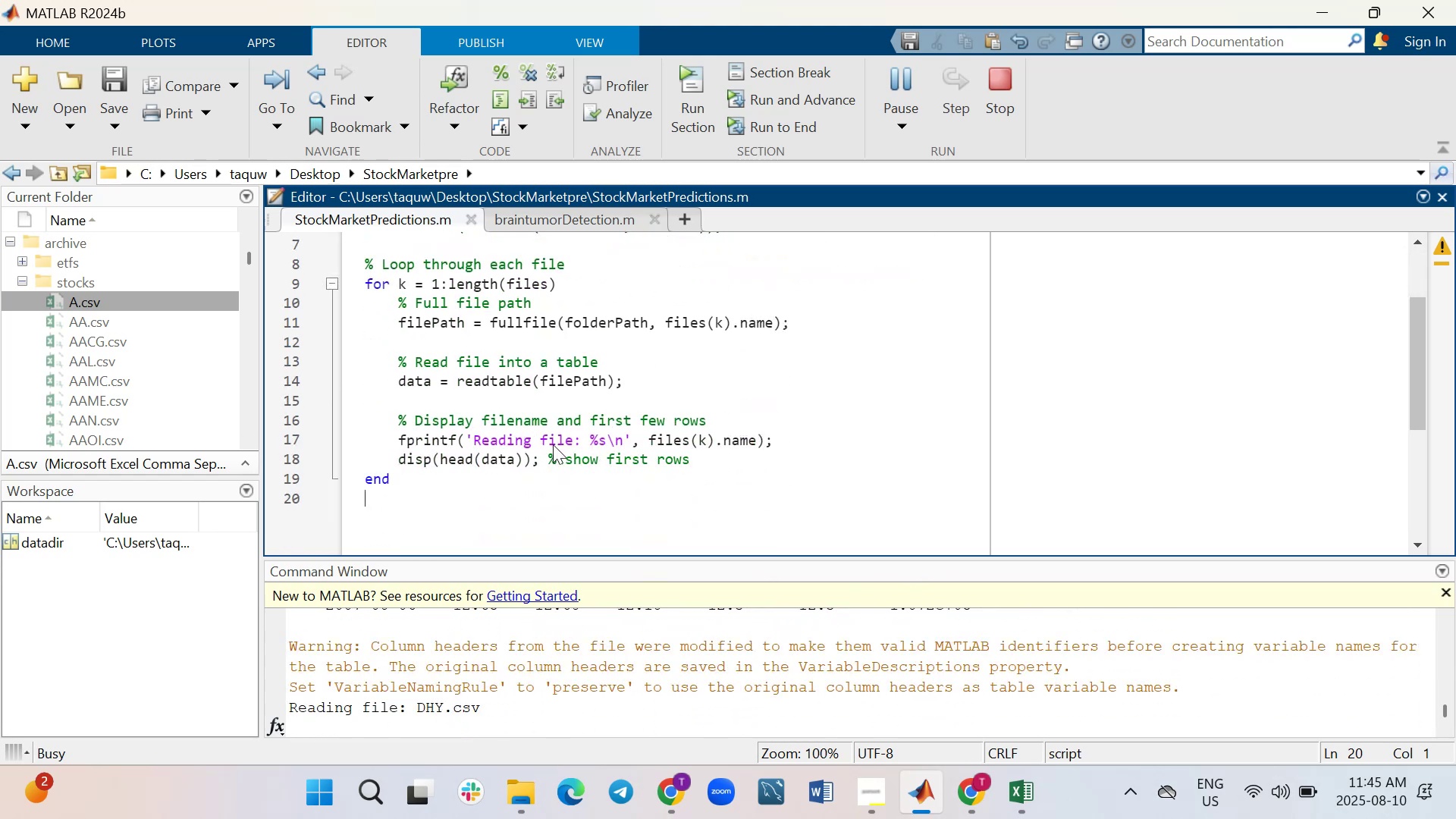 
left_click([398, 442])
 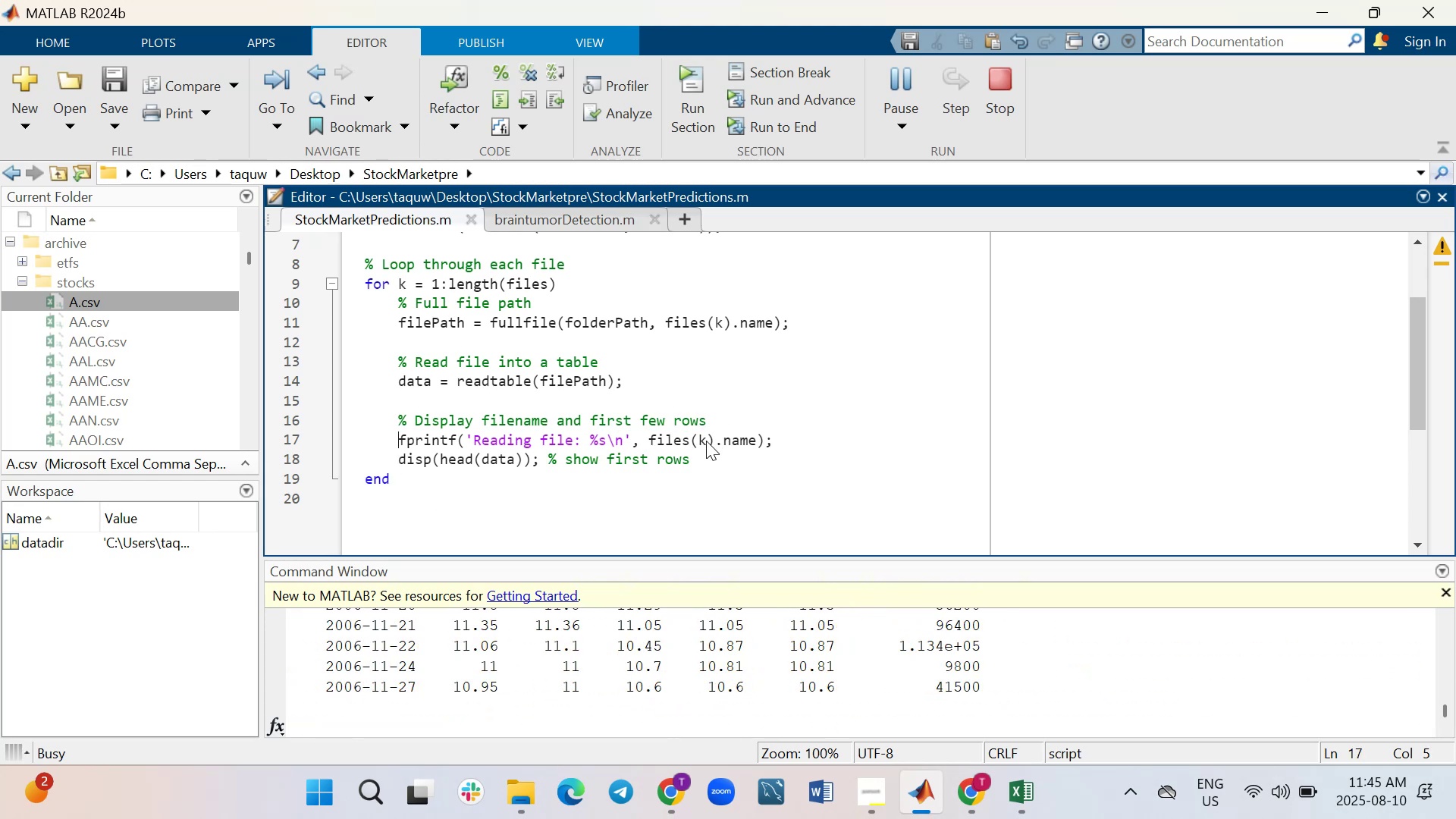 
wait(6.99)
 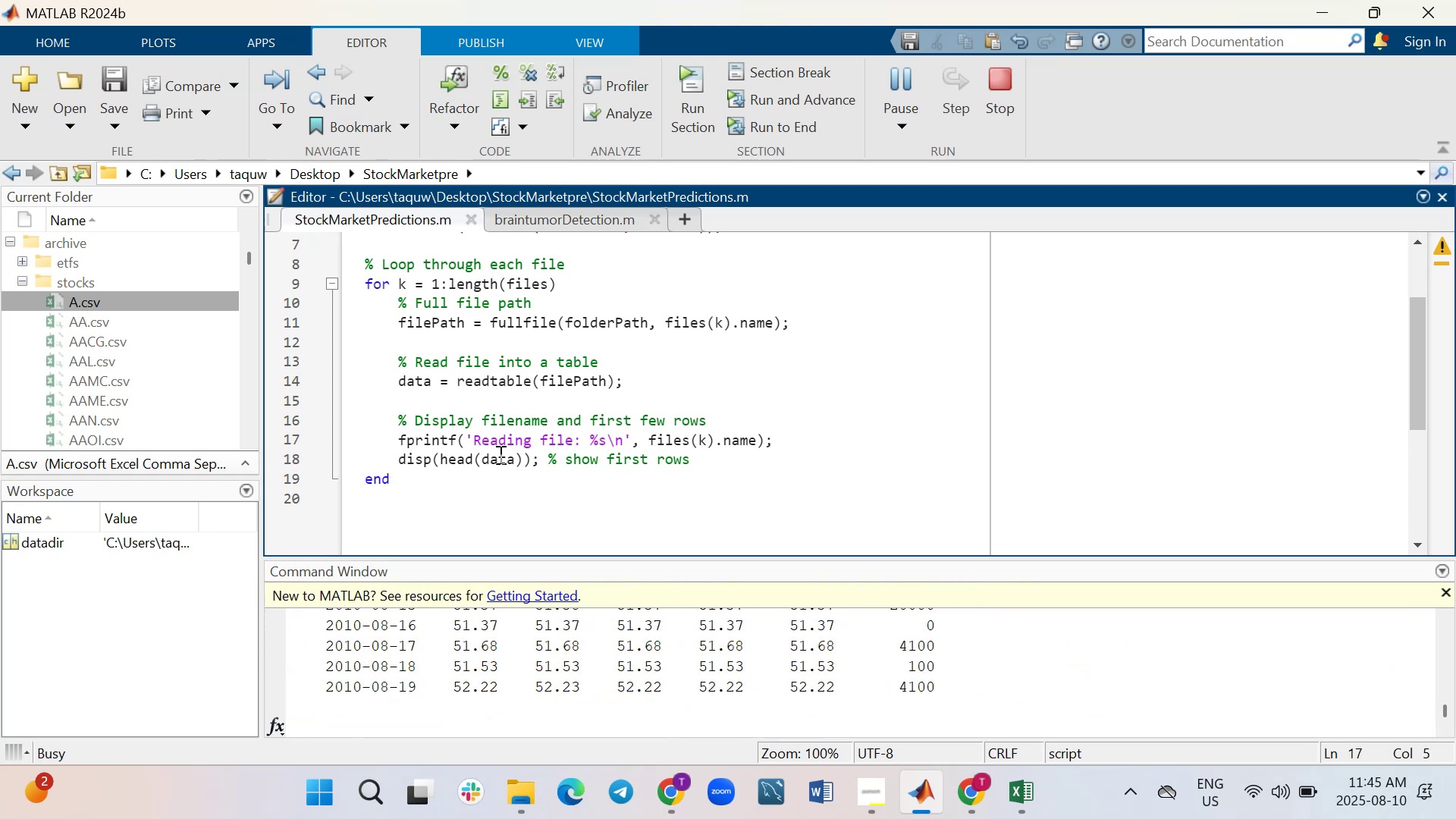 
key(Backspace)
 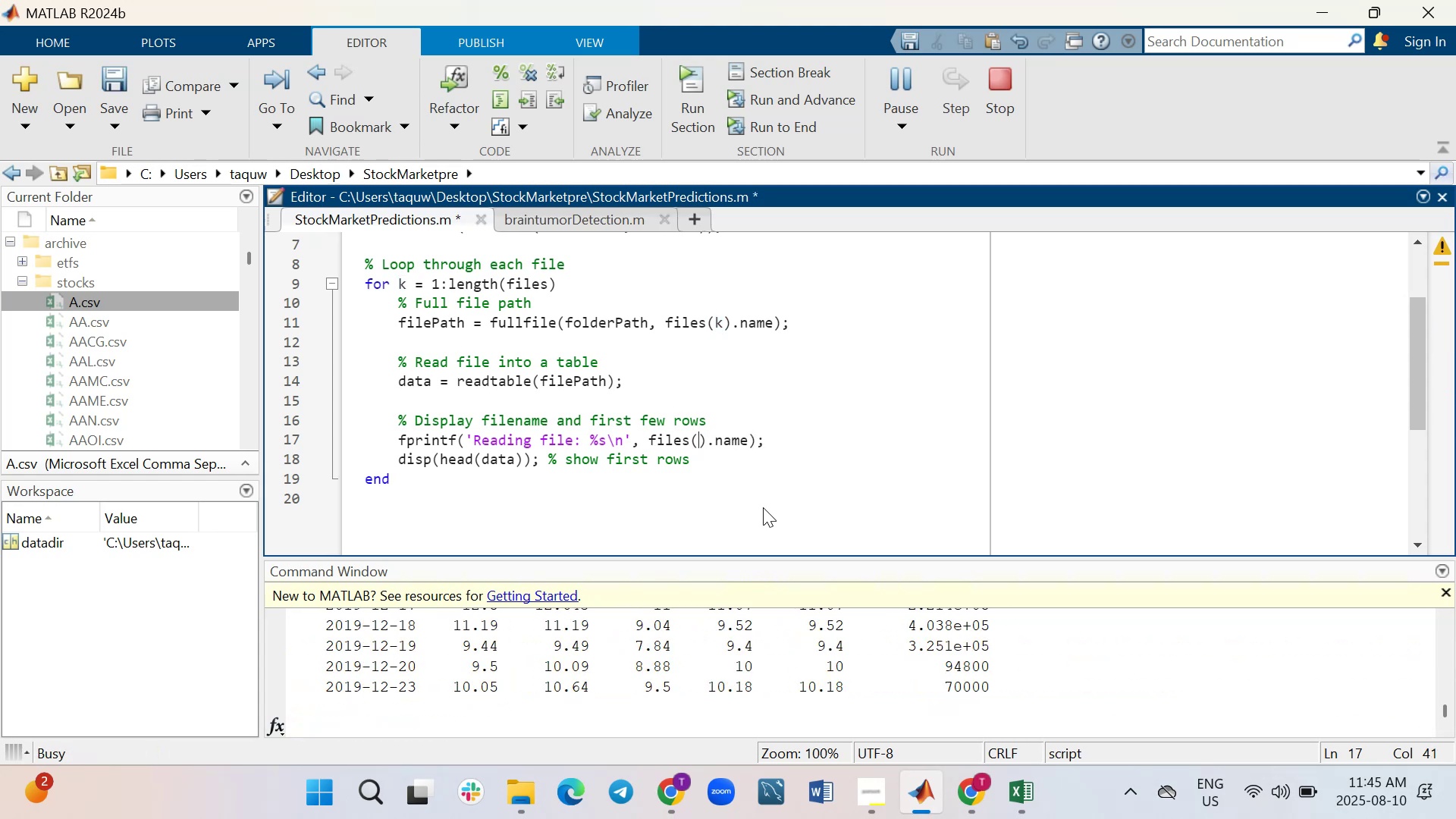 
key(1)
 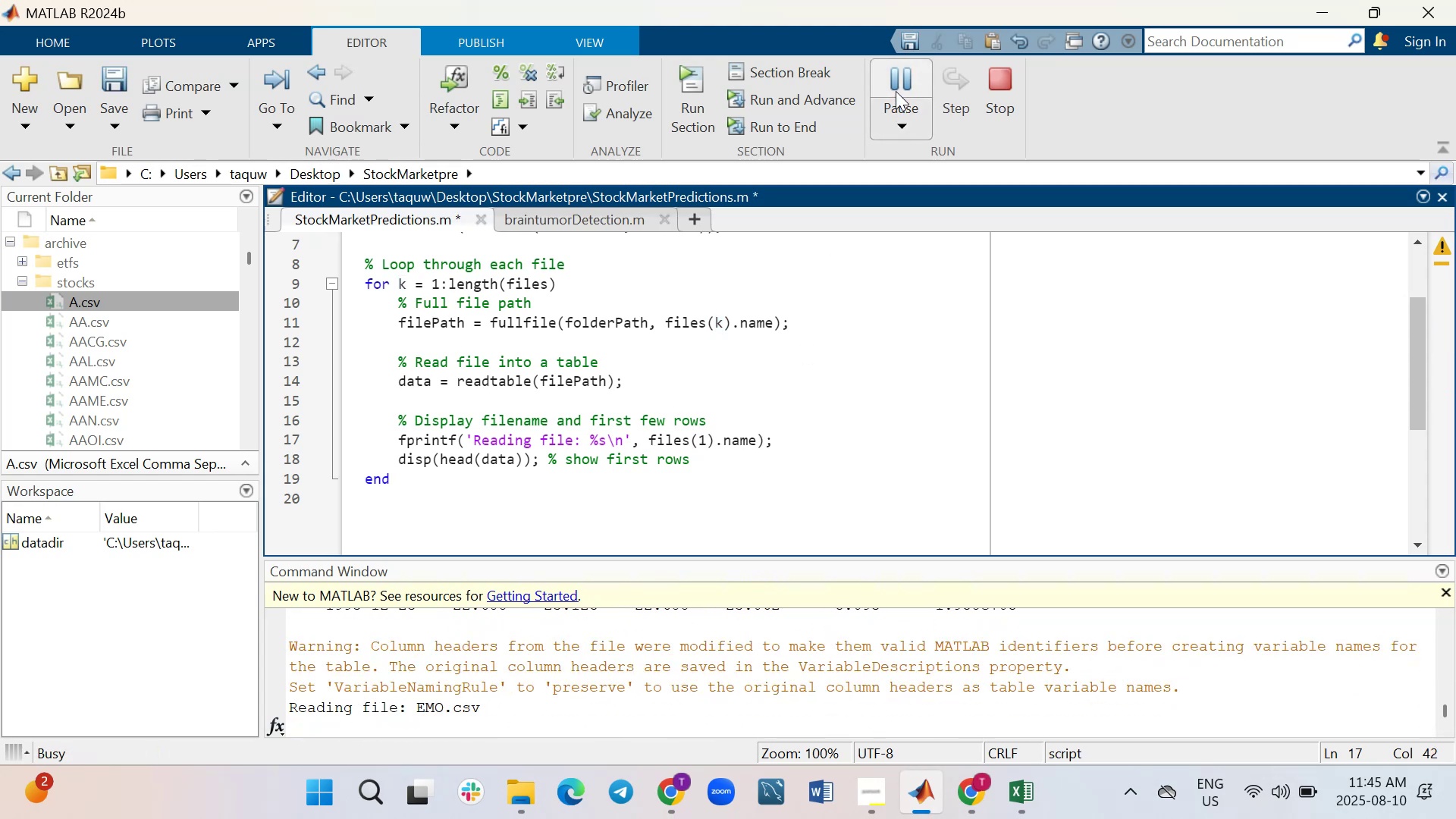 
left_click([896, 91])
 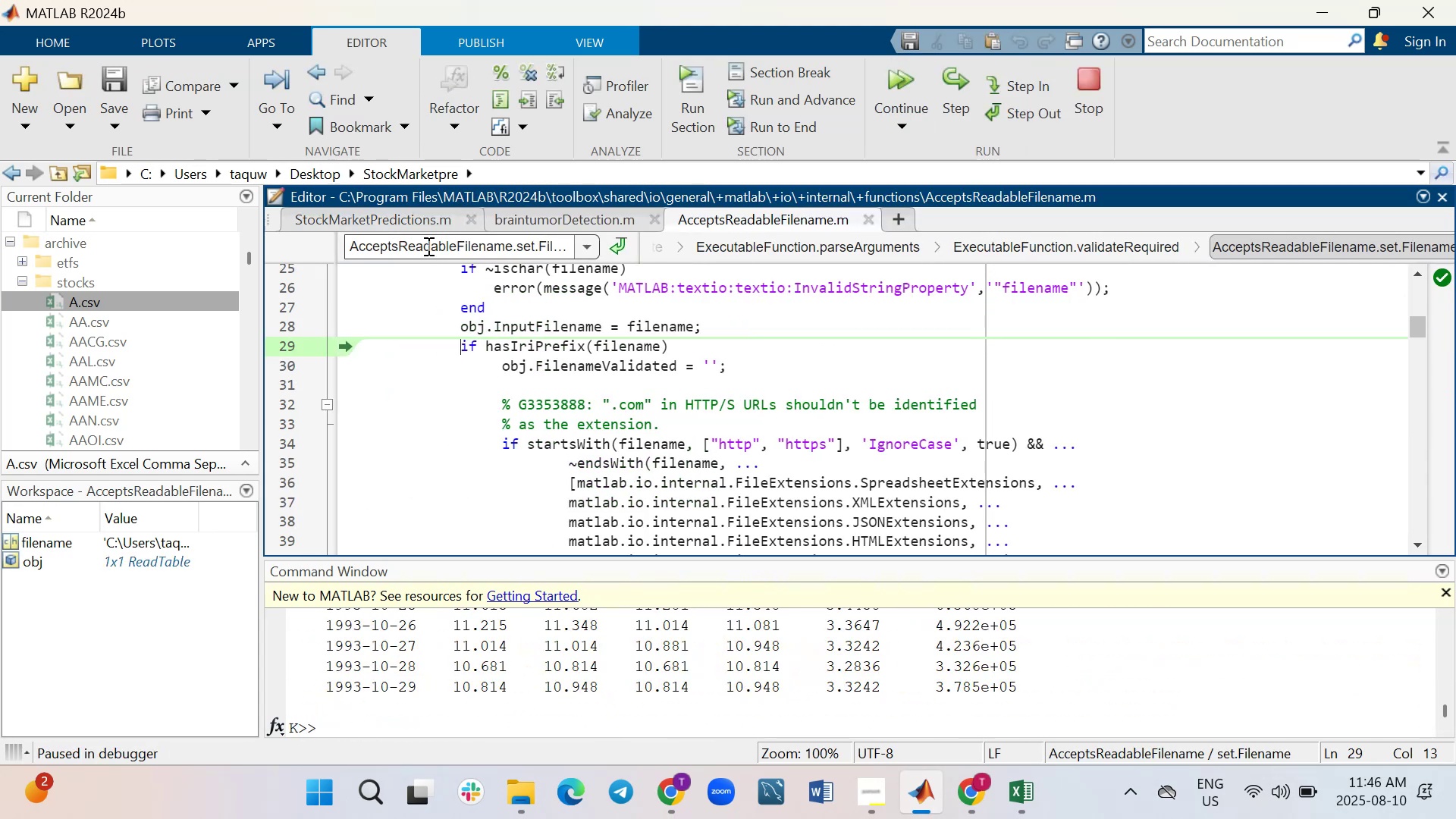 
wait(5.43)
 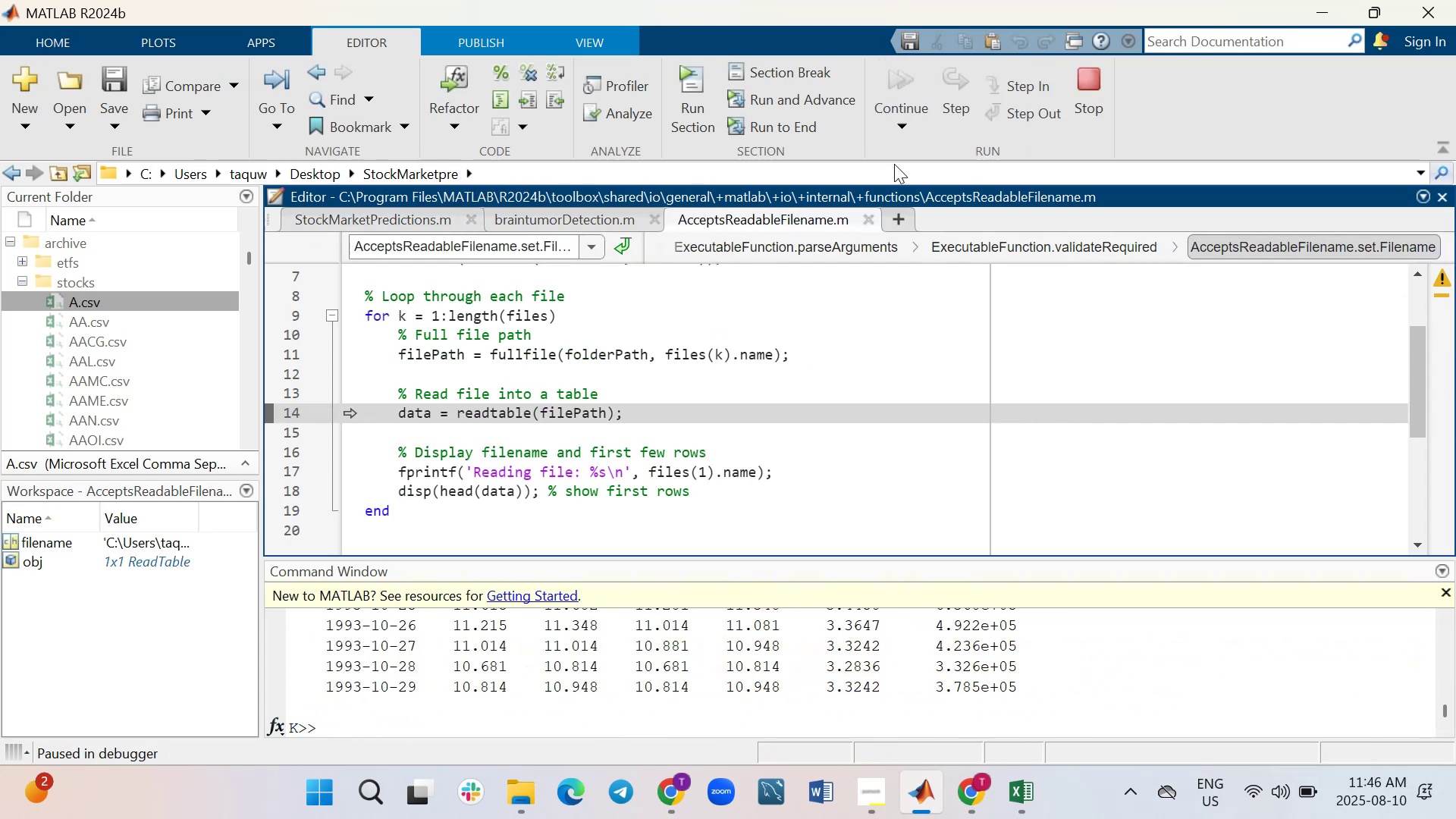 
left_click([413, 226])
 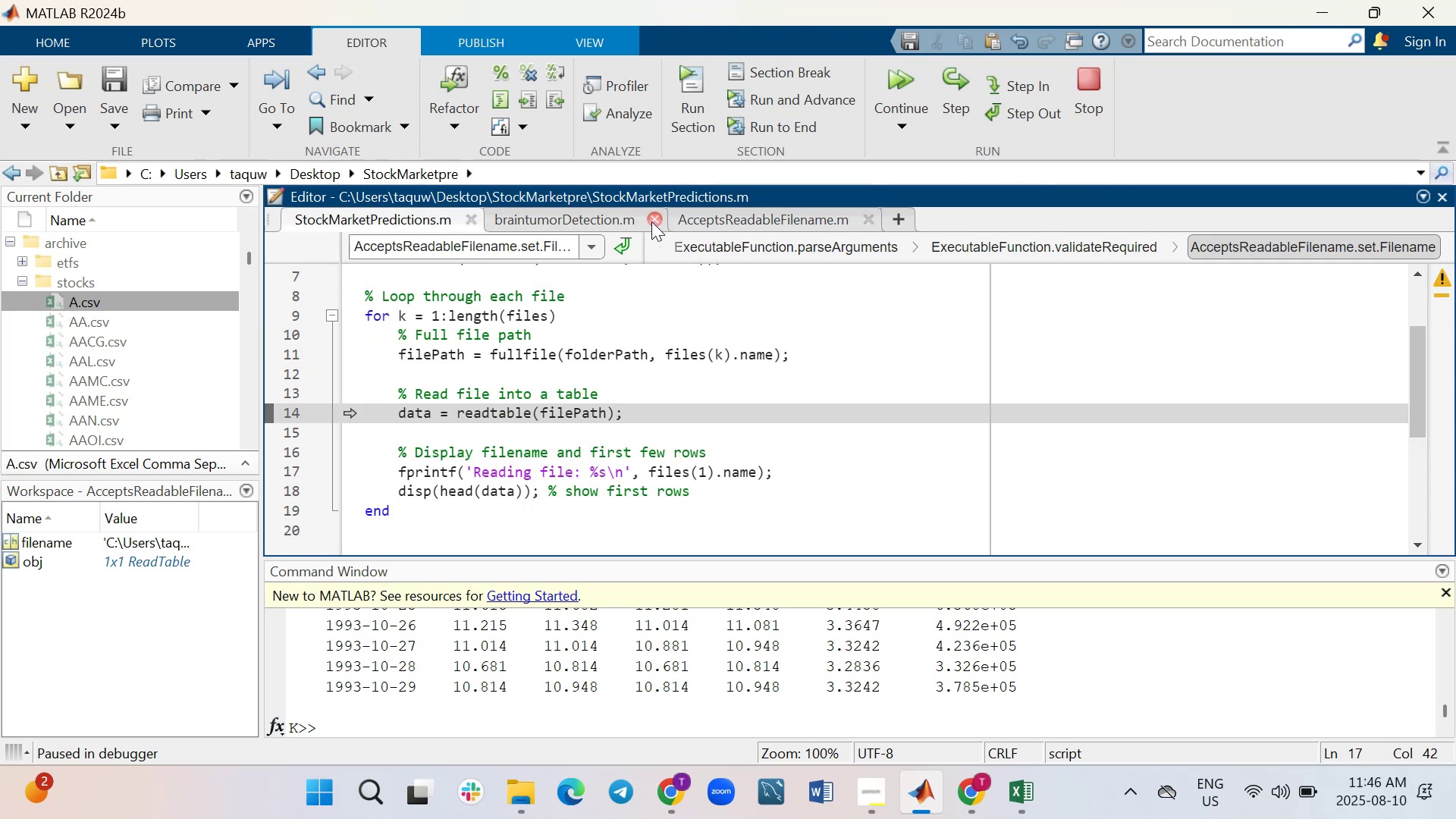 
left_click([654, 223])
 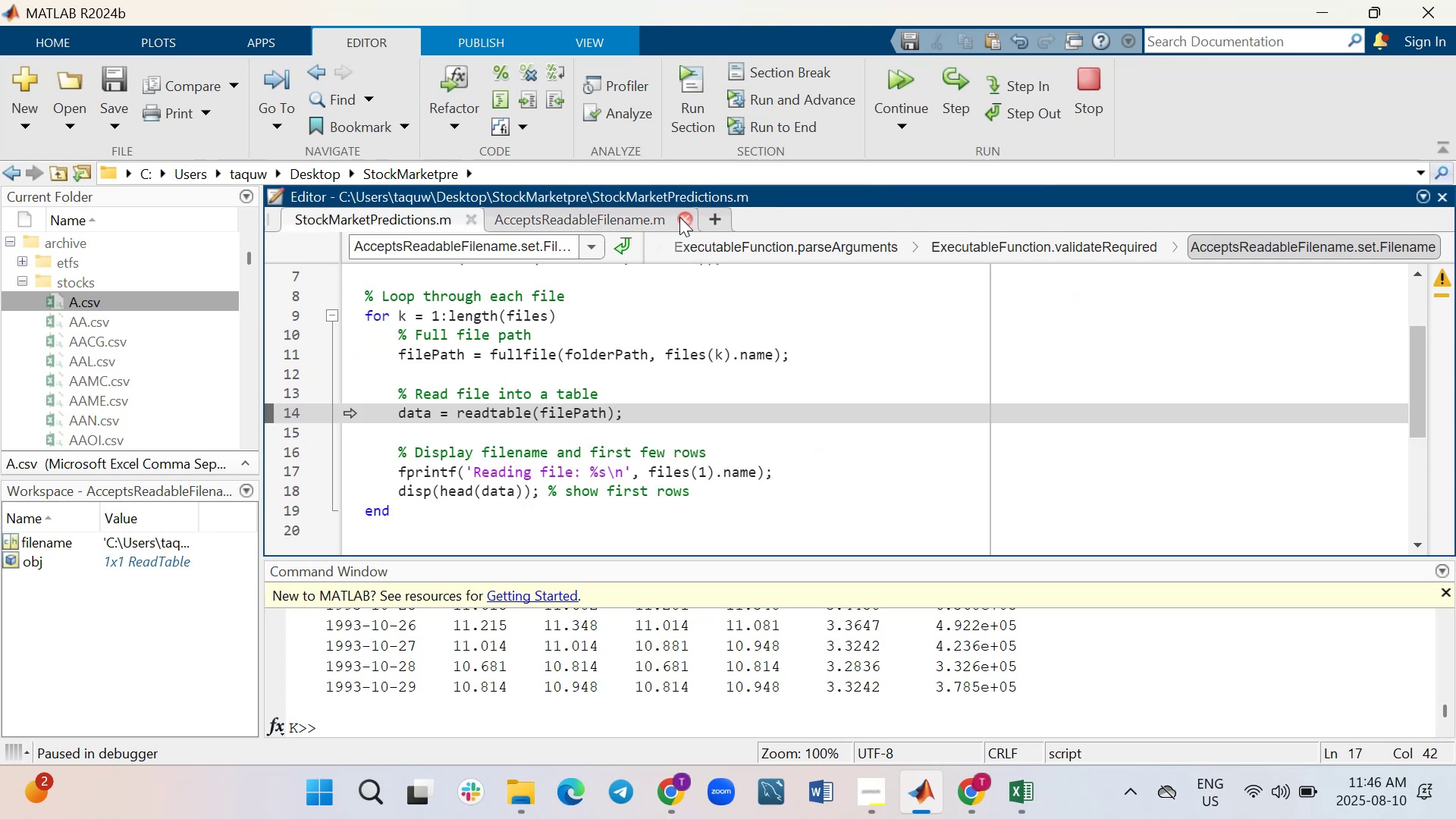 
left_click([632, 217])
 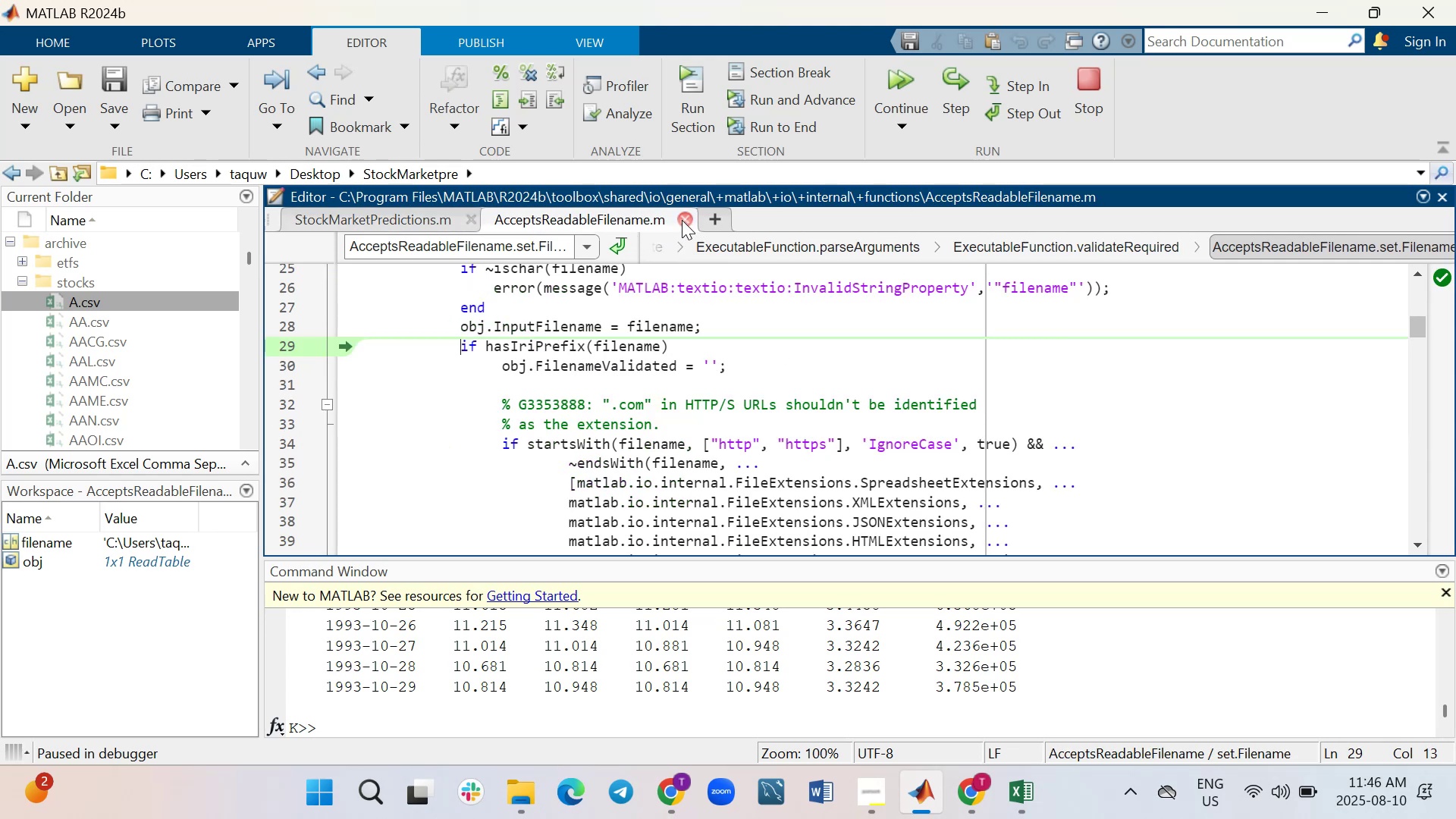 
left_click([682, 220])
 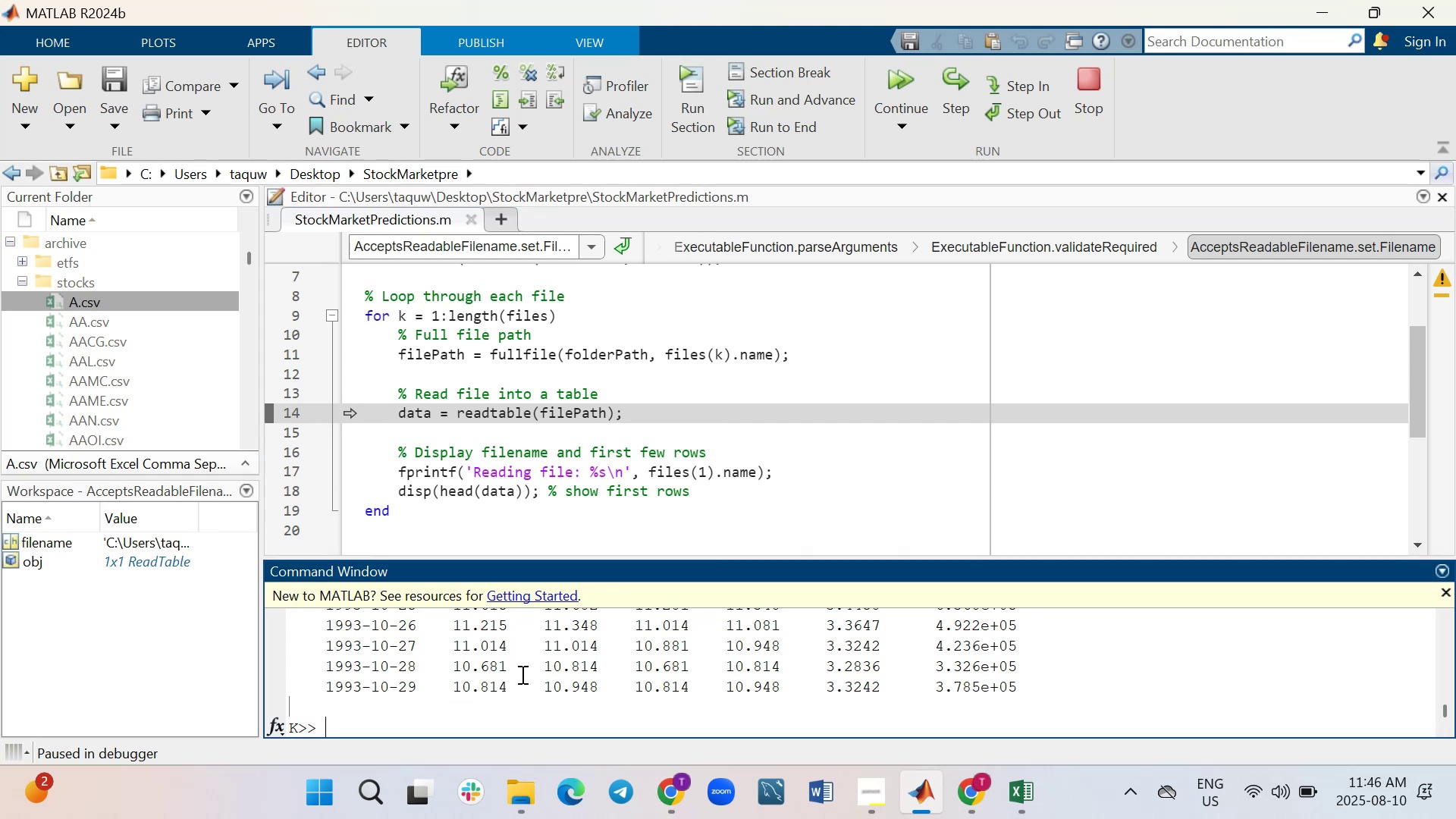 
wait(6.49)
 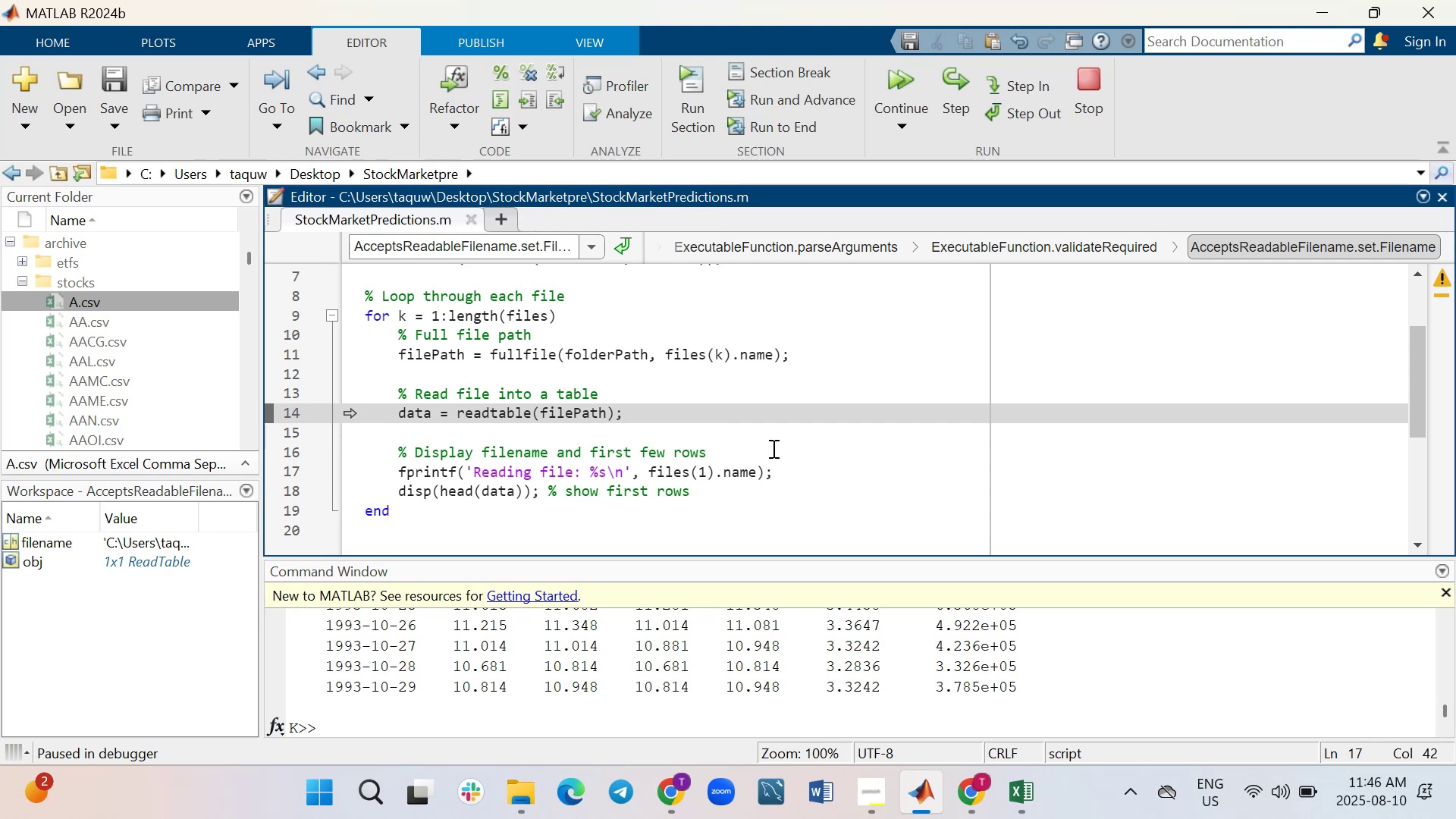 
left_click_drag(start_coordinate=[840, 559], to_coordinate=[859, 378])
 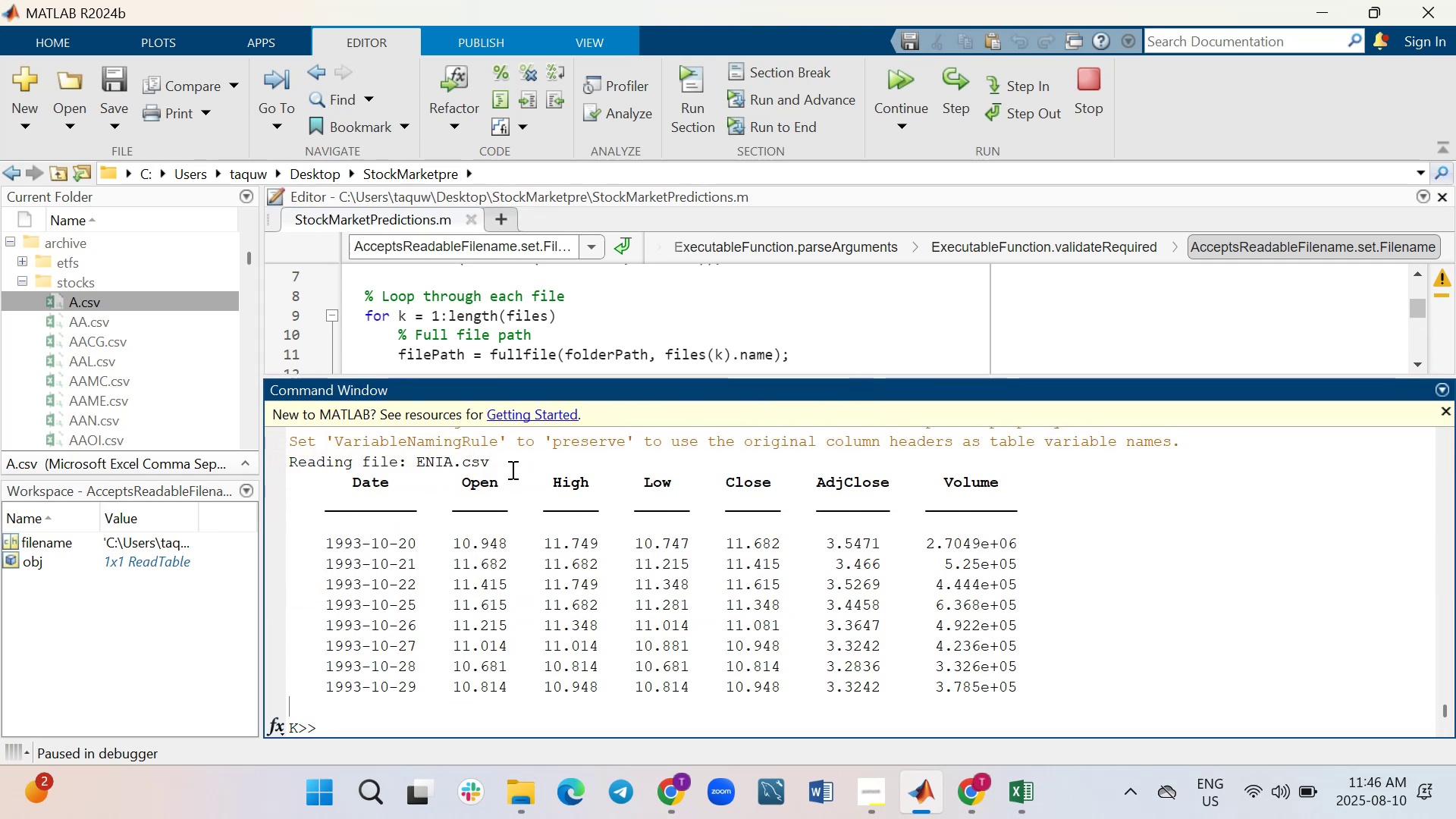 
scroll: coordinate [802, 566], scroll_direction: up, amount: 3.0
 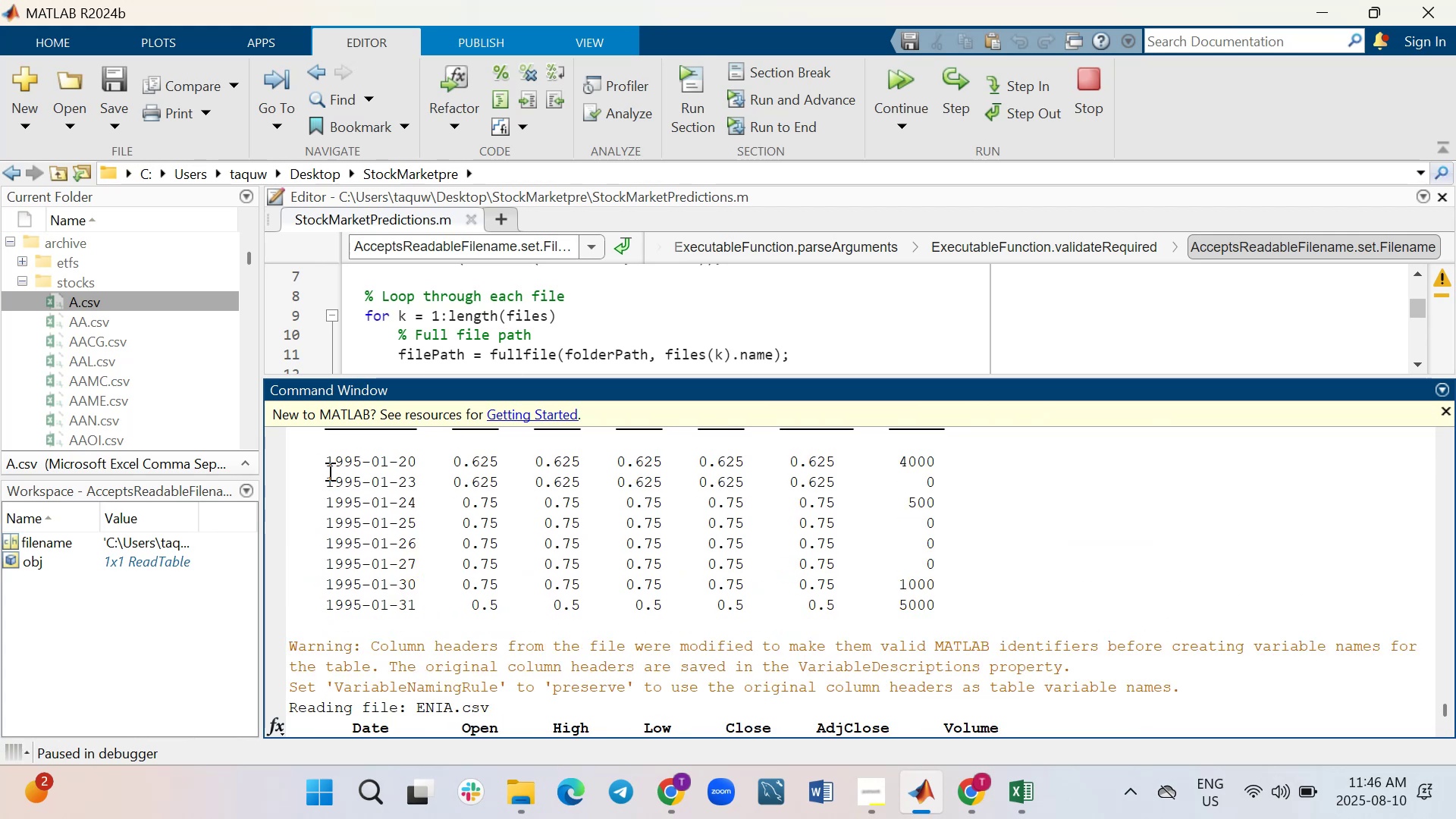 
wait(8.45)
 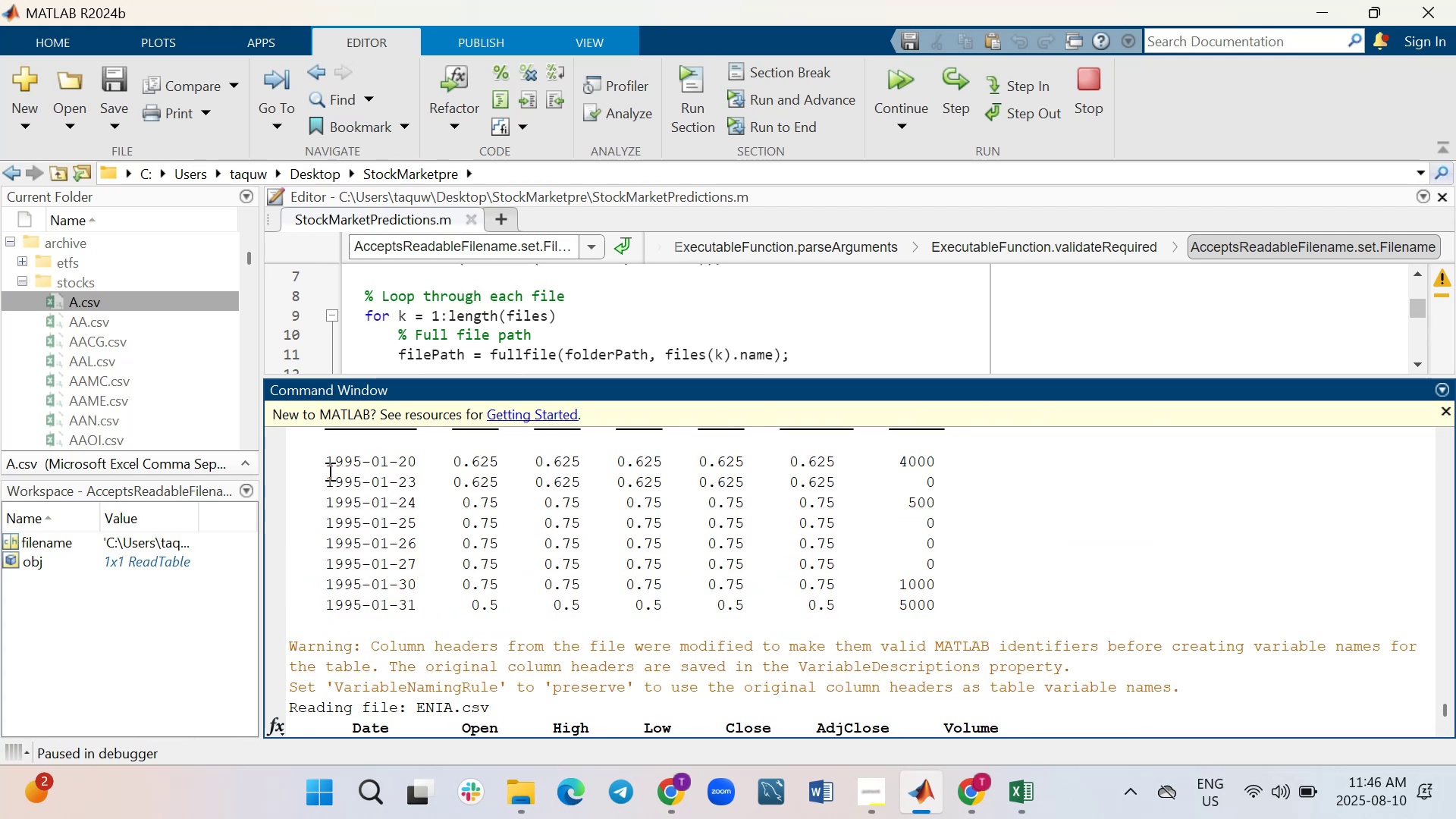 
scroll: coordinate [563, 613], scroll_direction: up, amount: 1.0
 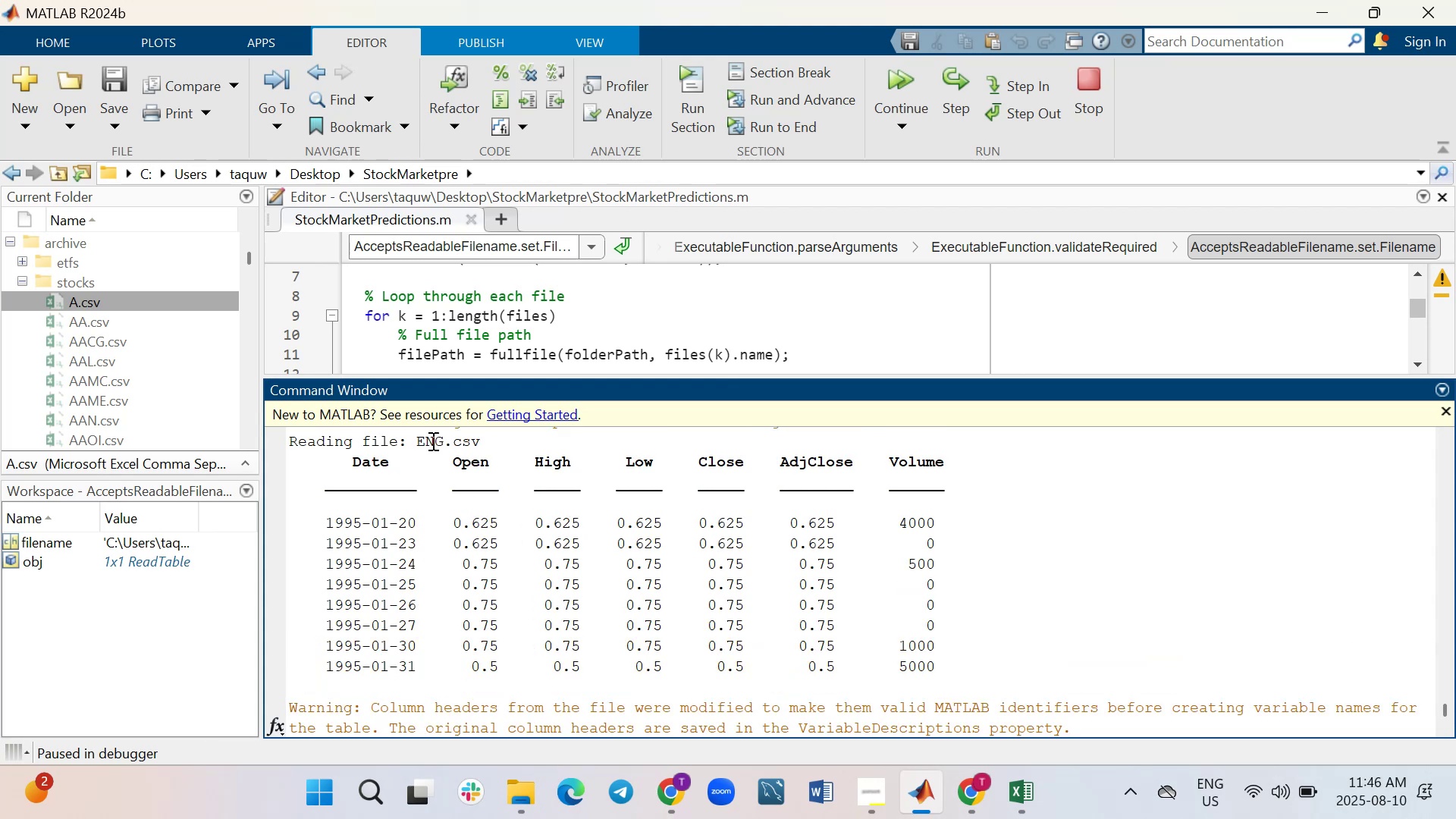 
wait(5.22)
 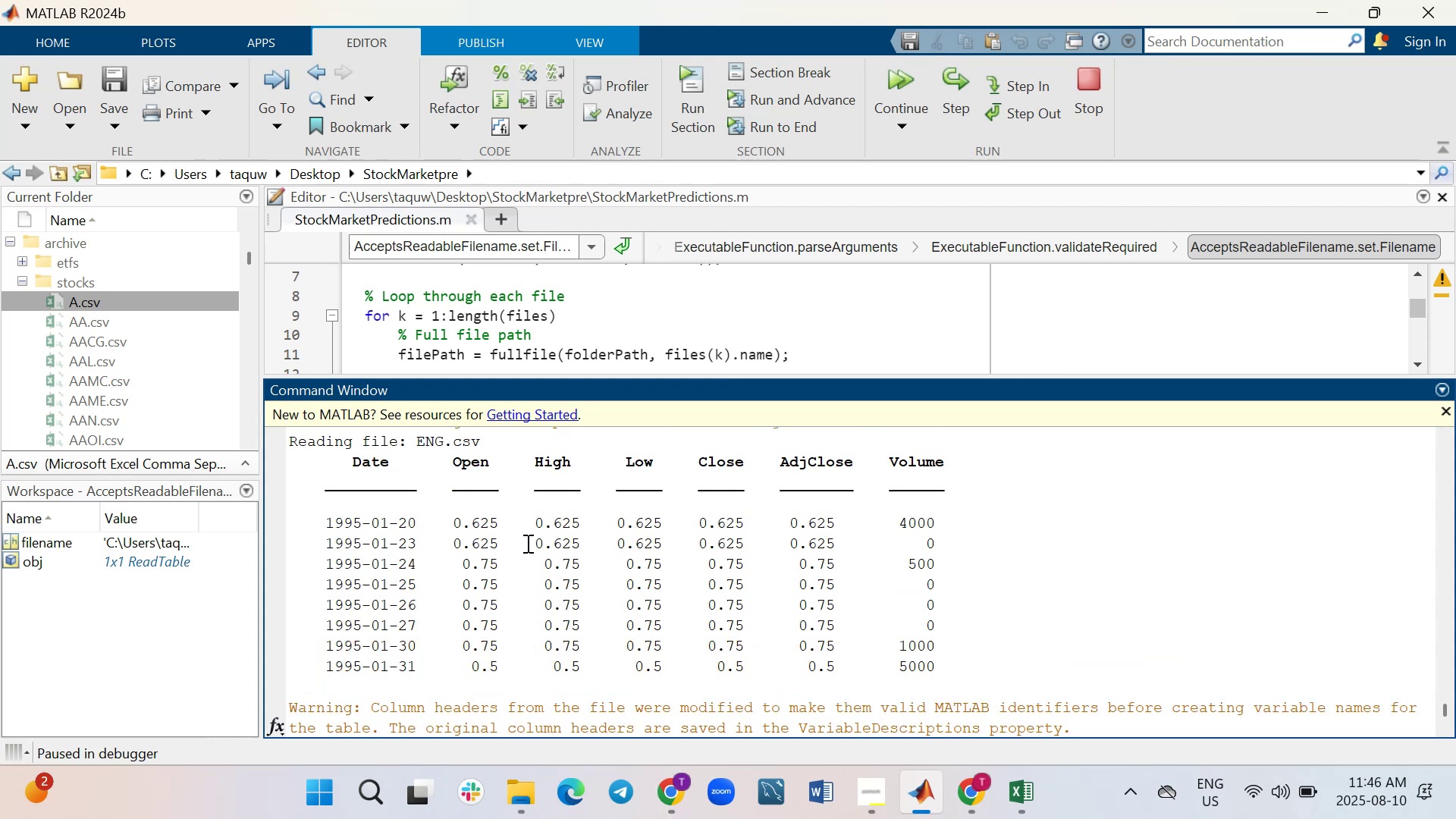 
scroll: coordinate [540, 648], scroll_direction: up, amount: 18.0
 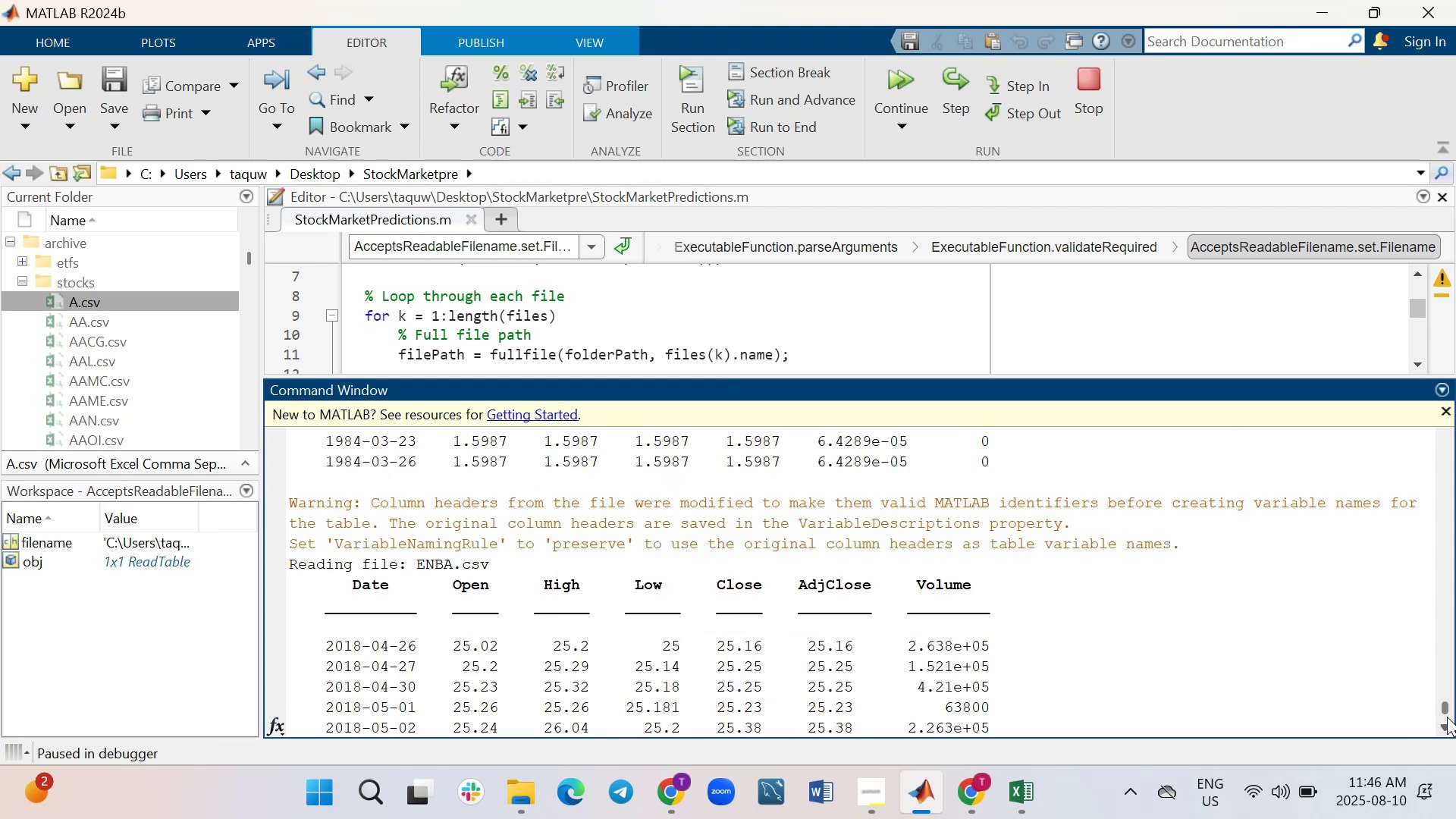 
left_click_drag(start_coordinate=[1446, 708], to_coordinate=[1453, 449])
 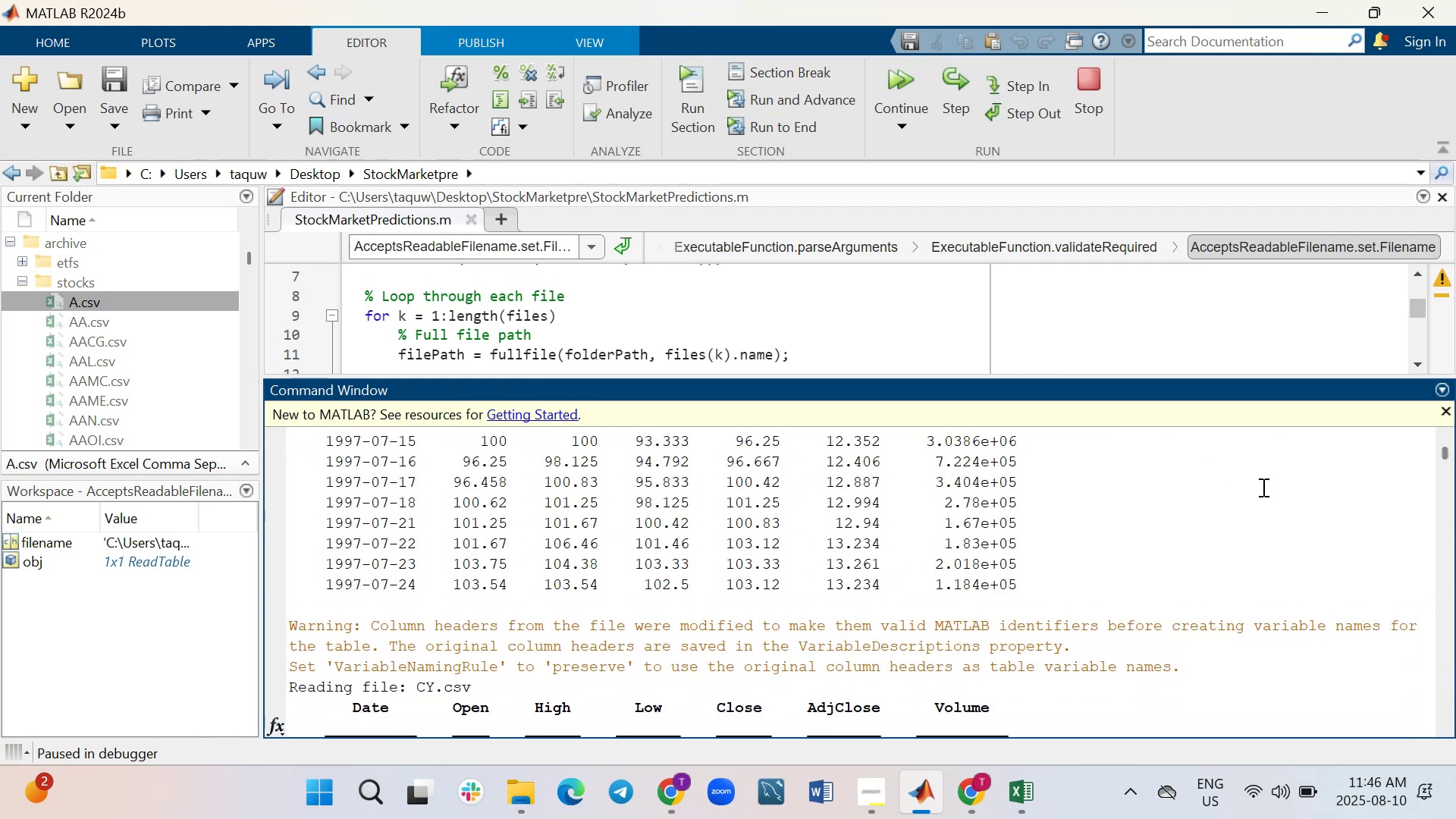 
scroll: coordinate [1279, 525], scroll_direction: up, amount: 5.0
 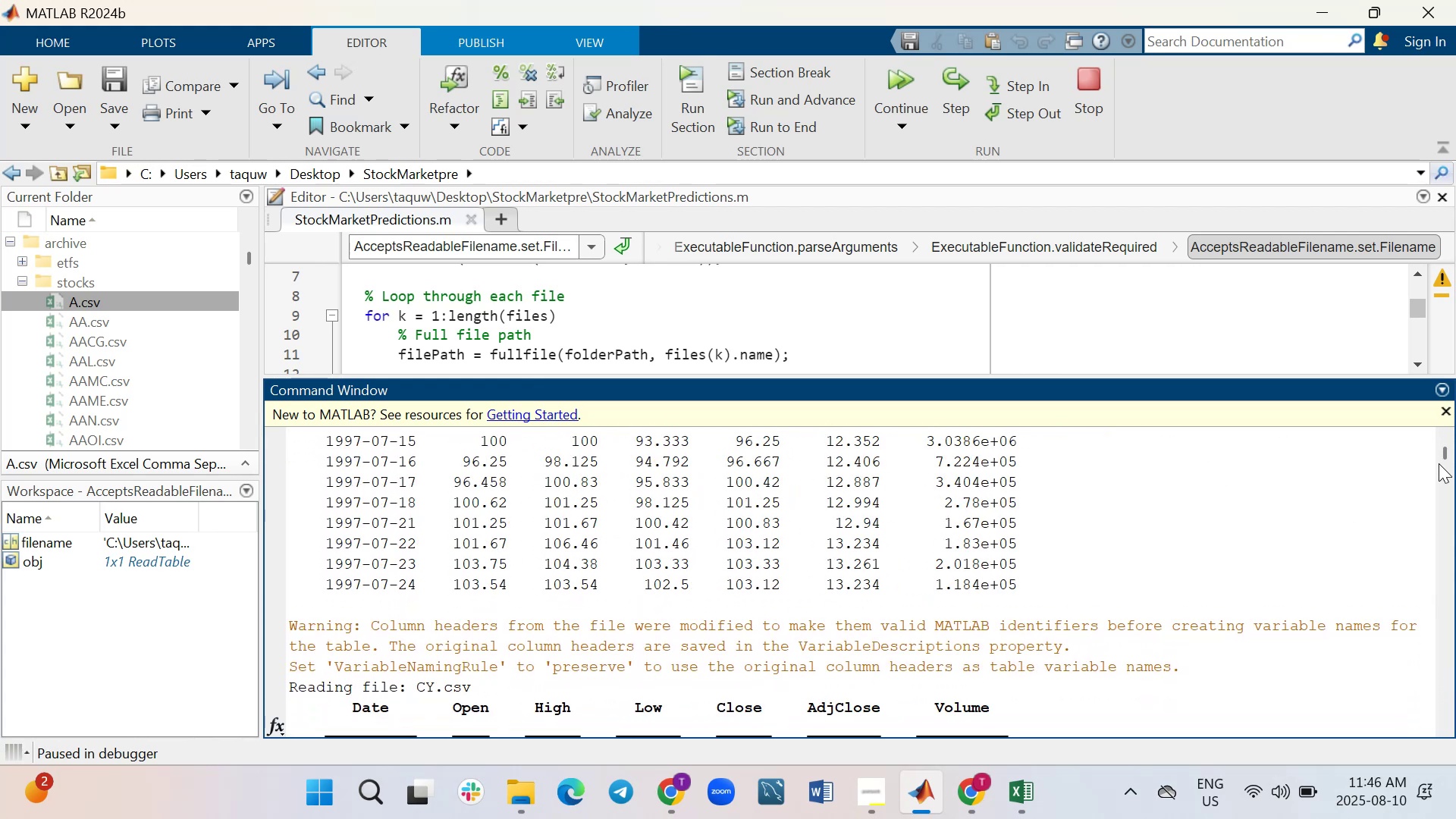 
left_click_drag(start_coordinate=[1445, 454], to_coordinate=[1452, 430])
 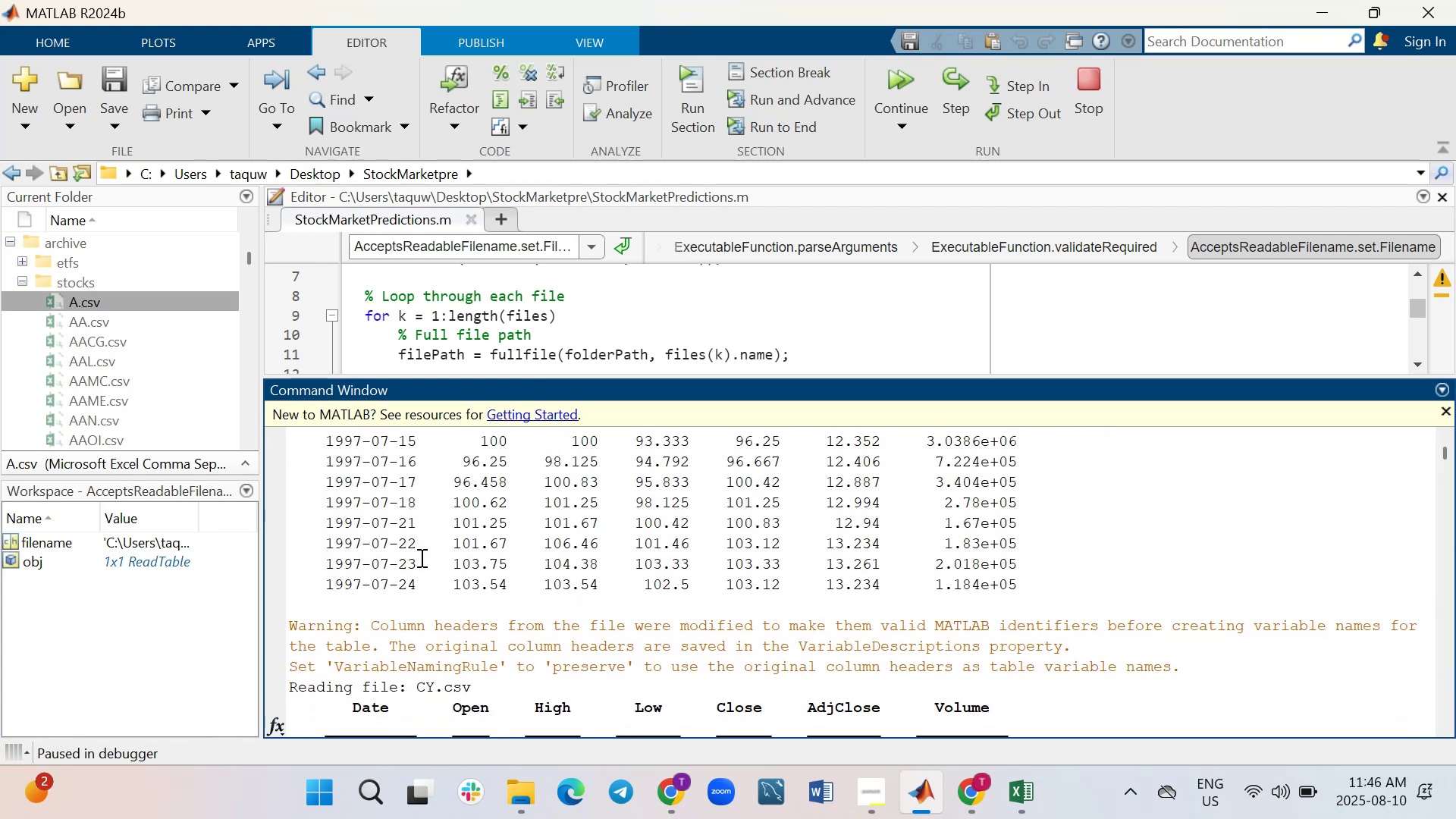 
wait(5.57)
 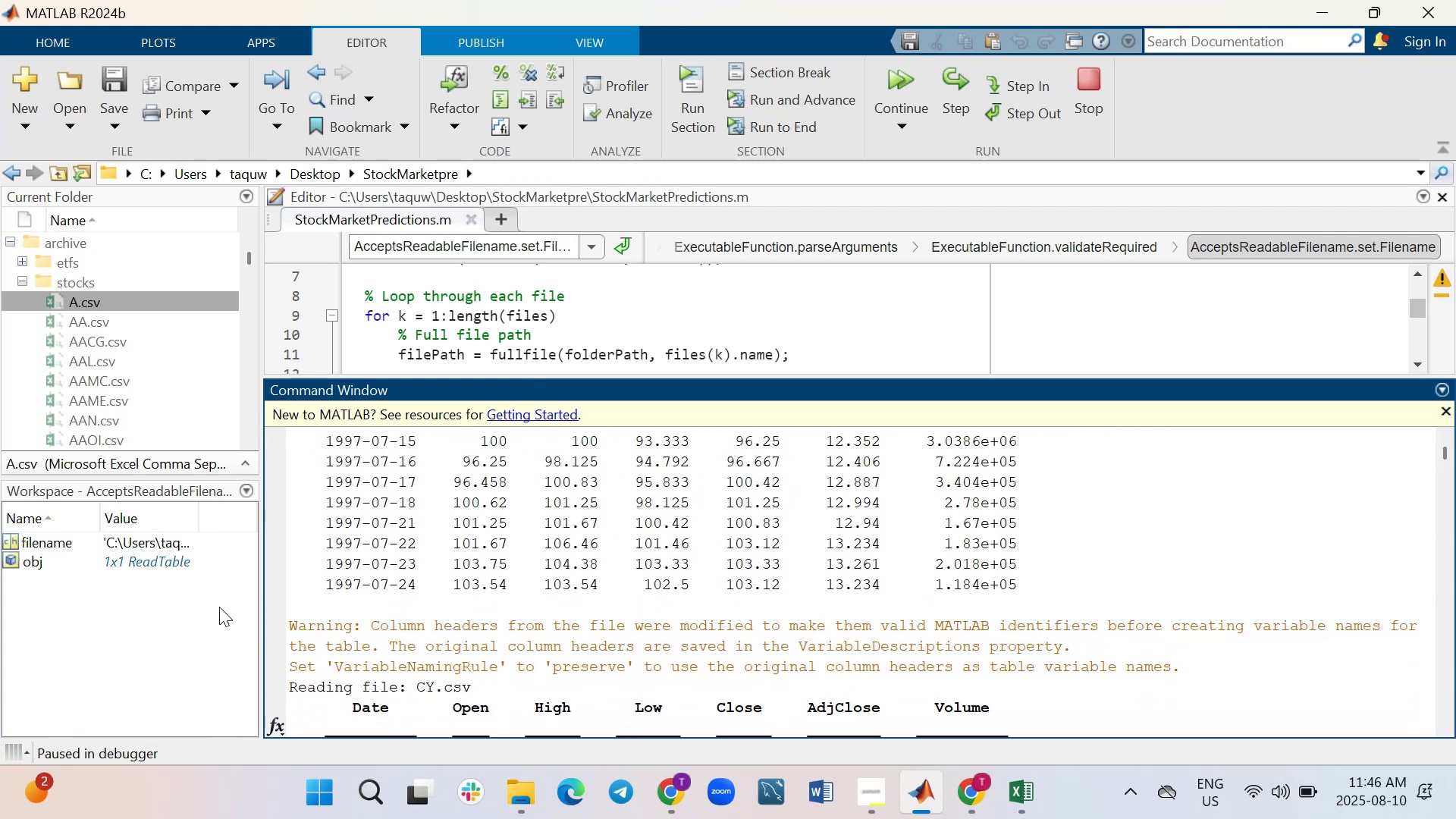 
scroll: coordinate [420, 557], scroll_direction: down, amount: 1.0
 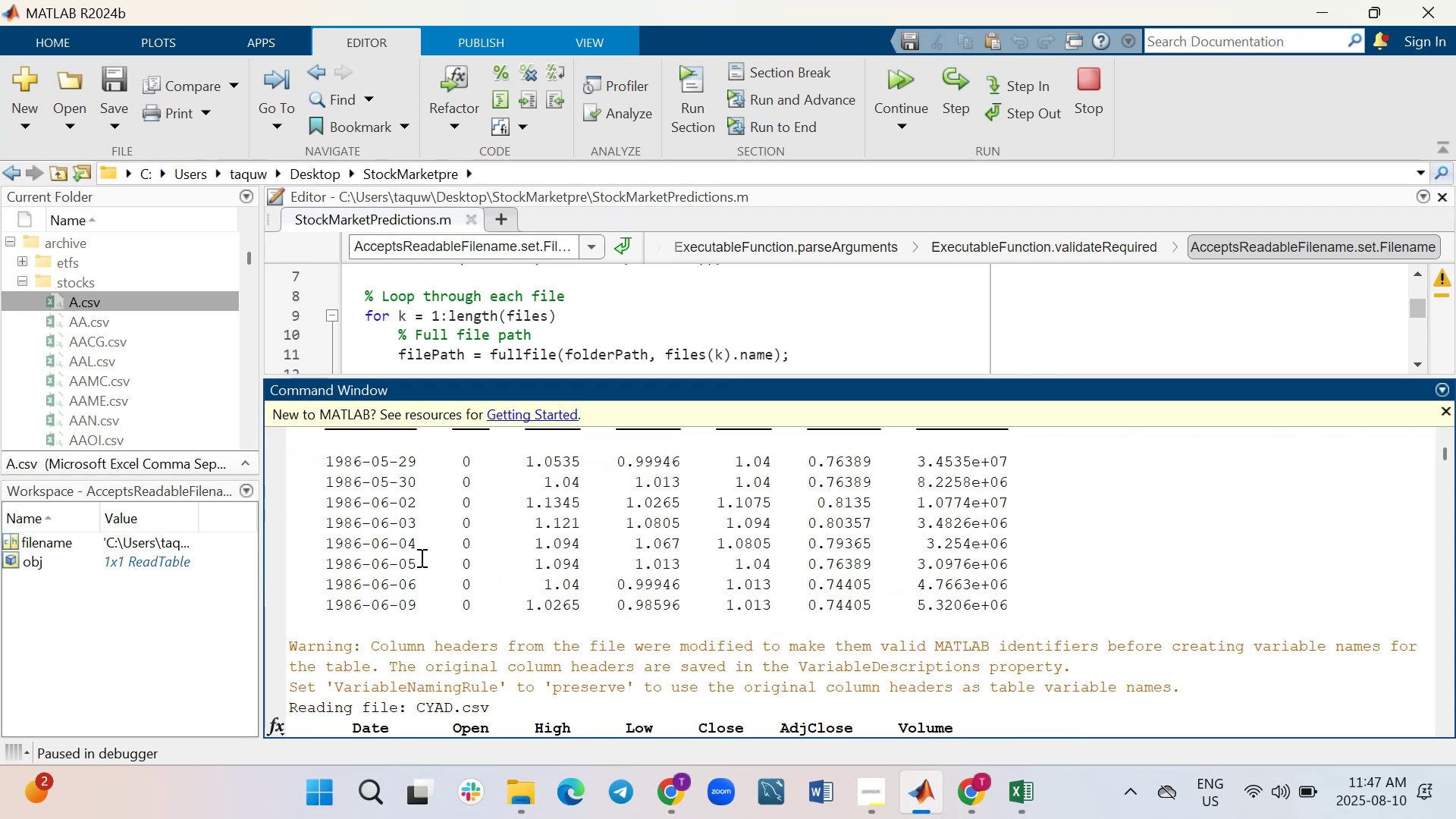 
wait(9.23)
 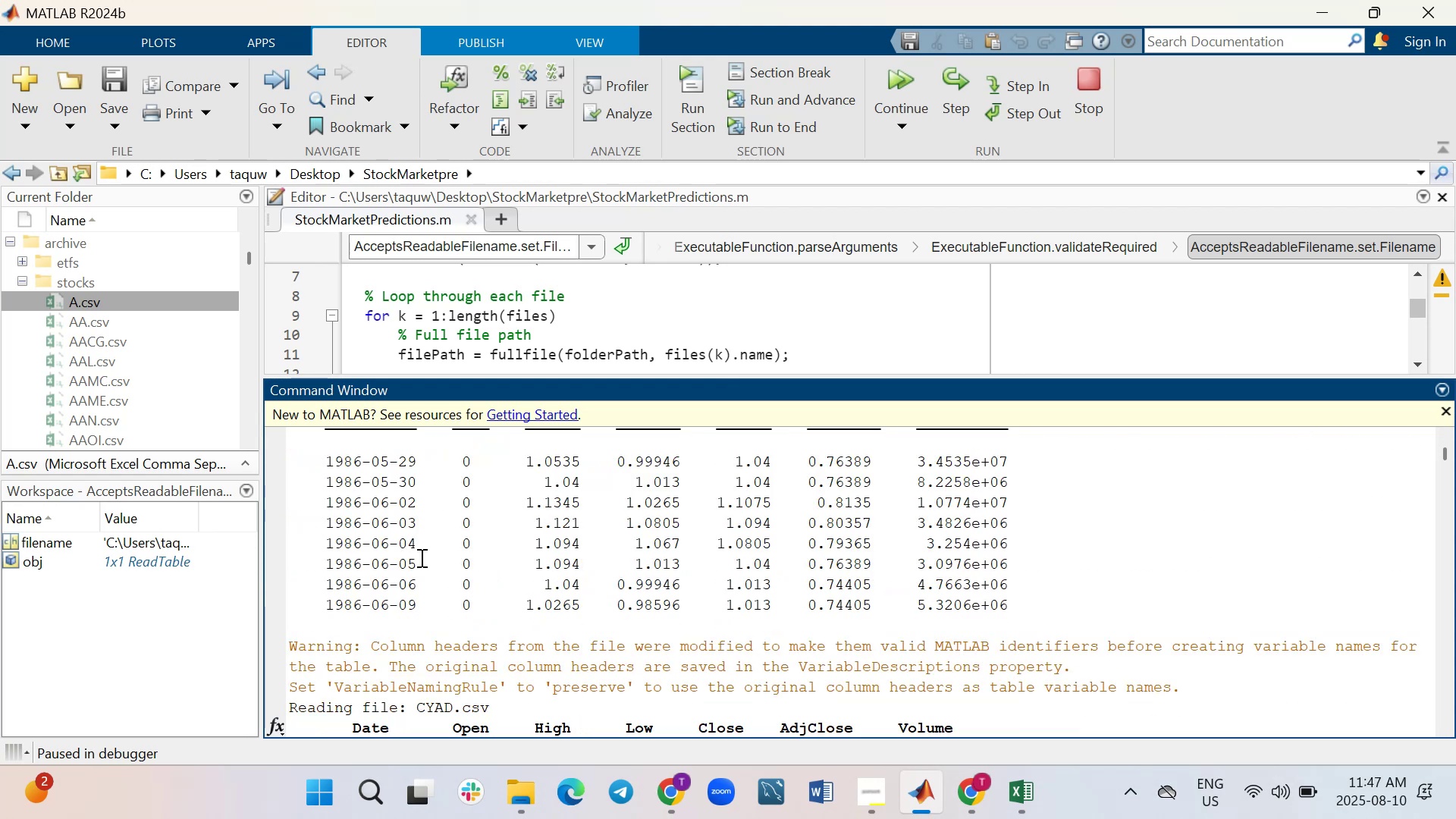 
scroll: coordinate [420, 557], scroll_direction: up, amount: 1.0
 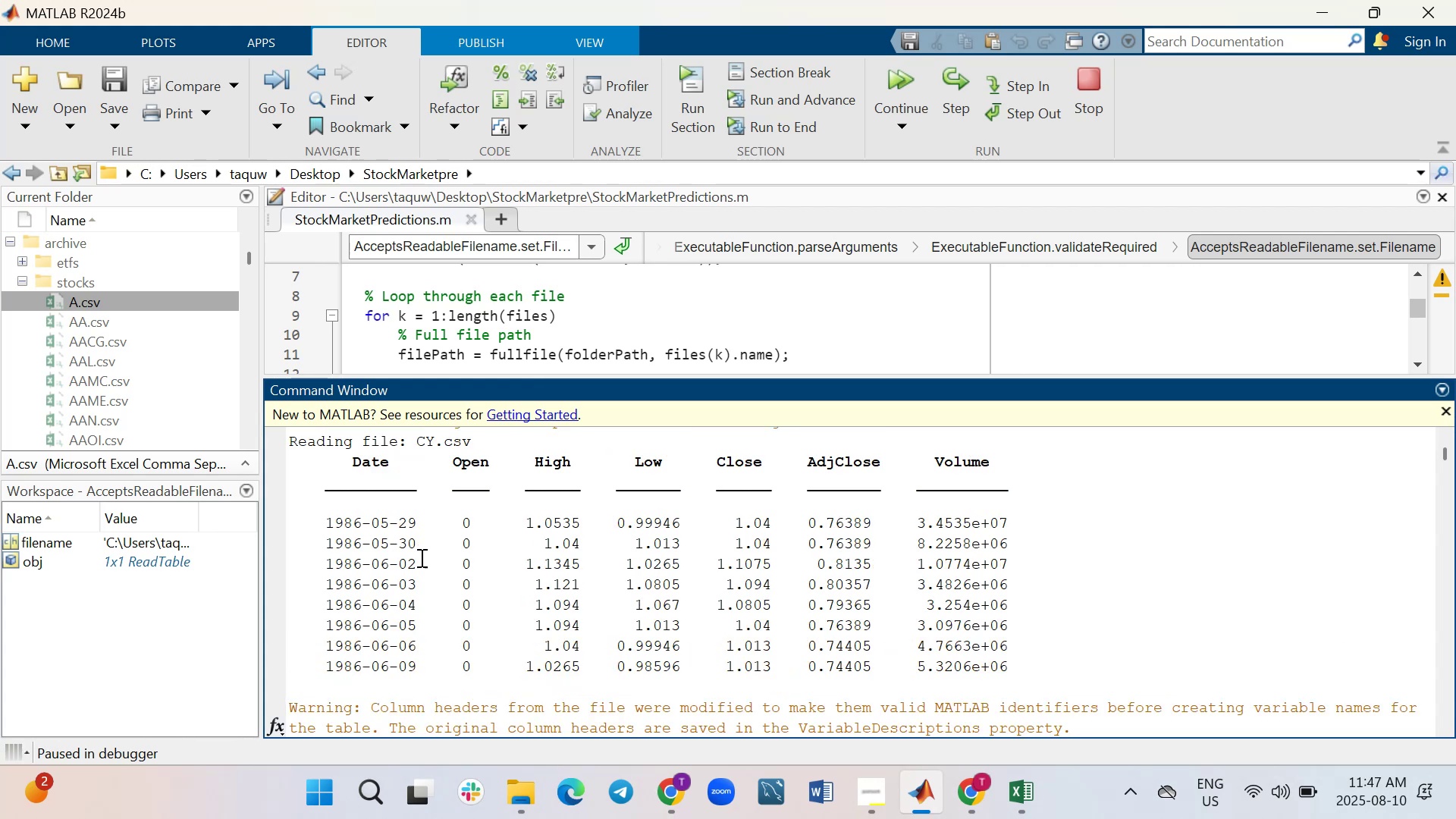 
scroll: coordinate [420, 557], scroll_direction: down, amount: 1.0
 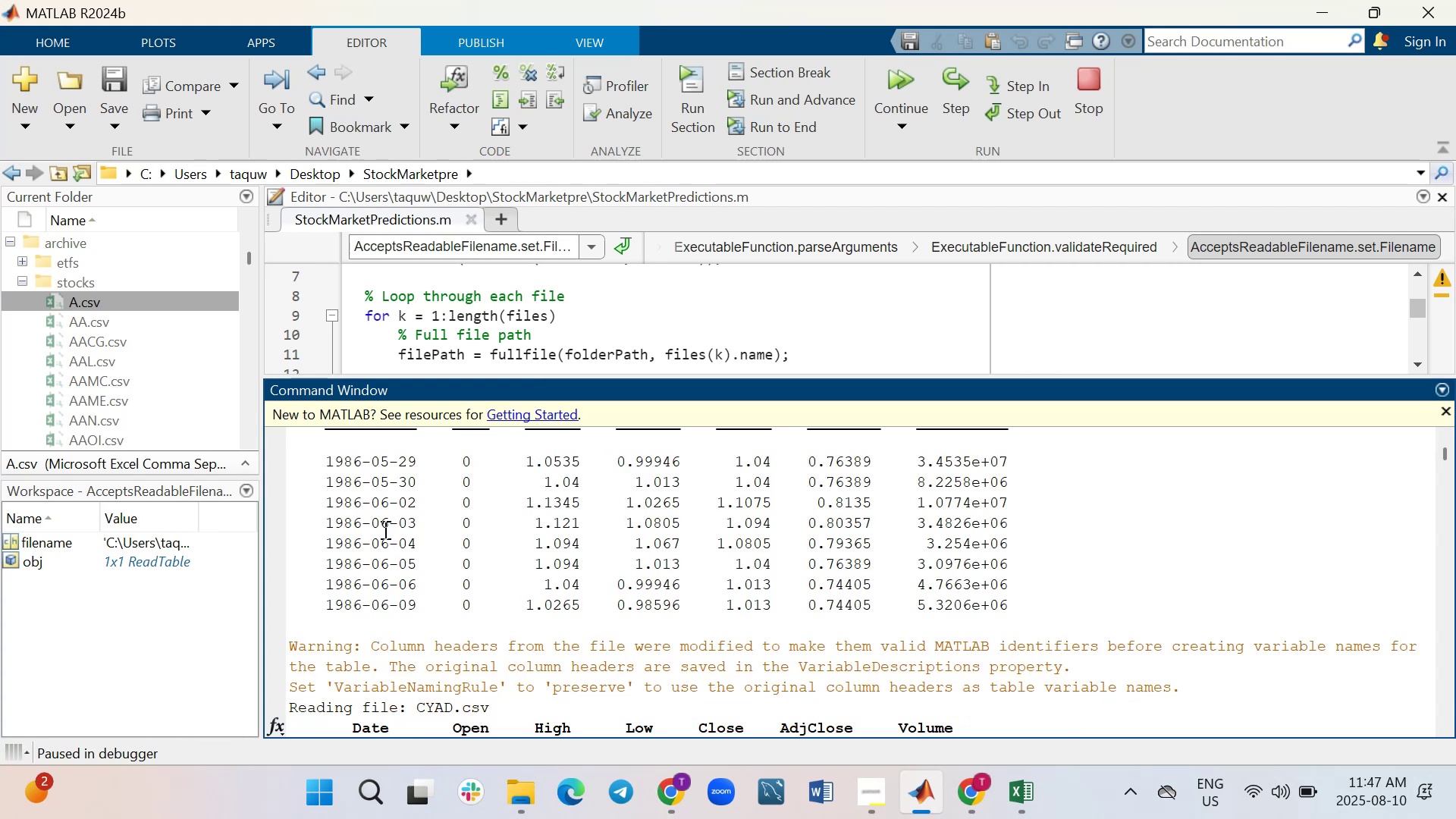 
scroll: coordinate [553, 589], scroll_direction: up, amount: 1.0
 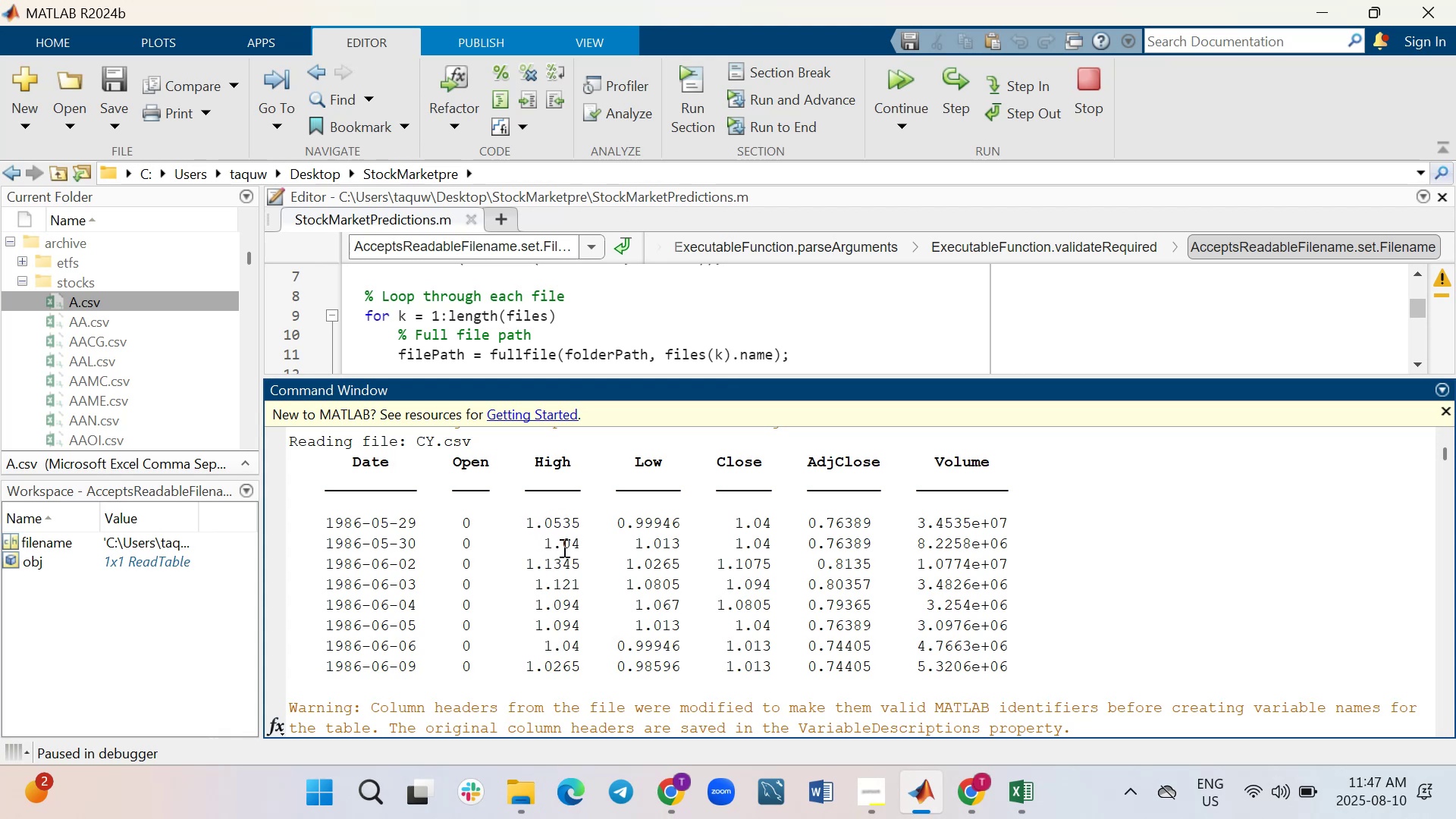 
wait(23.67)
 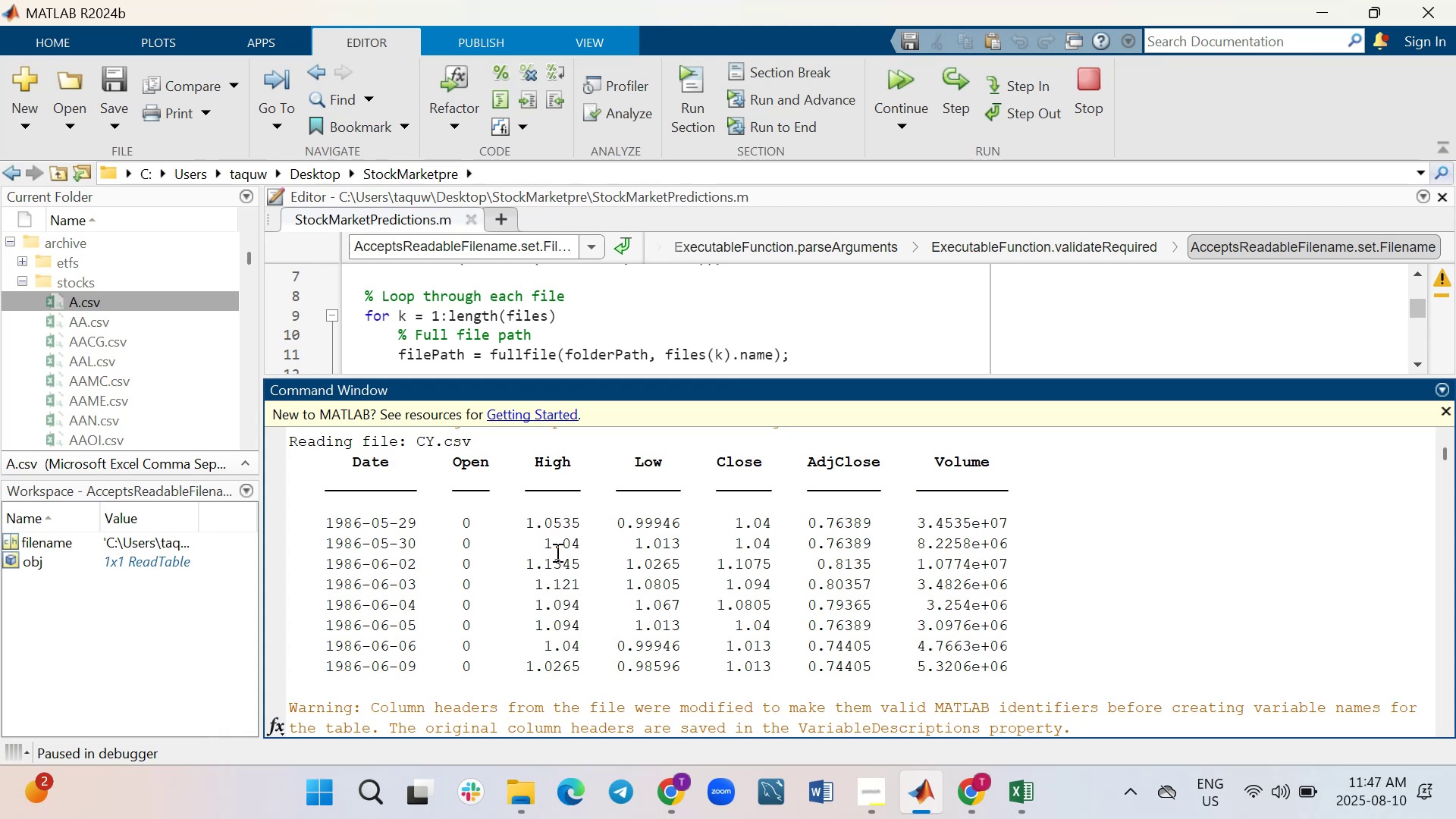 
scroll: coordinate [573, 601], scroll_direction: down, amount: 7.0
 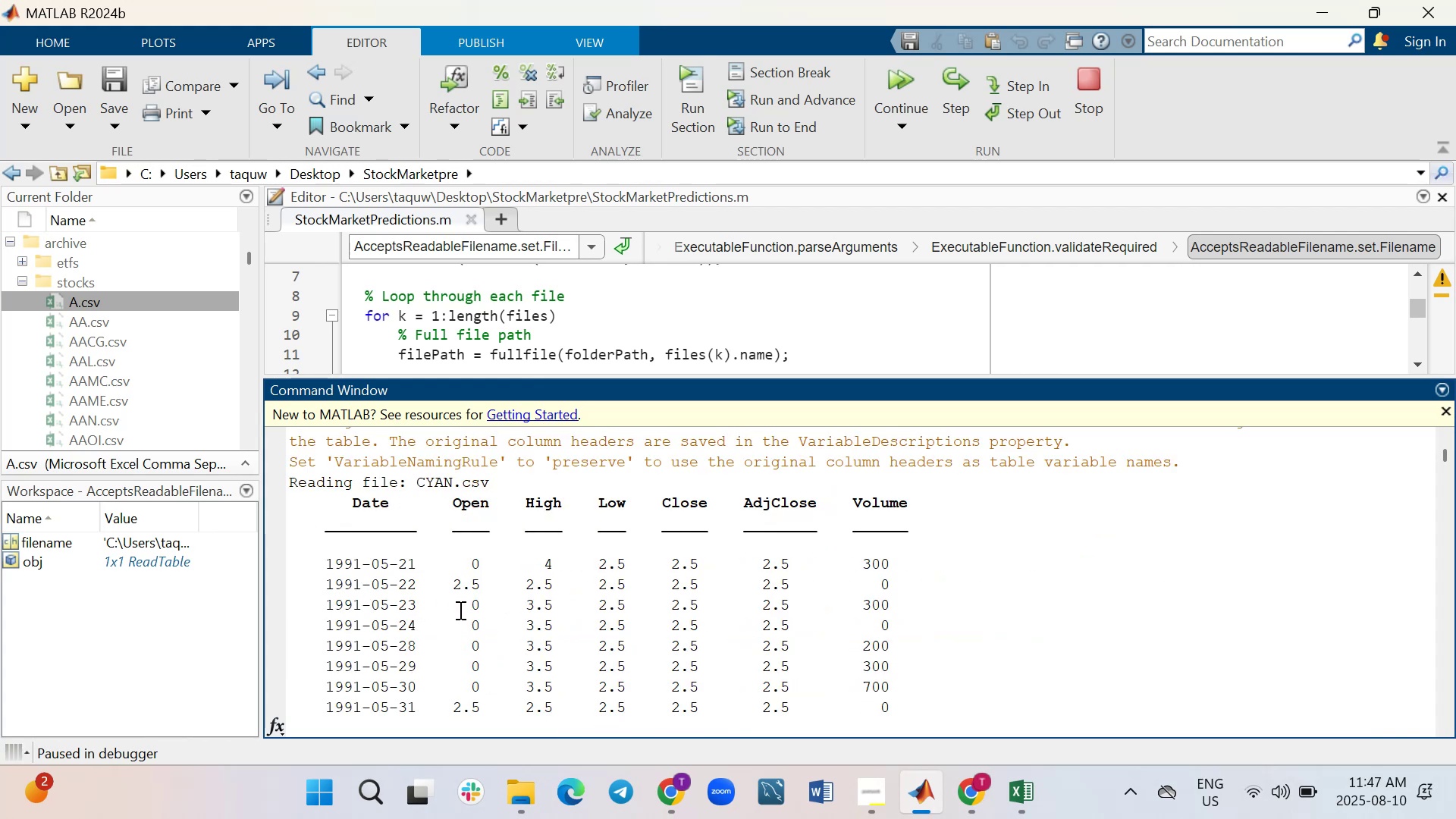 
wait(6.06)
 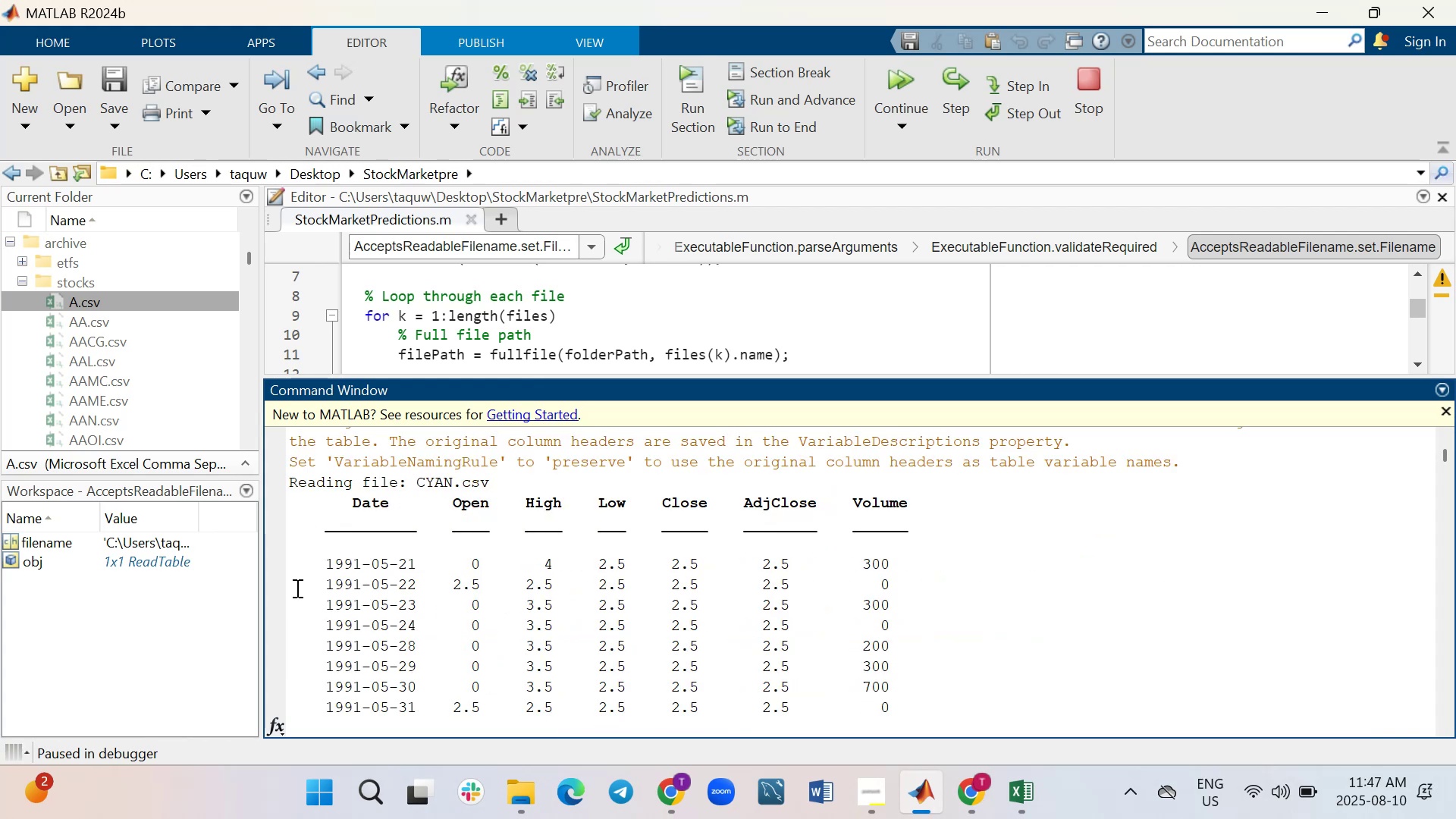 
scroll: coordinate [566, 620], scroll_direction: down, amount: 1.0
 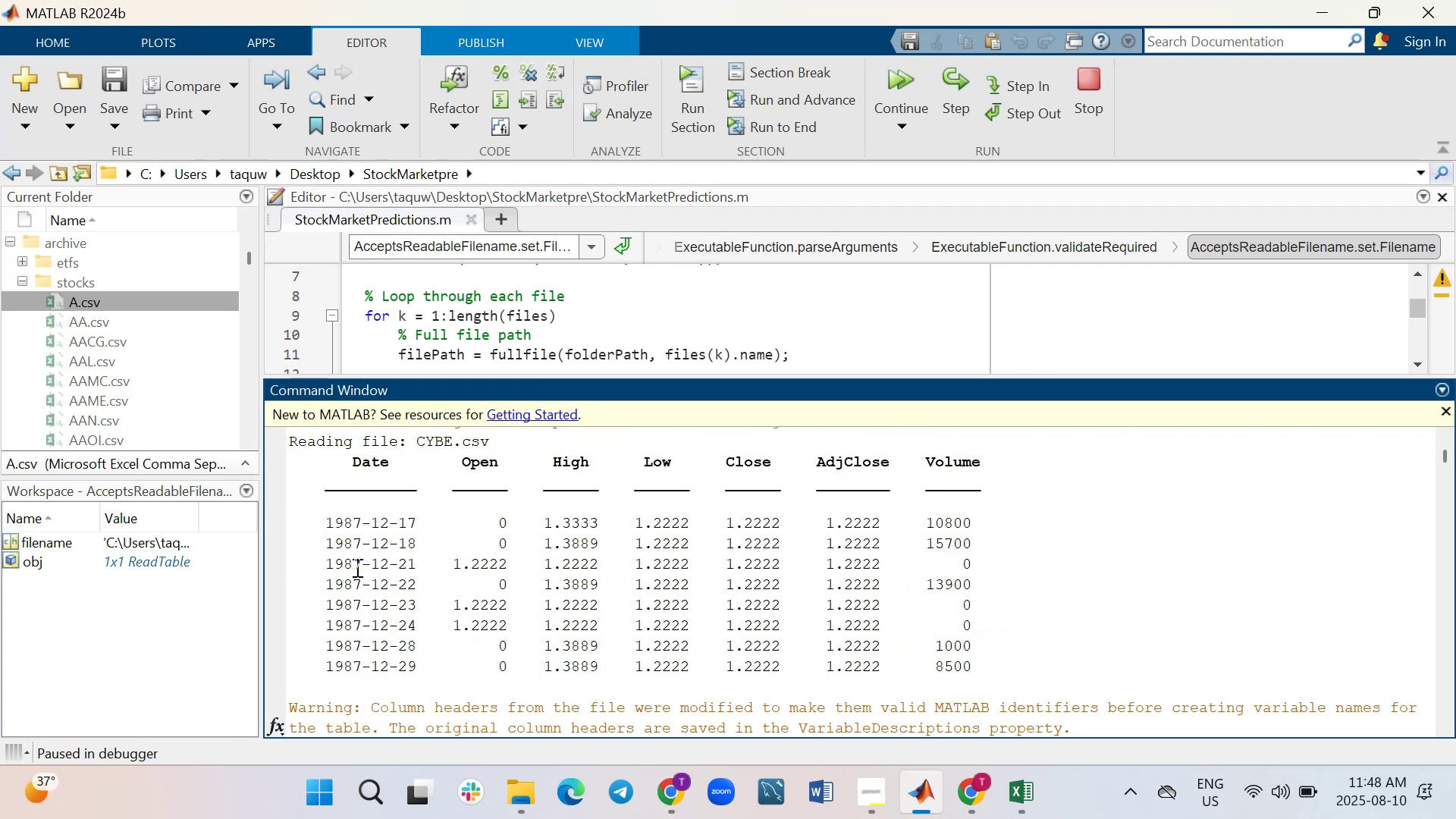 
wait(9.23)
 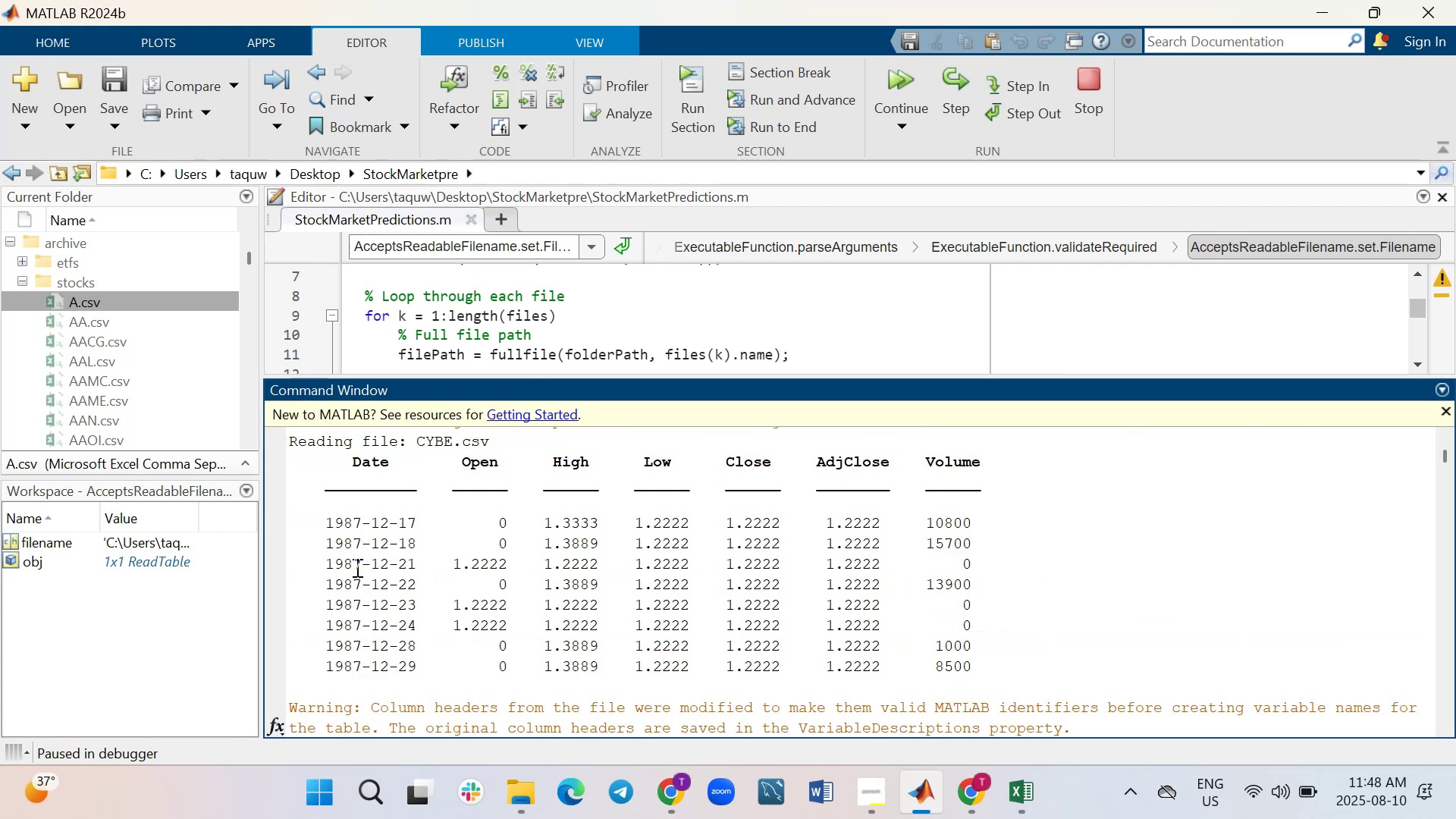 
scroll: coordinate [549, 589], scroll_direction: down, amount: 3.0
 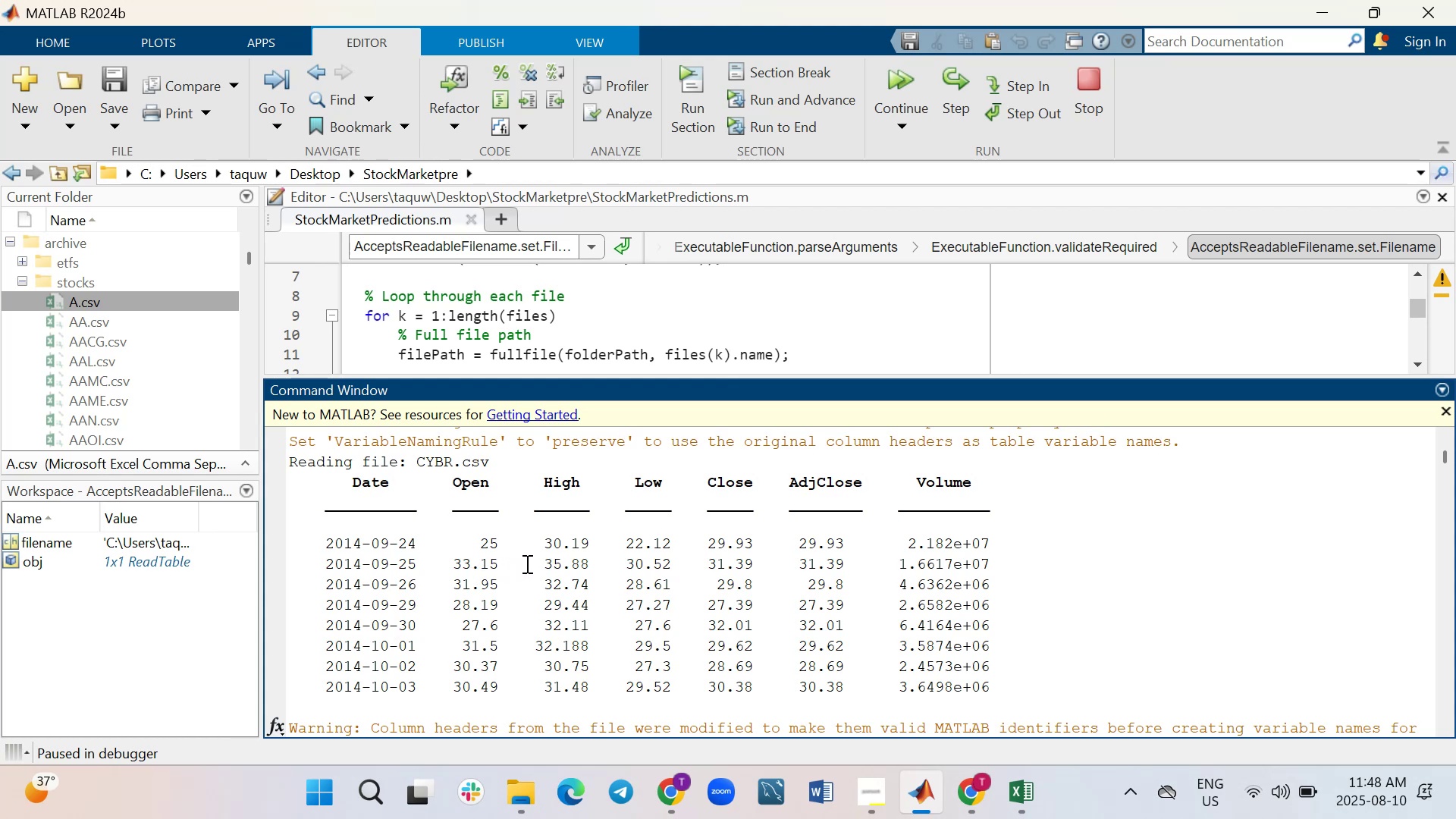 
wait(7.75)
 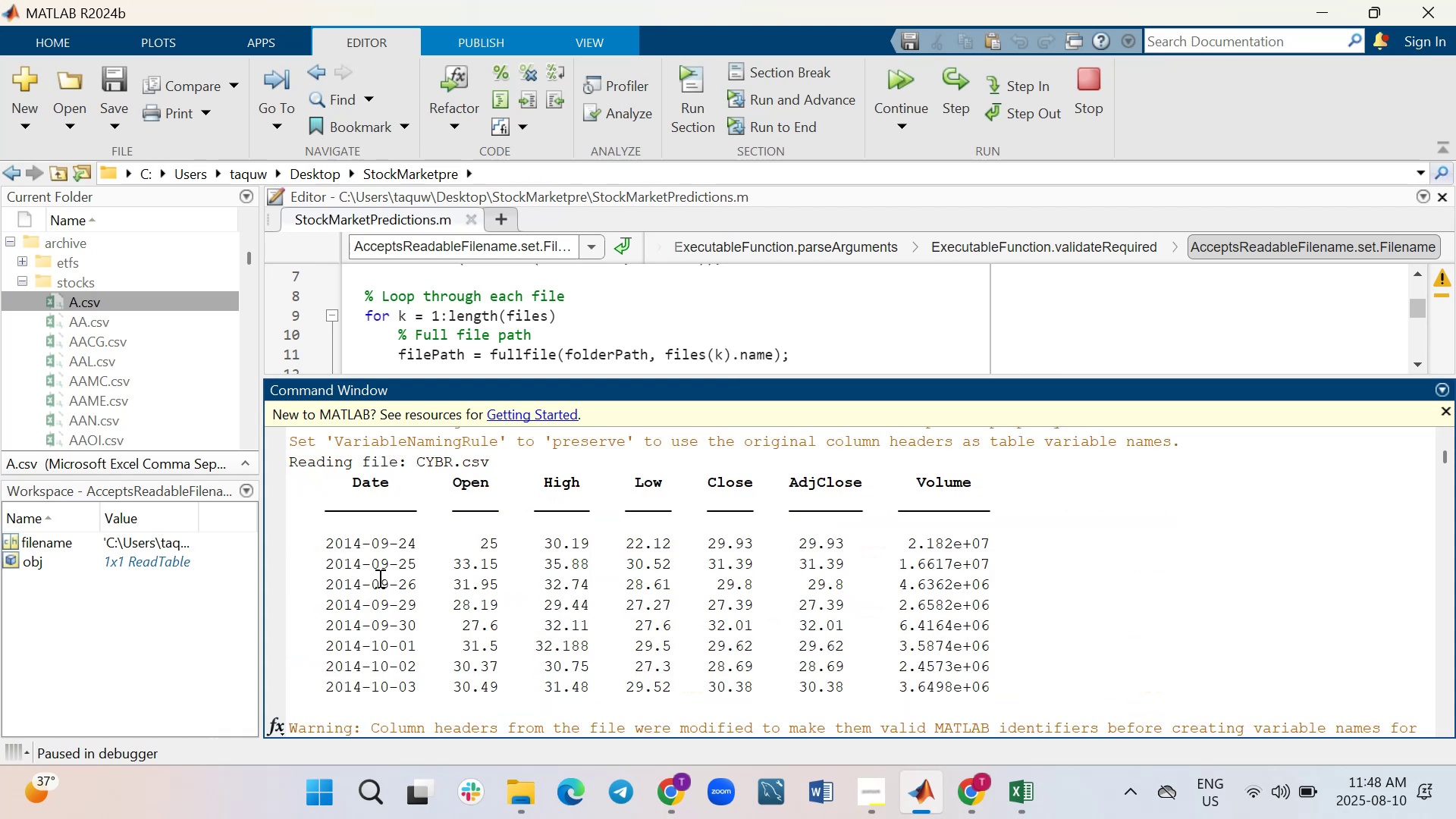 
scroll: coordinate [543, 566], scroll_direction: down, amount: 3.0
 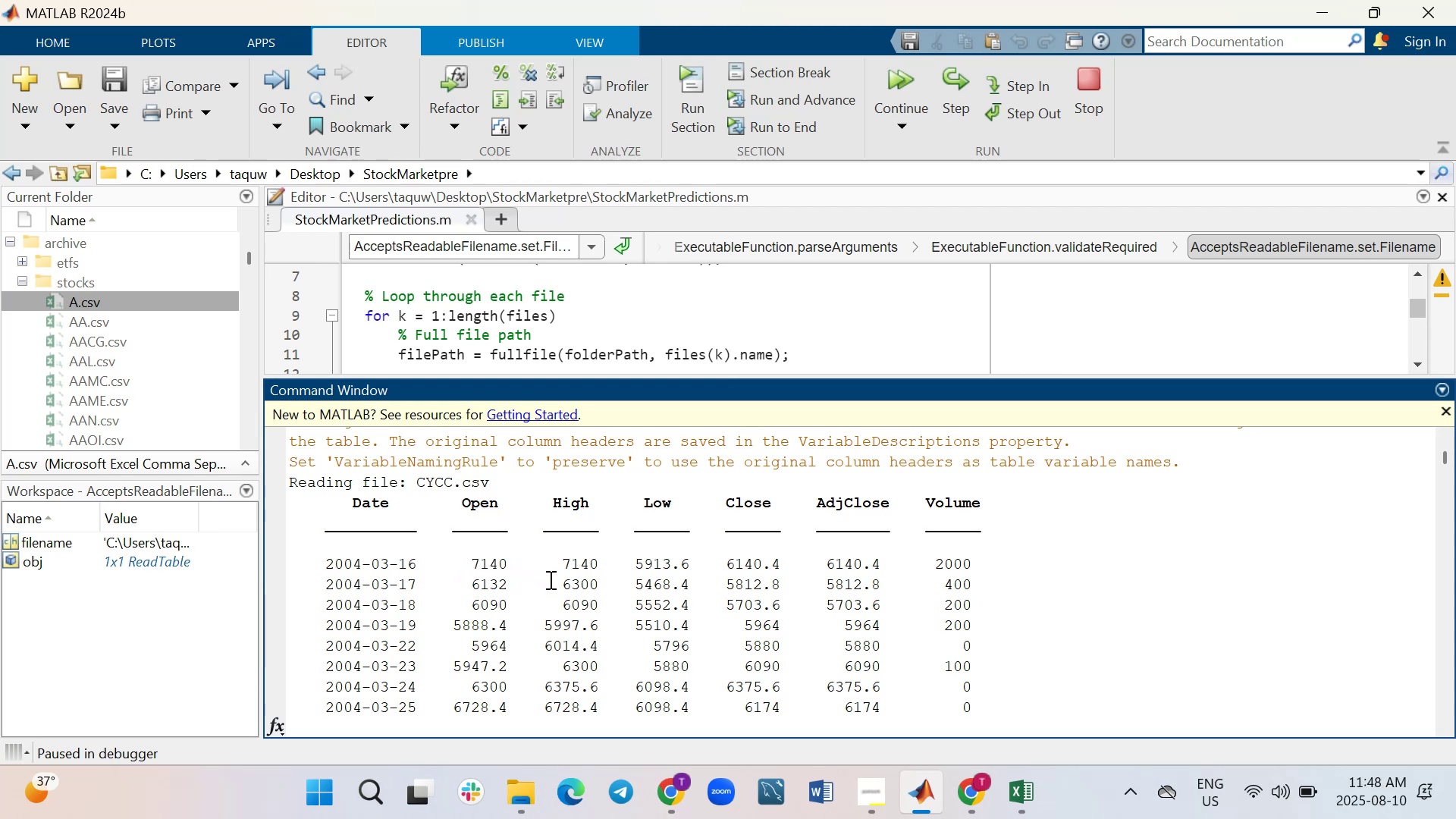 
wait(7.44)
 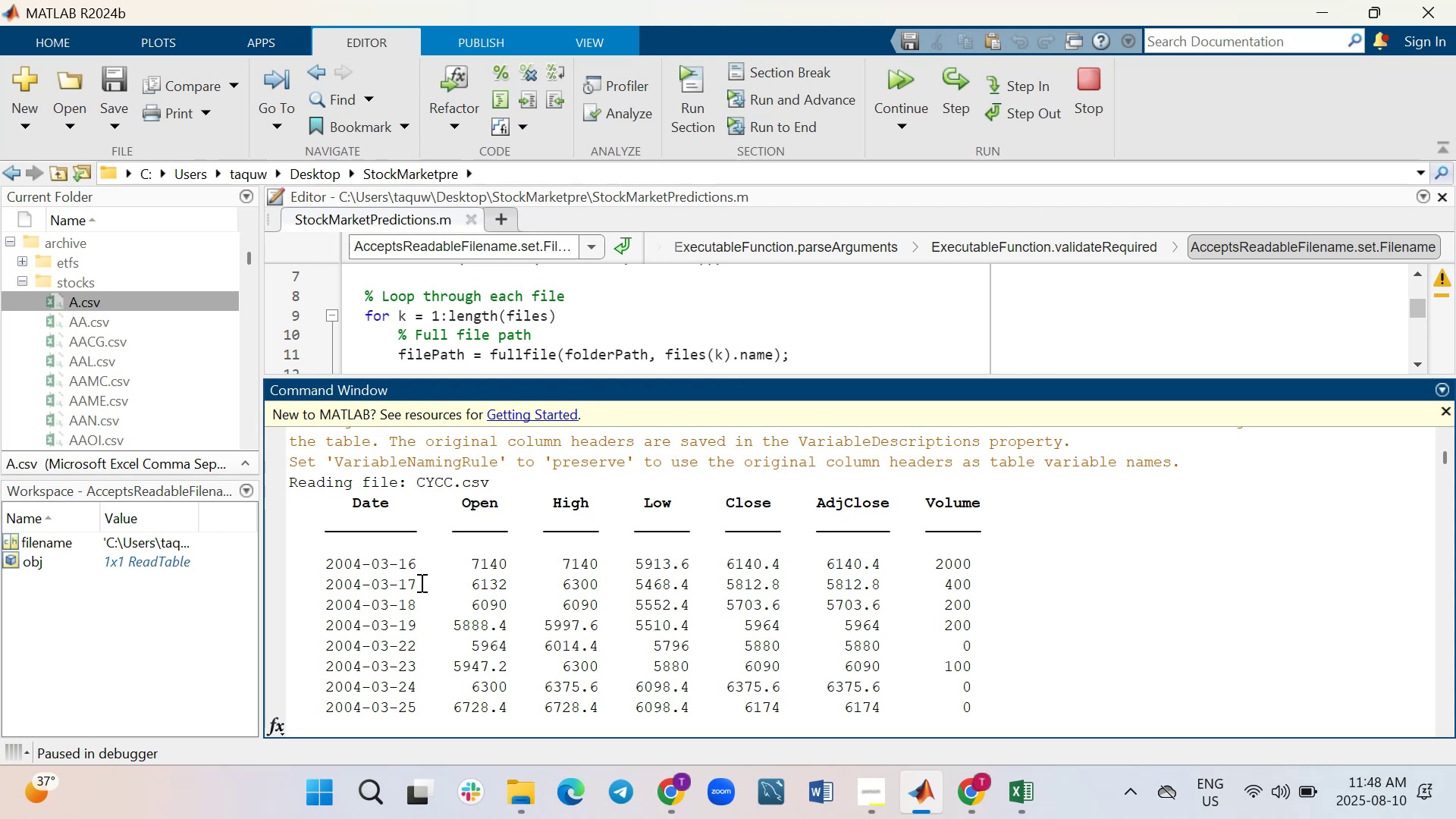 
scroll: coordinate [549, 579], scroll_direction: down, amount: 1.0
 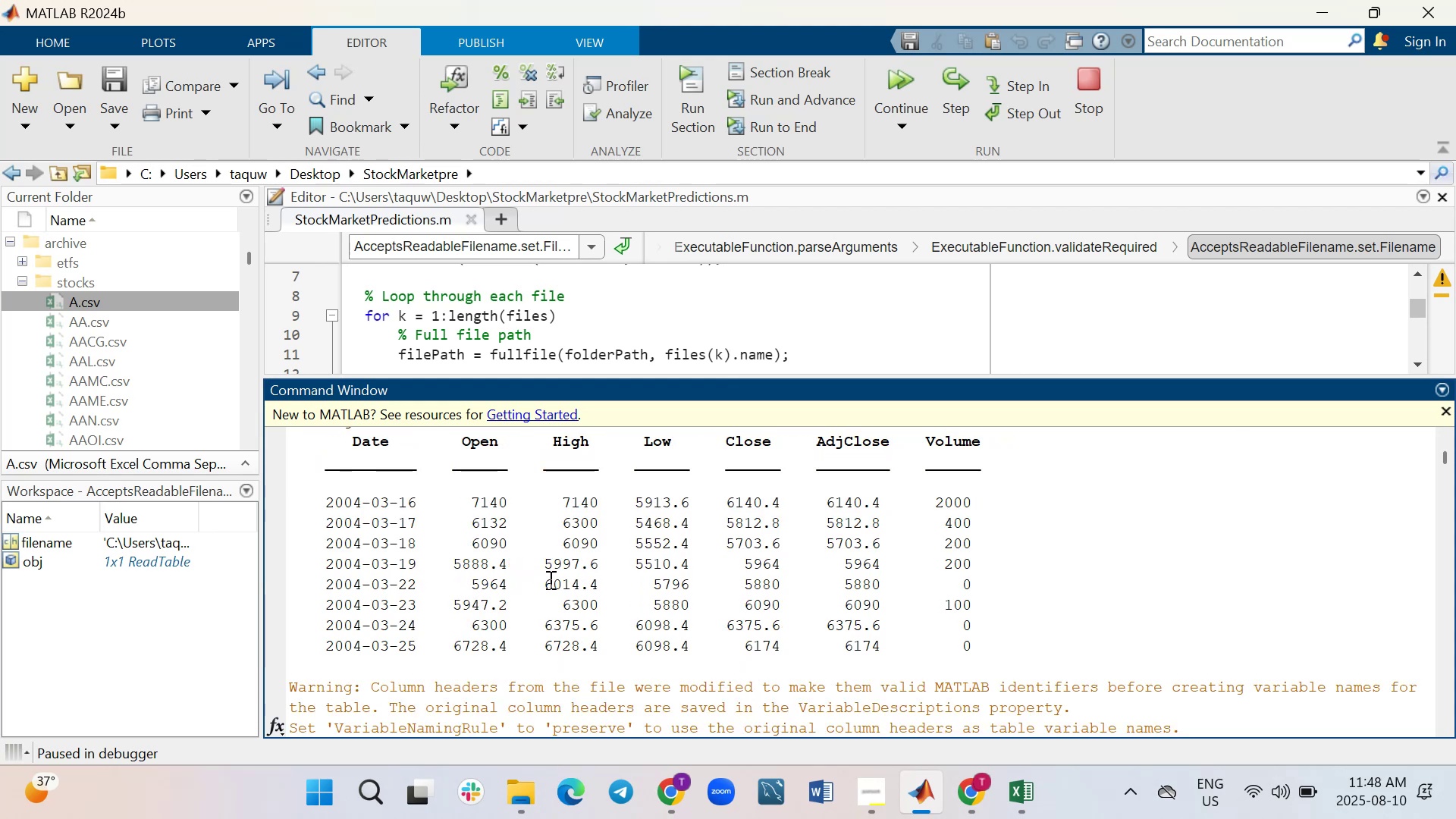 
scroll: coordinate [549, 579], scroll_direction: up, amount: 8.0
 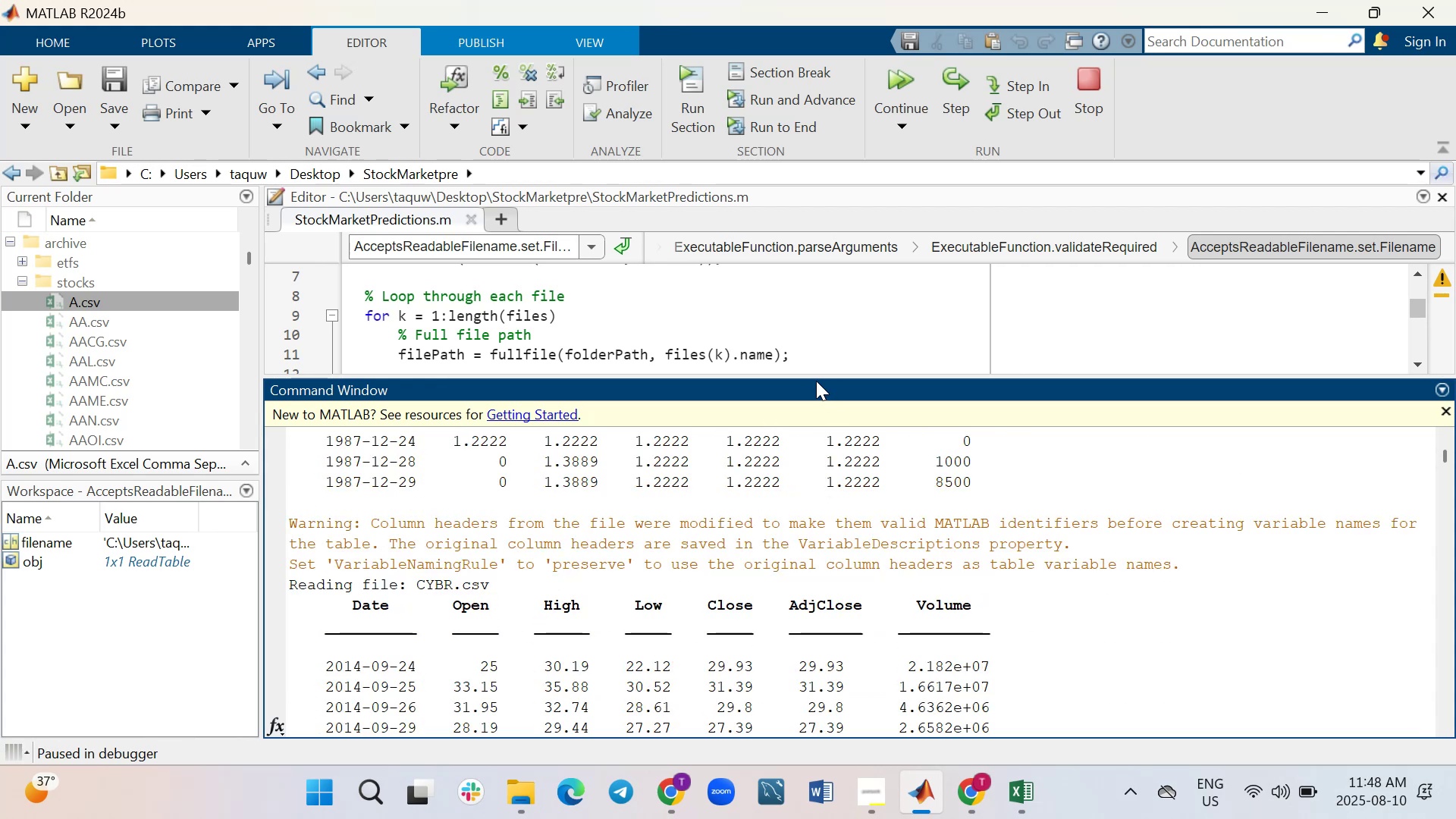 
left_click_drag(start_coordinate=[804, 375], to_coordinate=[811, 570])
 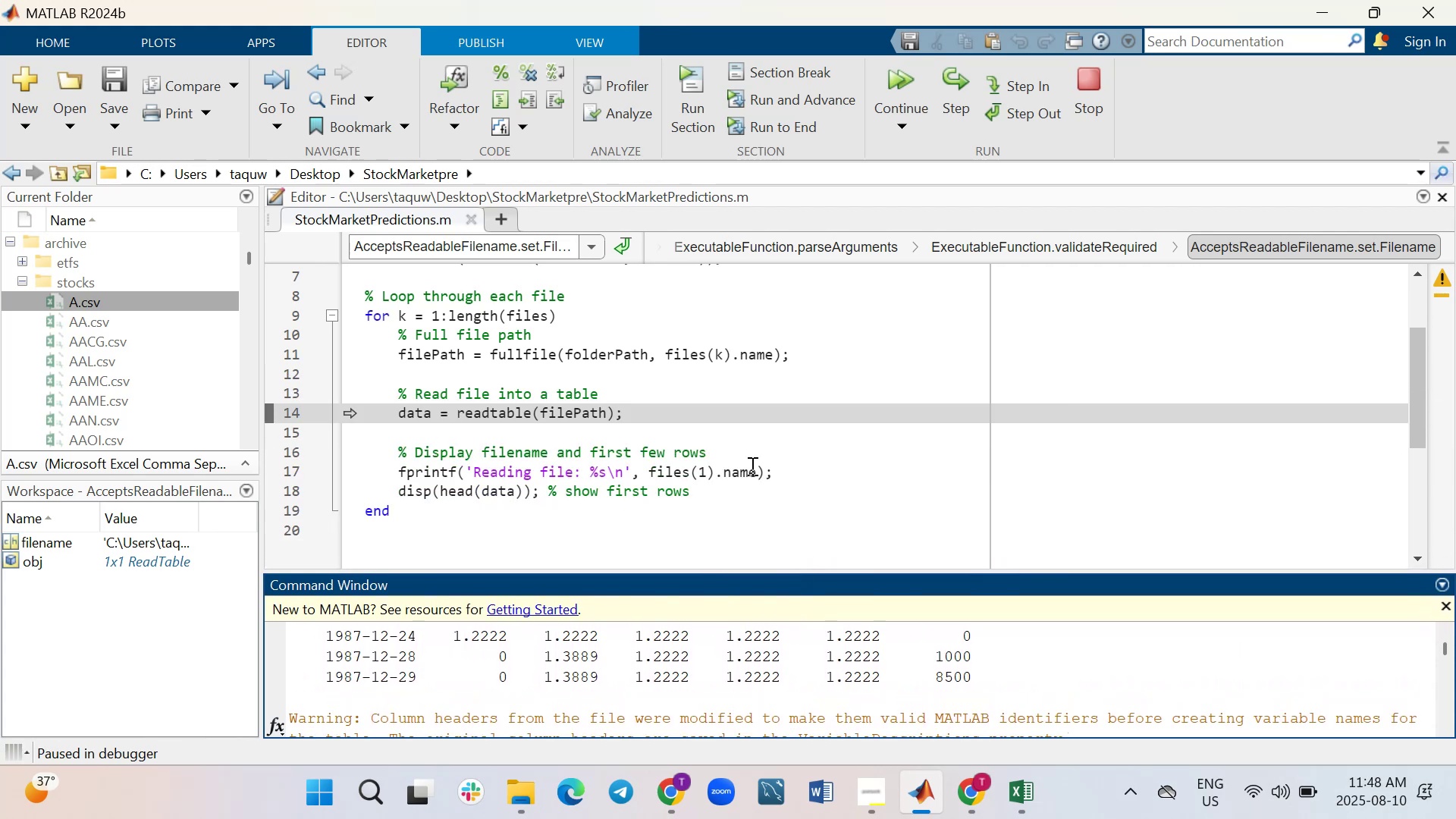 
left_click_drag(start_coordinate=[707, 472], to_coordinate=[711, 474])
 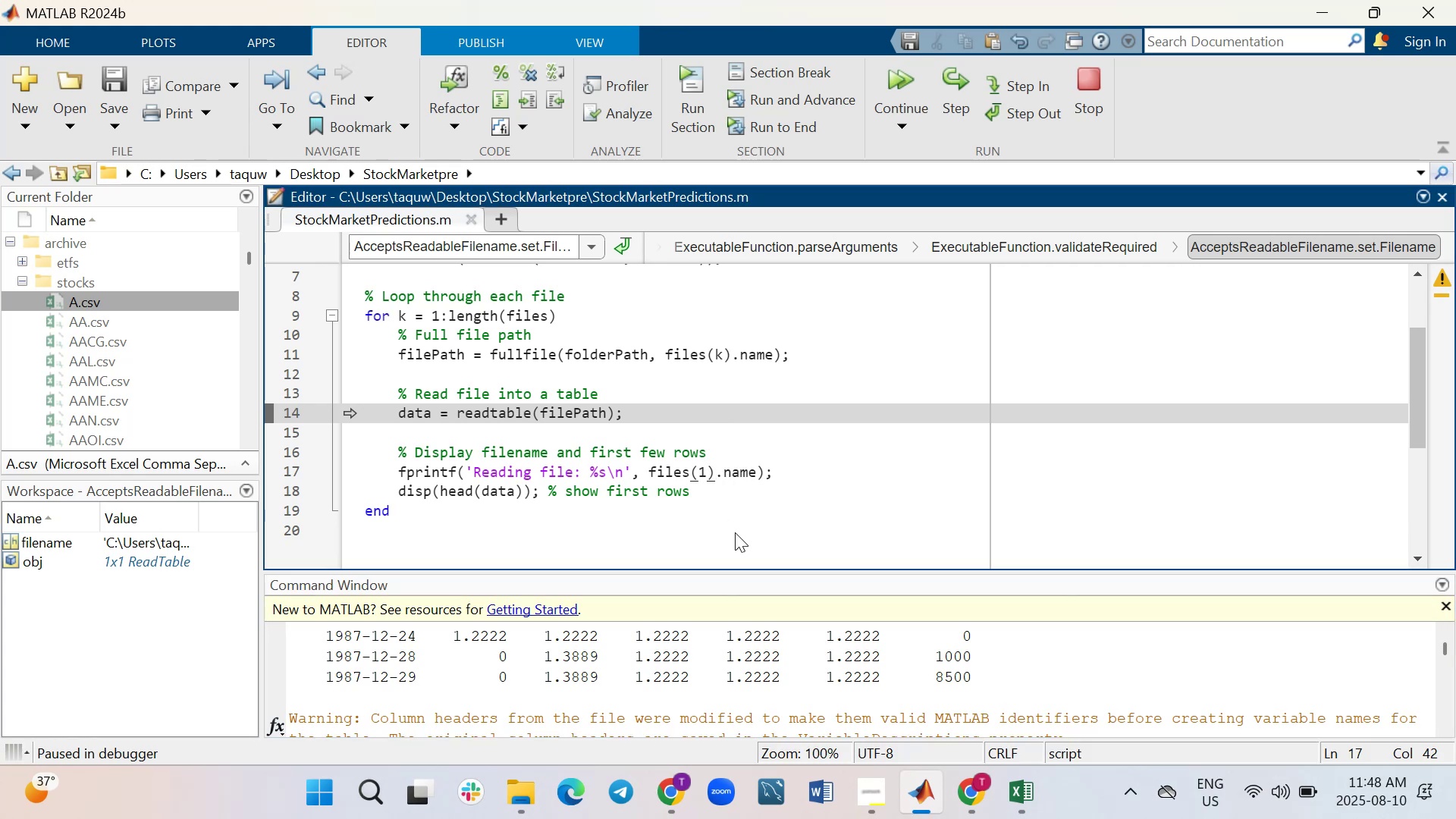 
key(Backspace)
 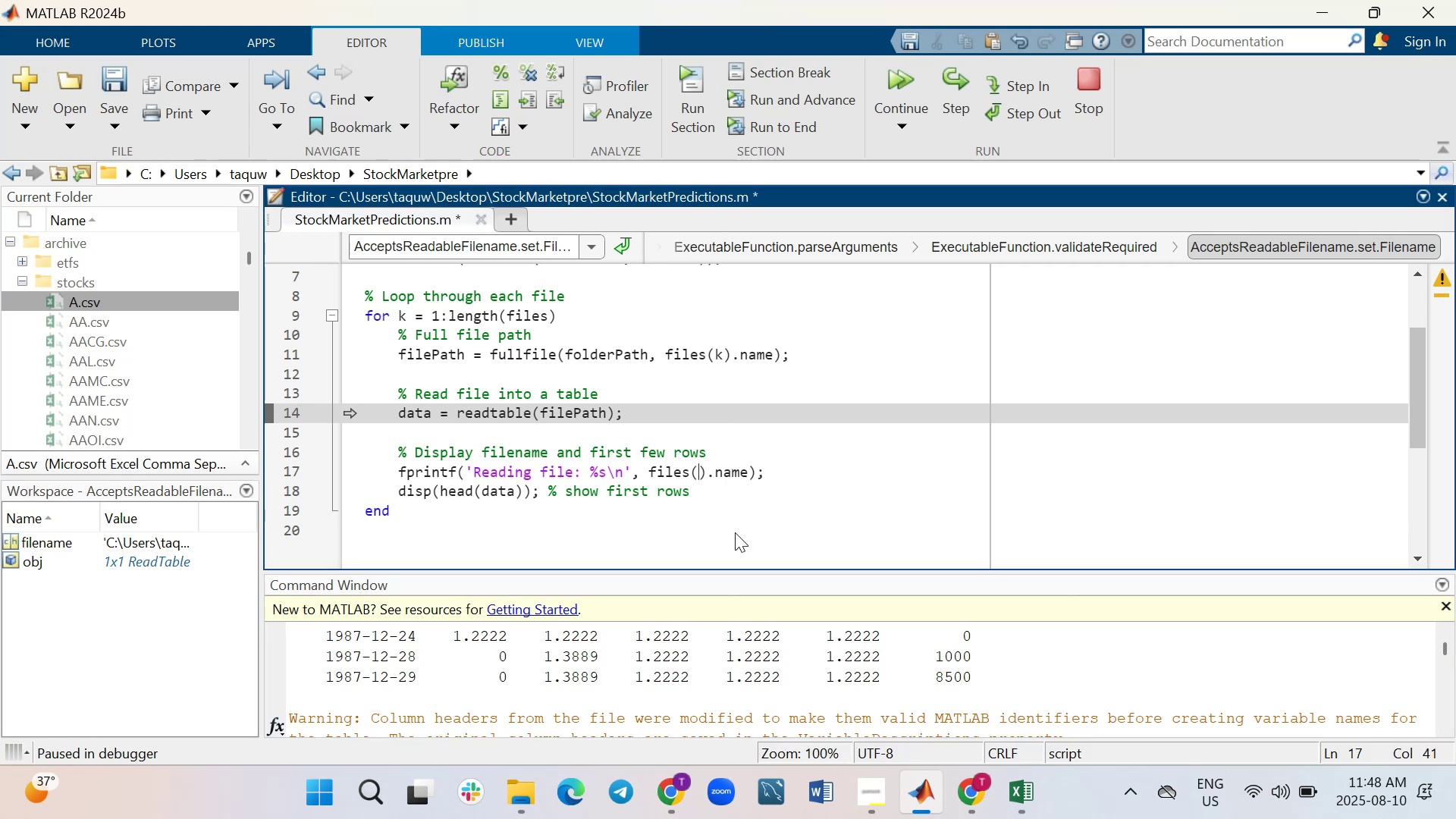 
key(K)
 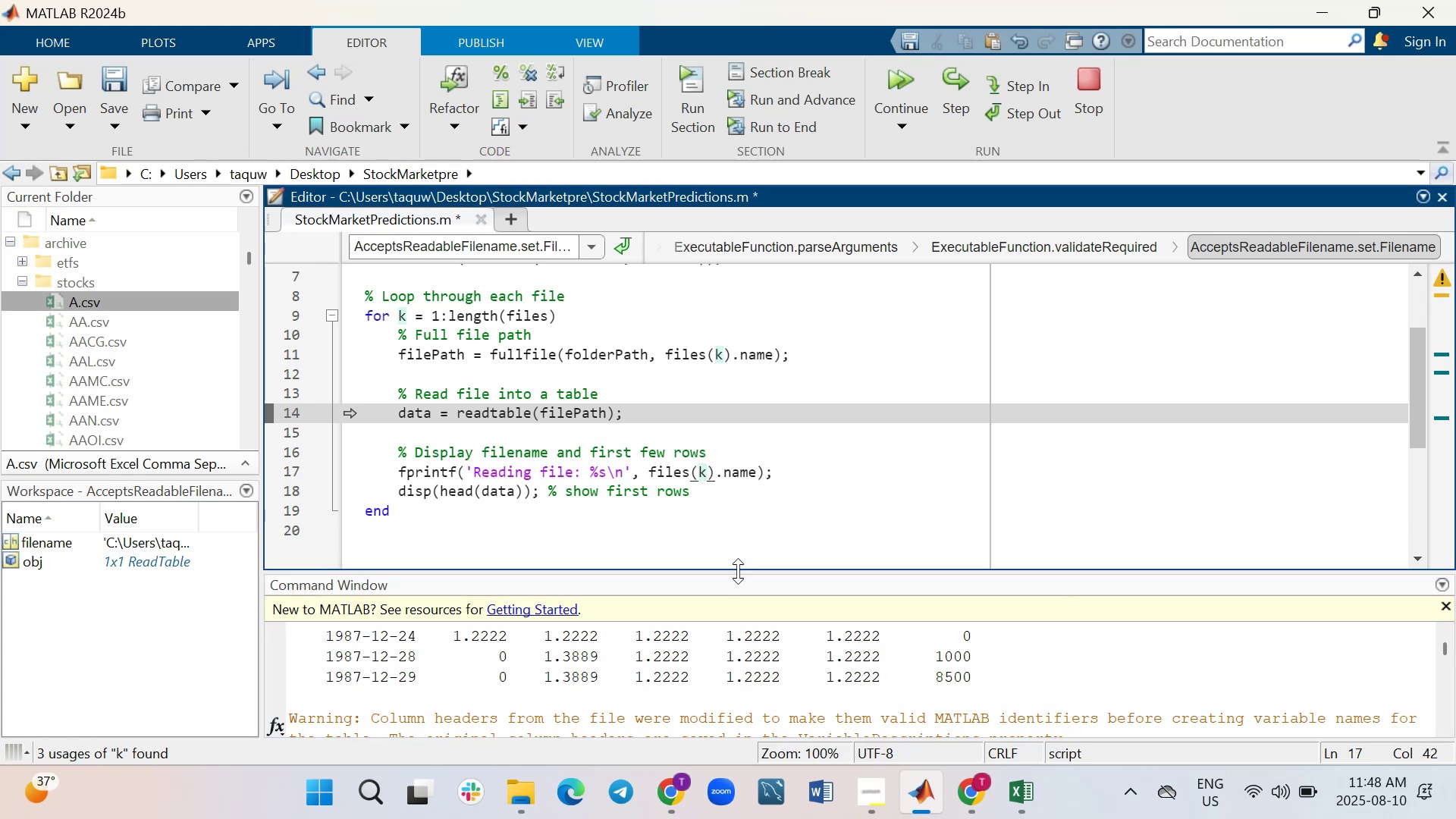 
left_click_drag(start_coordinate=[739, 571], to_coordinate=[759, 358])
 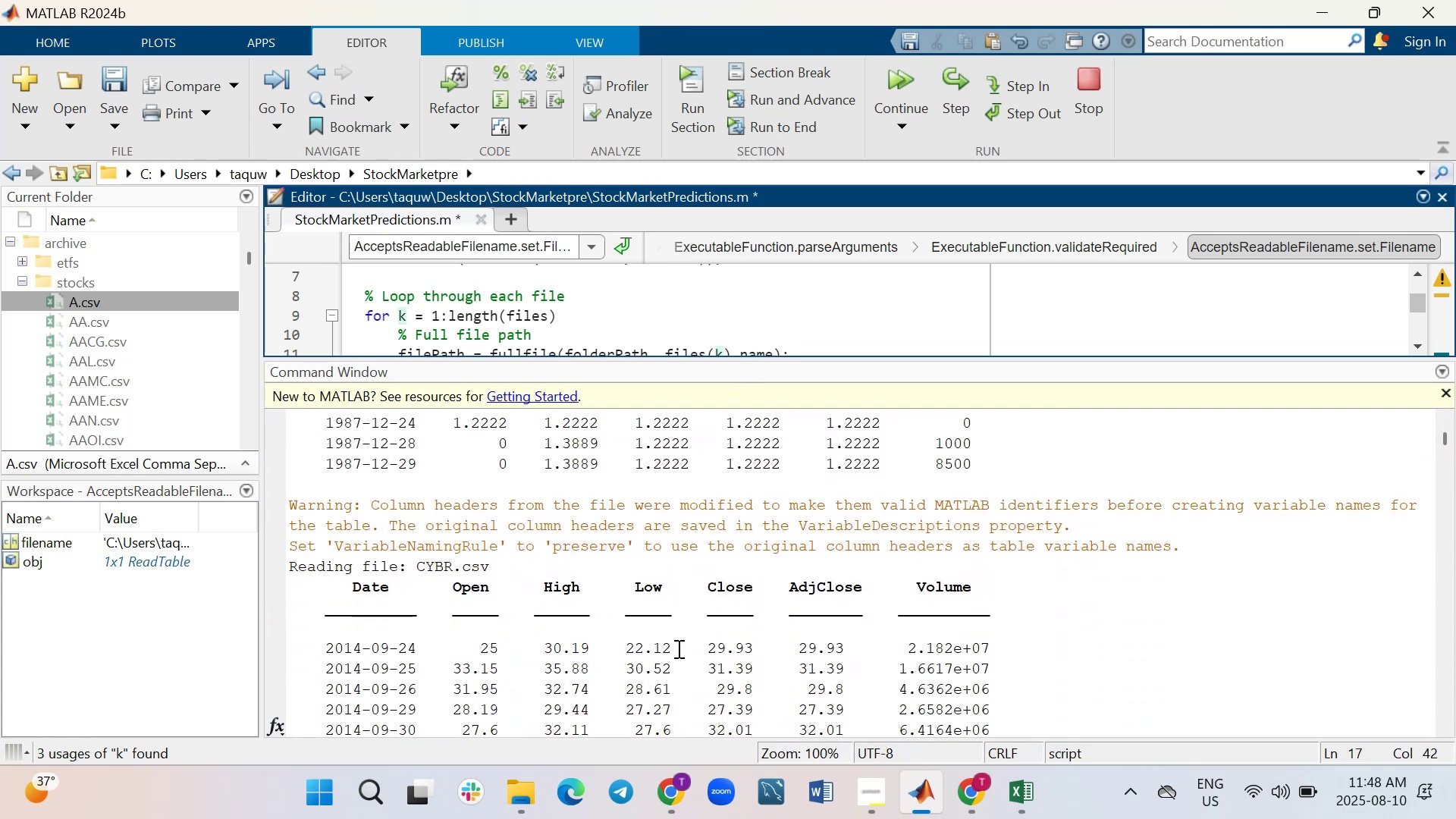 
scroll: coordinate [683, 635], scroll_direction: down, amount: 69.0
 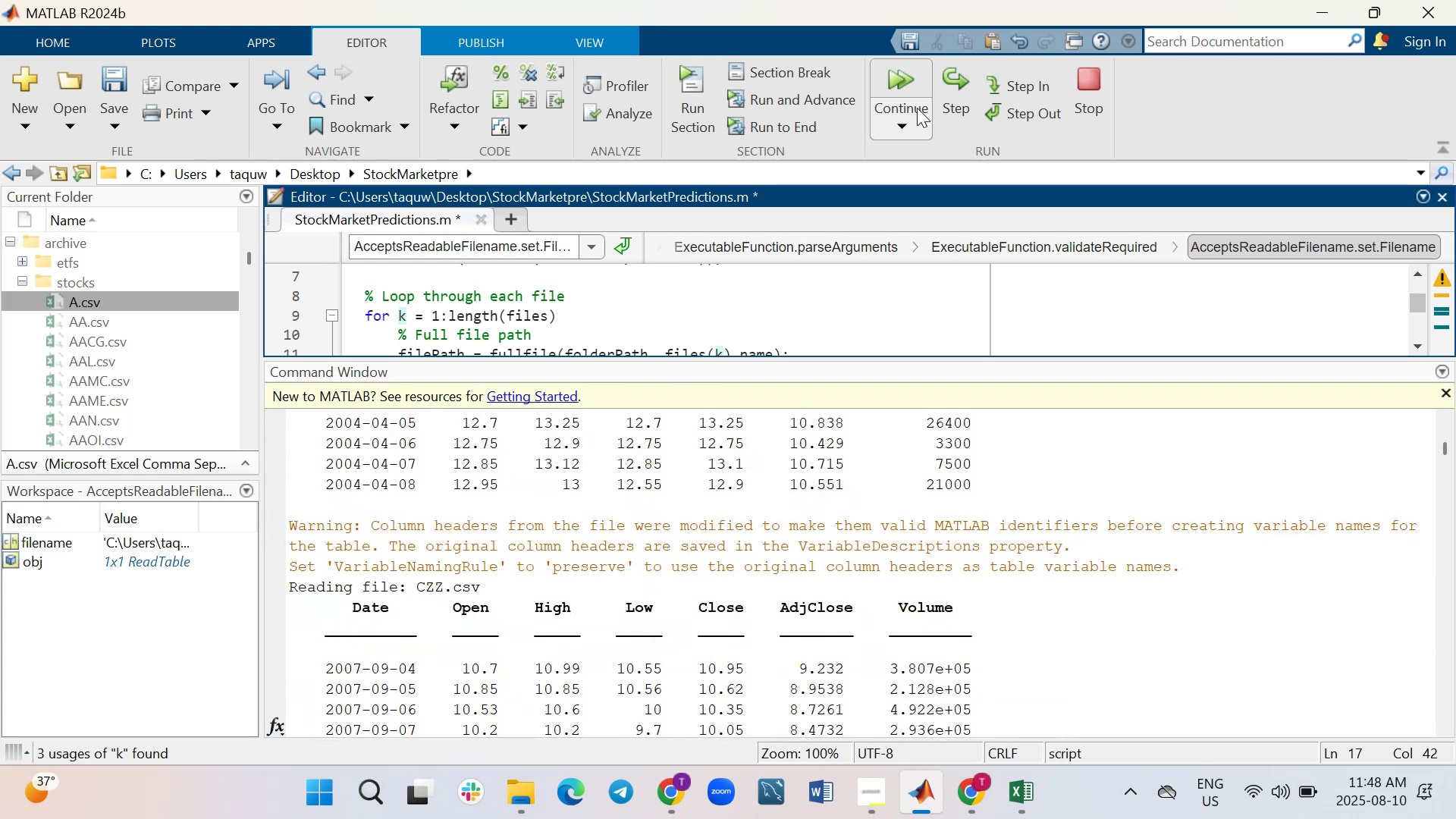 
mouse_move([895, 86])
 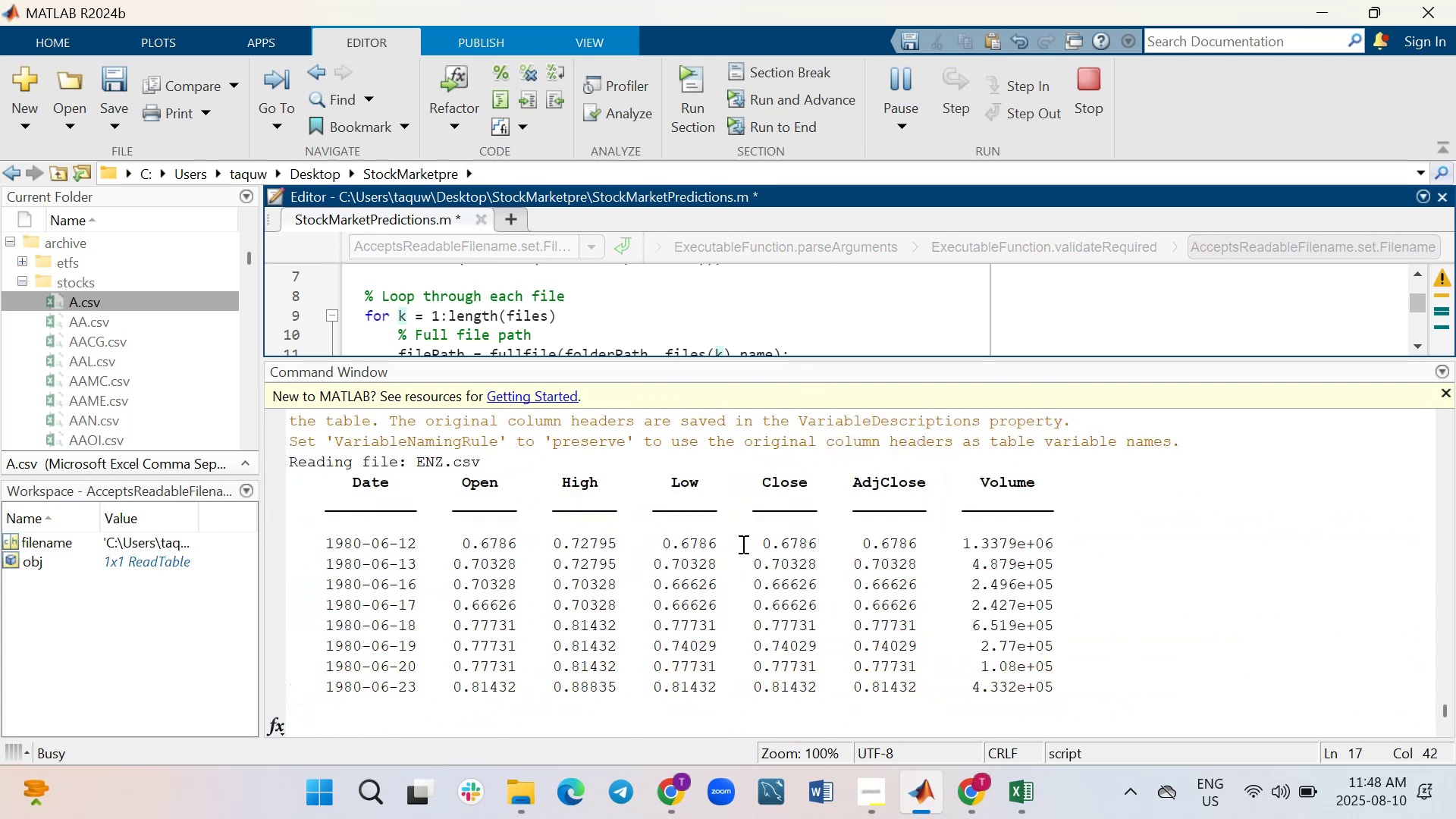 
scroll: coordinate [742, 544], scroll_direction: down, amount: 2.0
 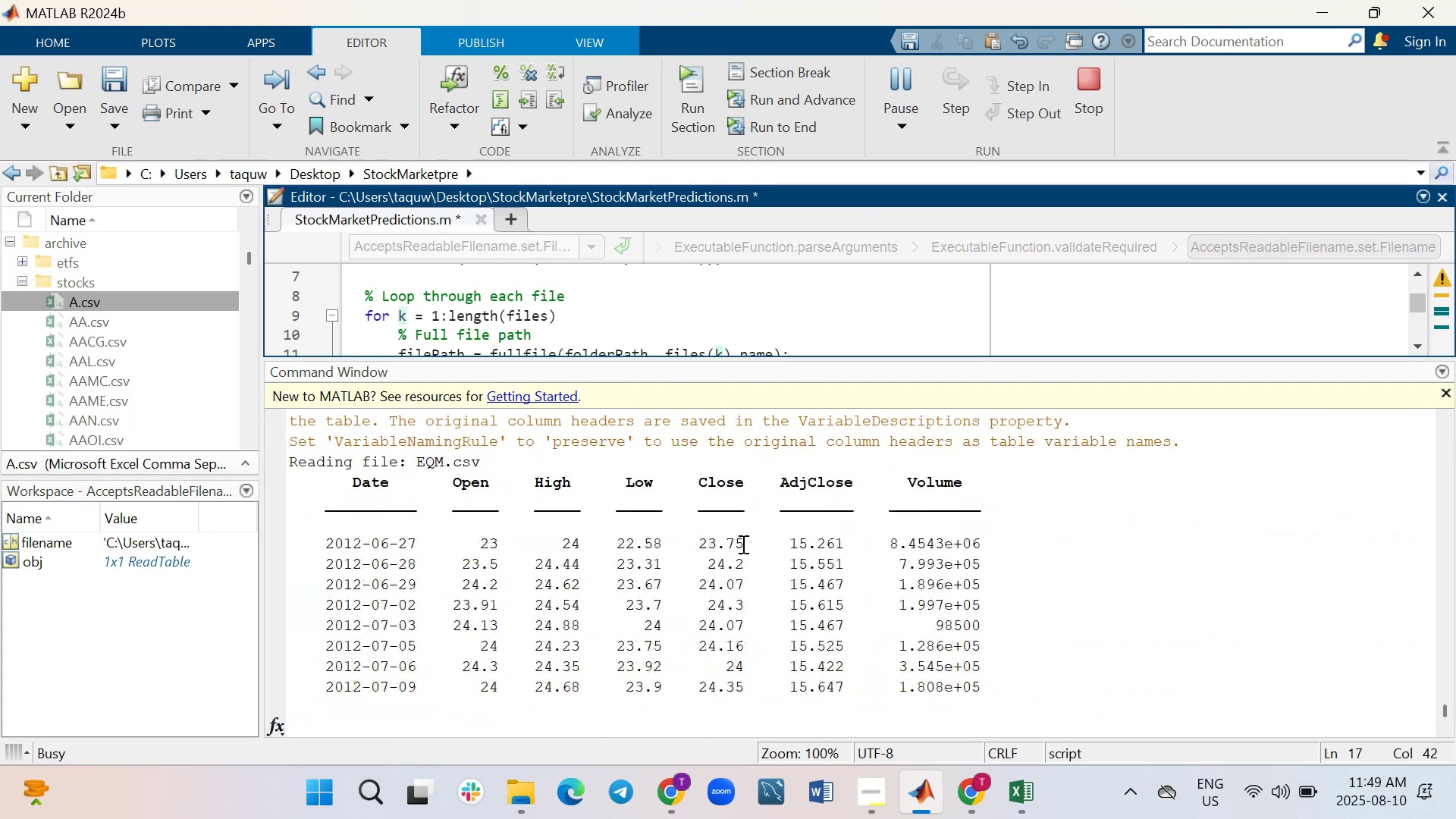 
scroll: coordinate [742, 544], scroll_direction: none, amount: 0.0
 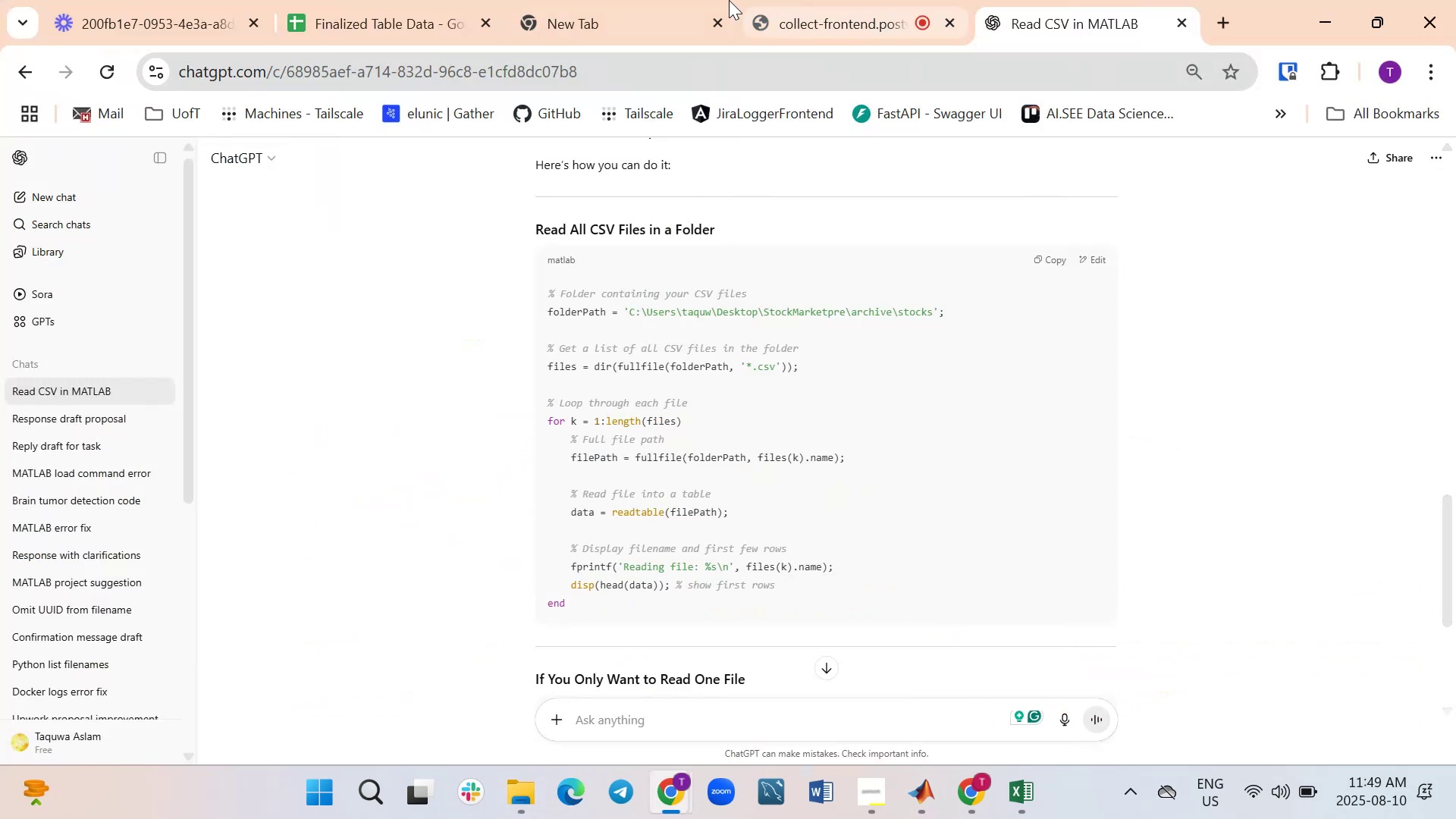 
wait(13.33)
 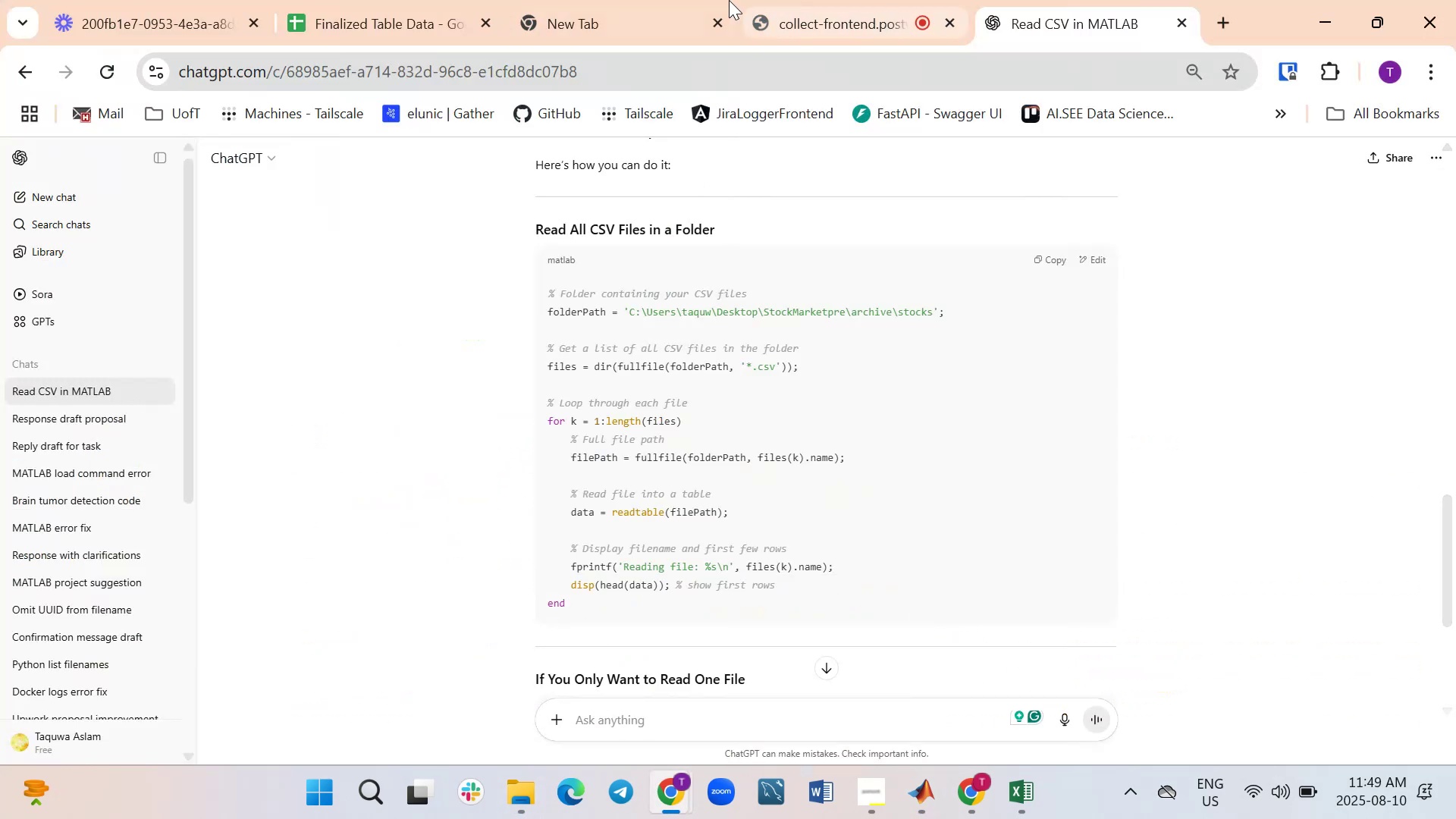 
left_click_drag(start_coordinate=[1081, 8], to_coordinate=[1084, 11])
 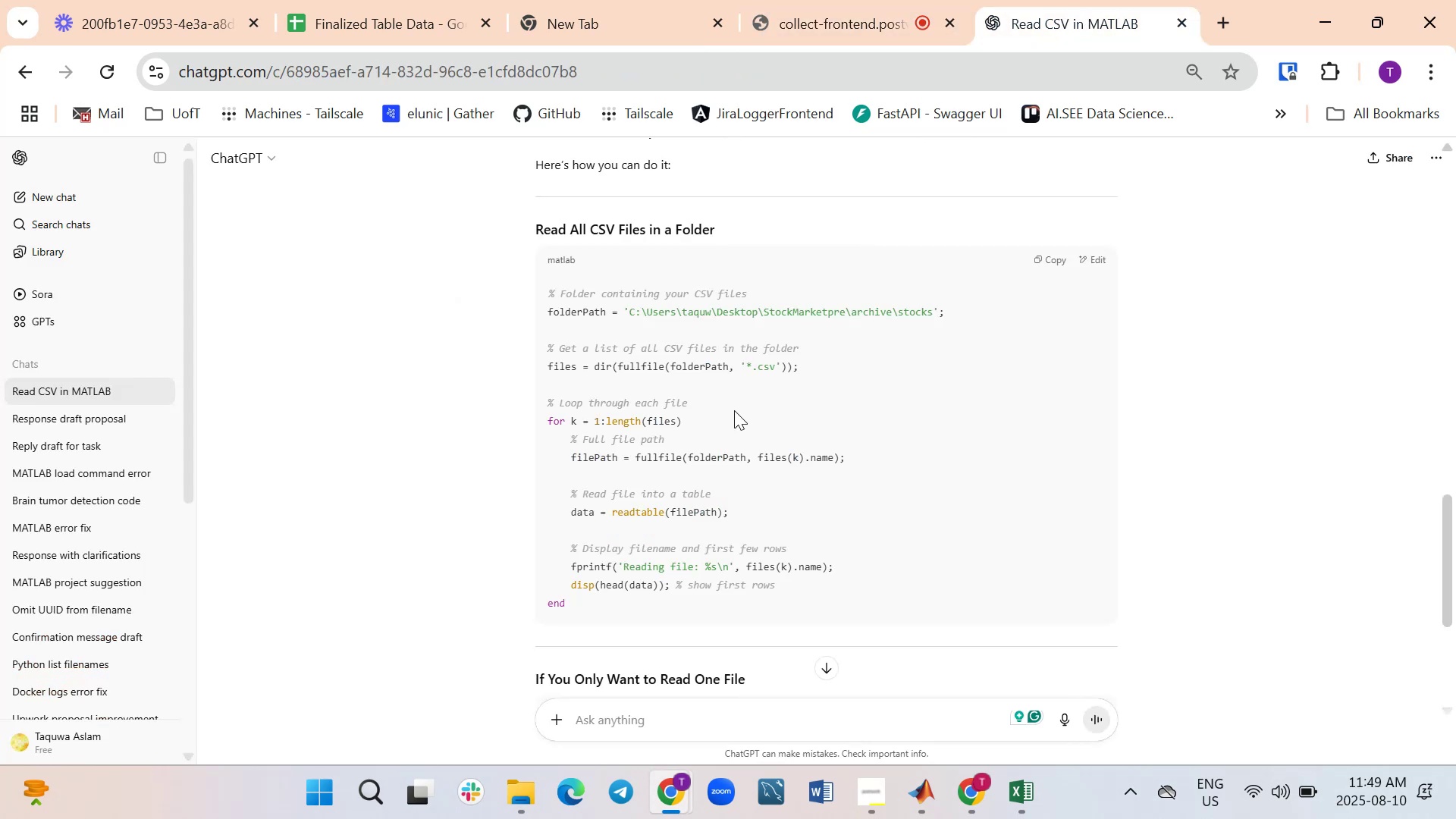 
scroll: coordinate [727, 422], scroll_direction: down, amount: 3.0
 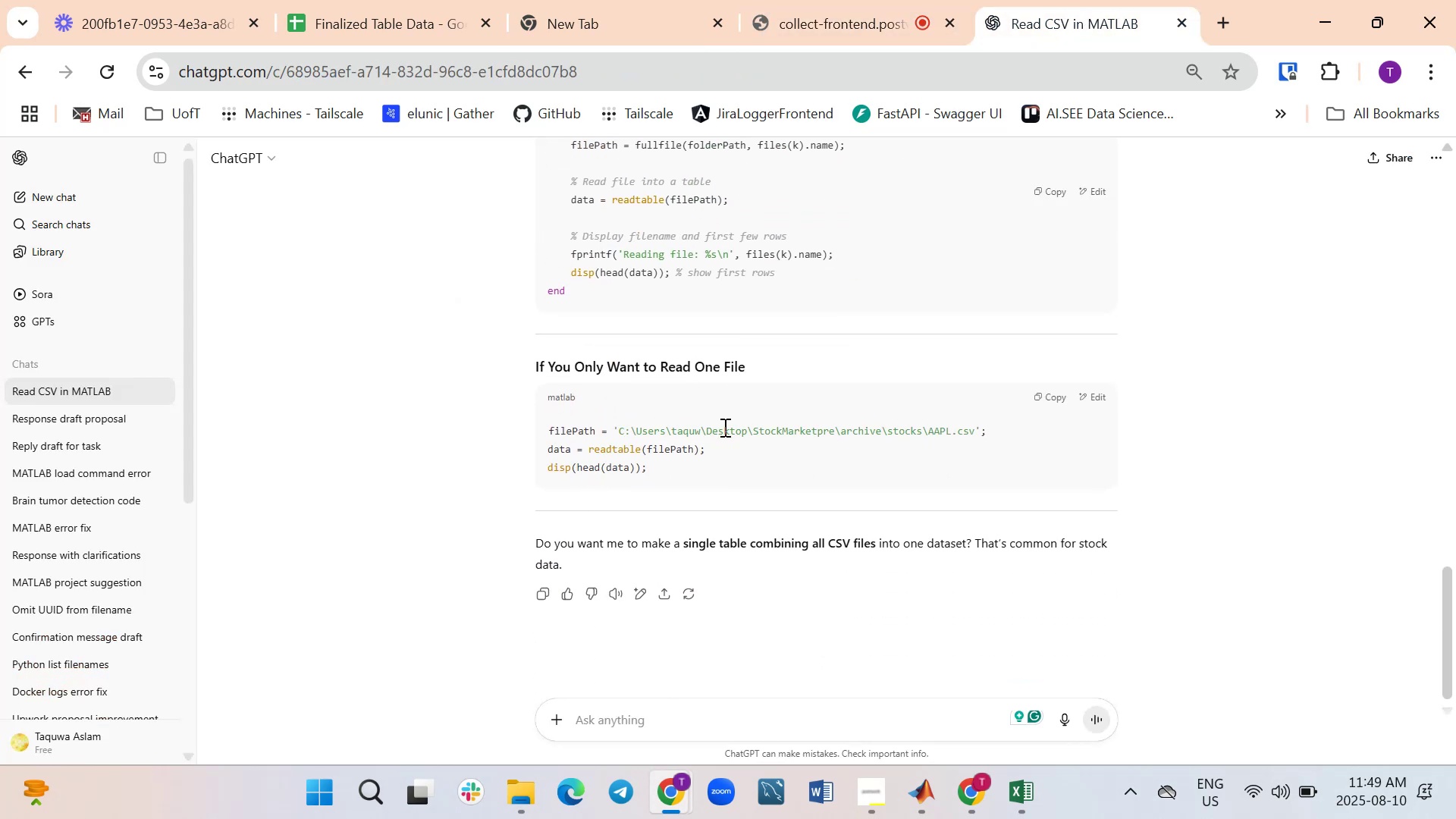 
wait(10.06)
 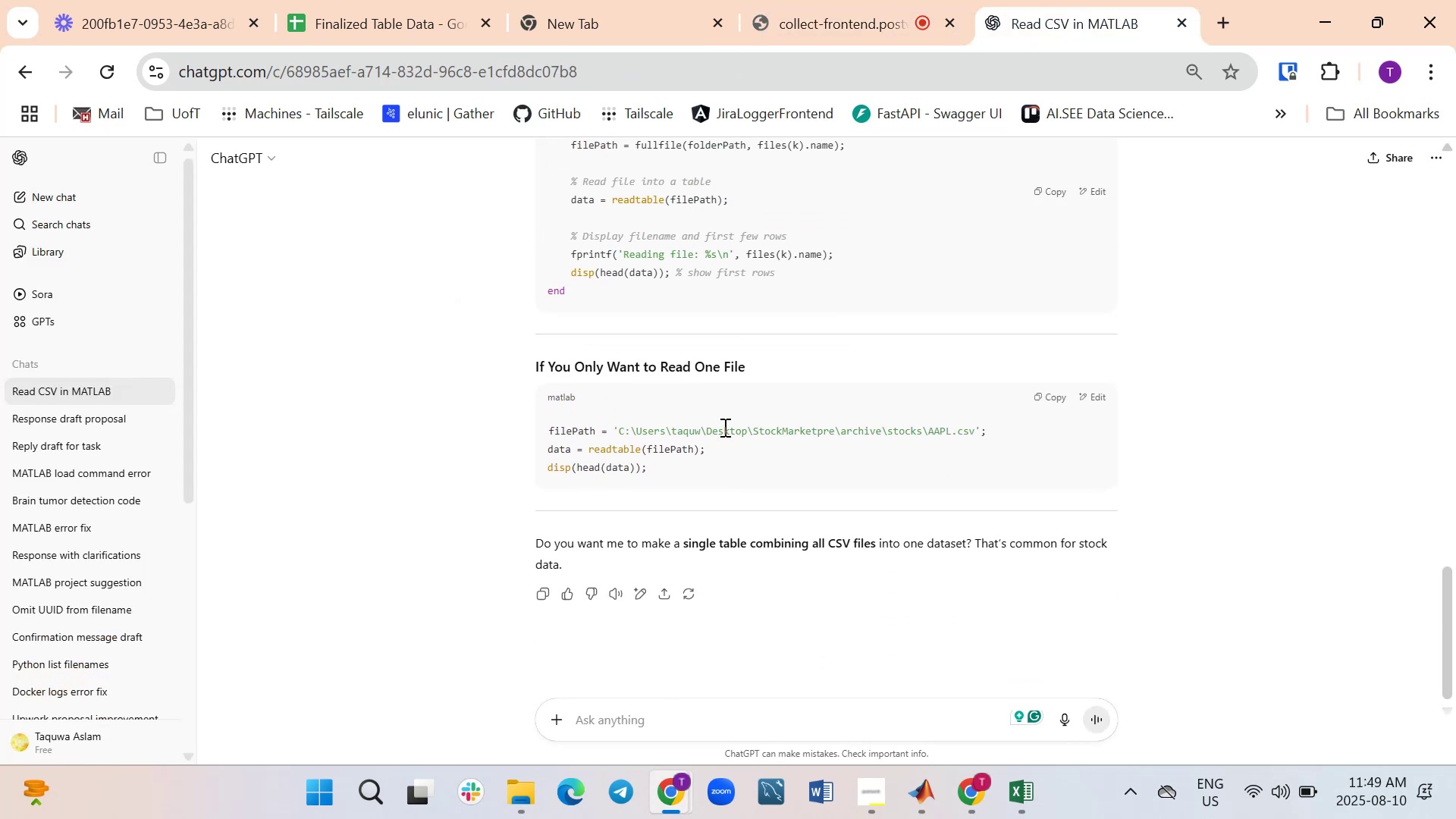 
scroll: coordinate [856, 614], scroll_direction: down, amount: 1.0
 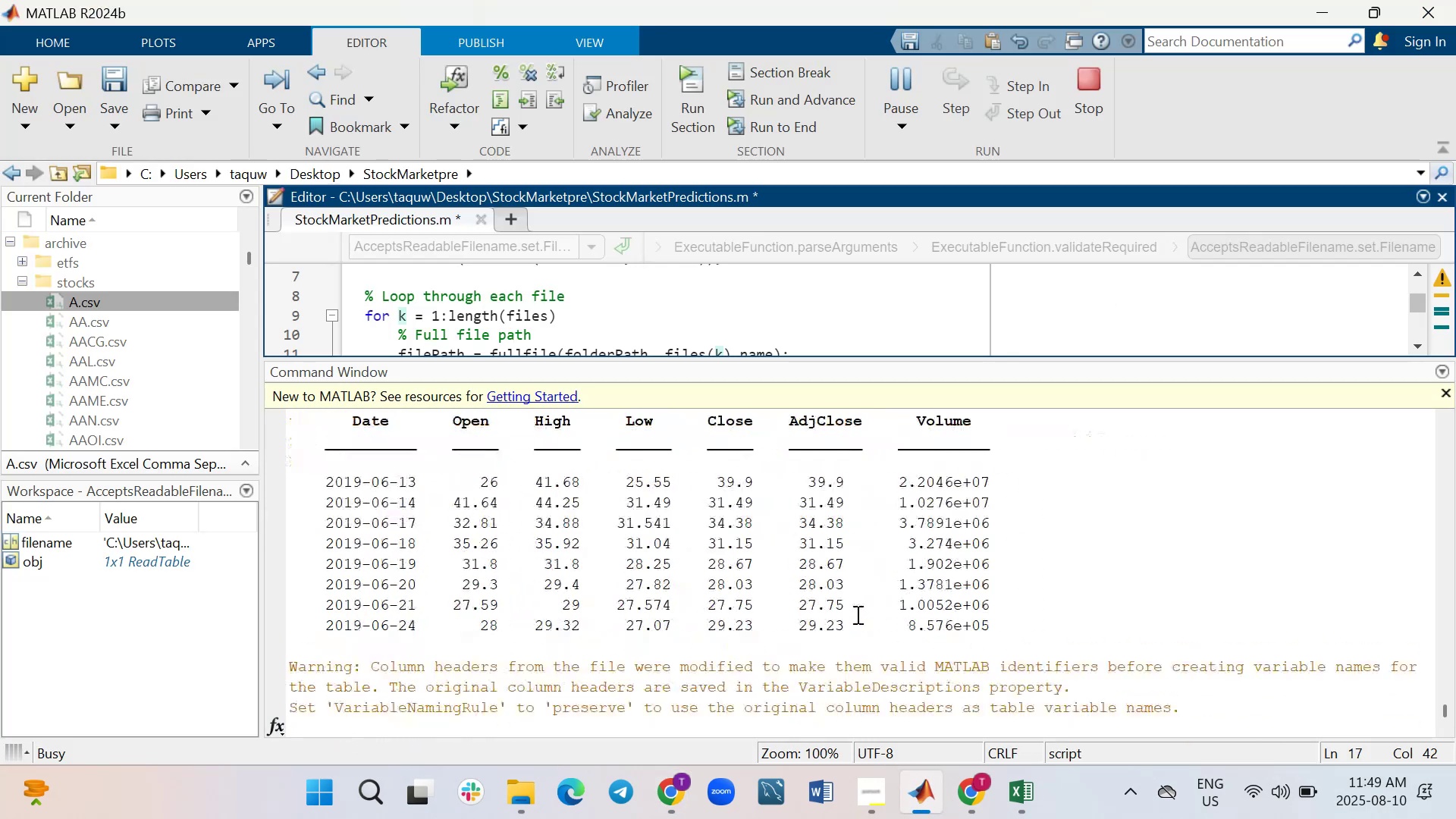 
wait(6.98)
 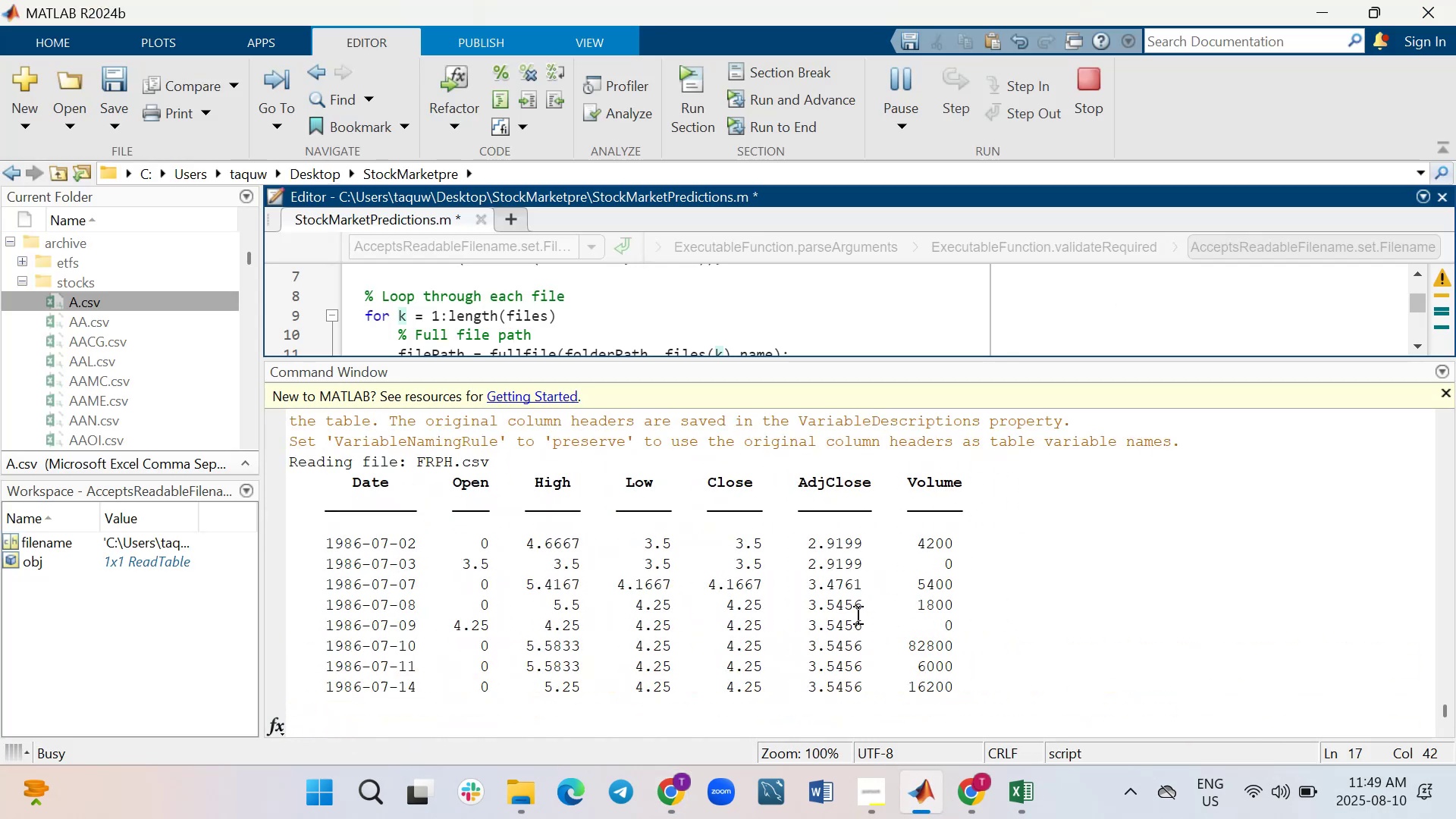 
scroll: coordinate [856, 614], scroll_direction: up, amount: 3.0
 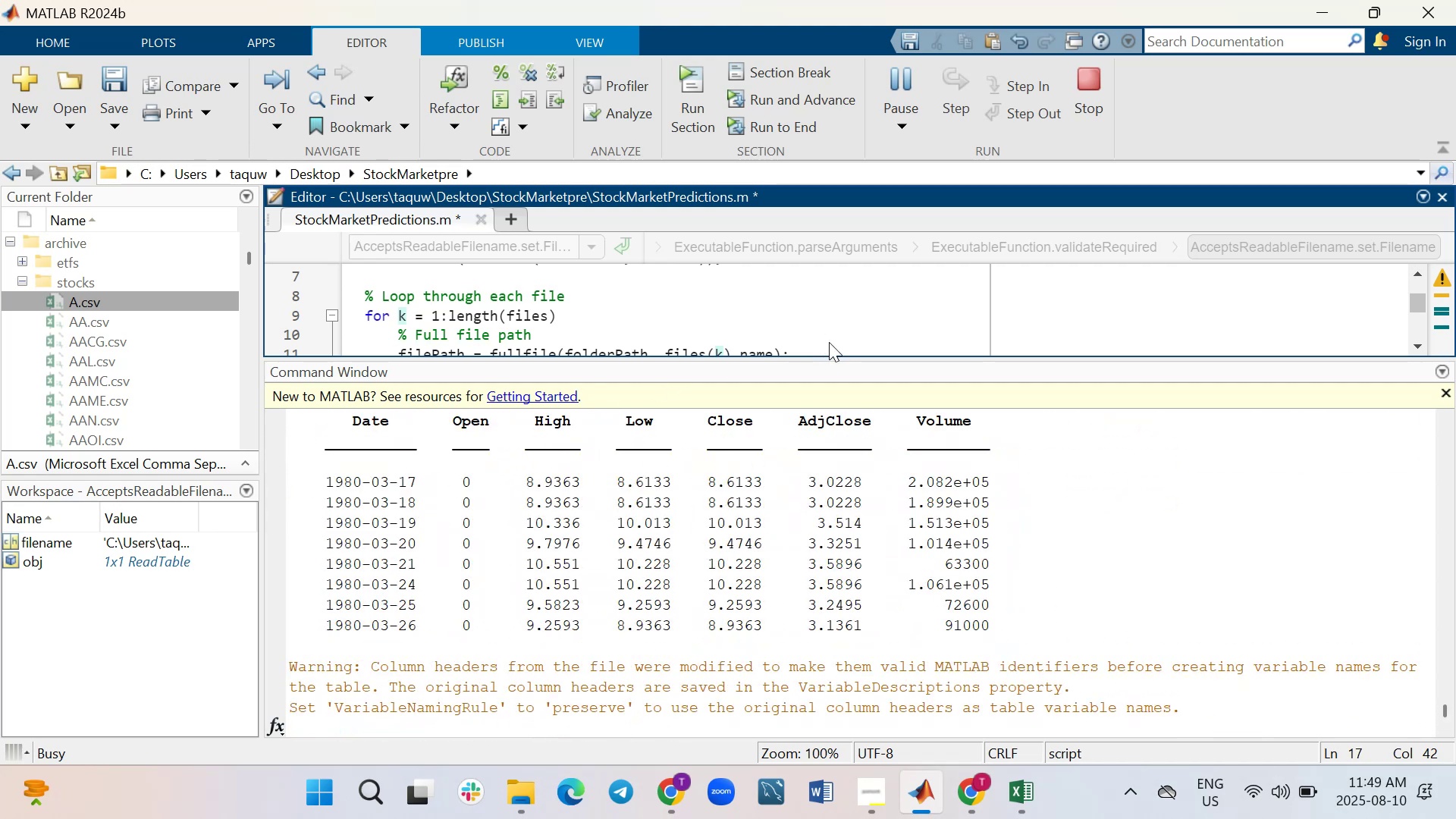 
left_click_drag(start_coordinate=[837, 356], to_coordinate=[830, 494])
 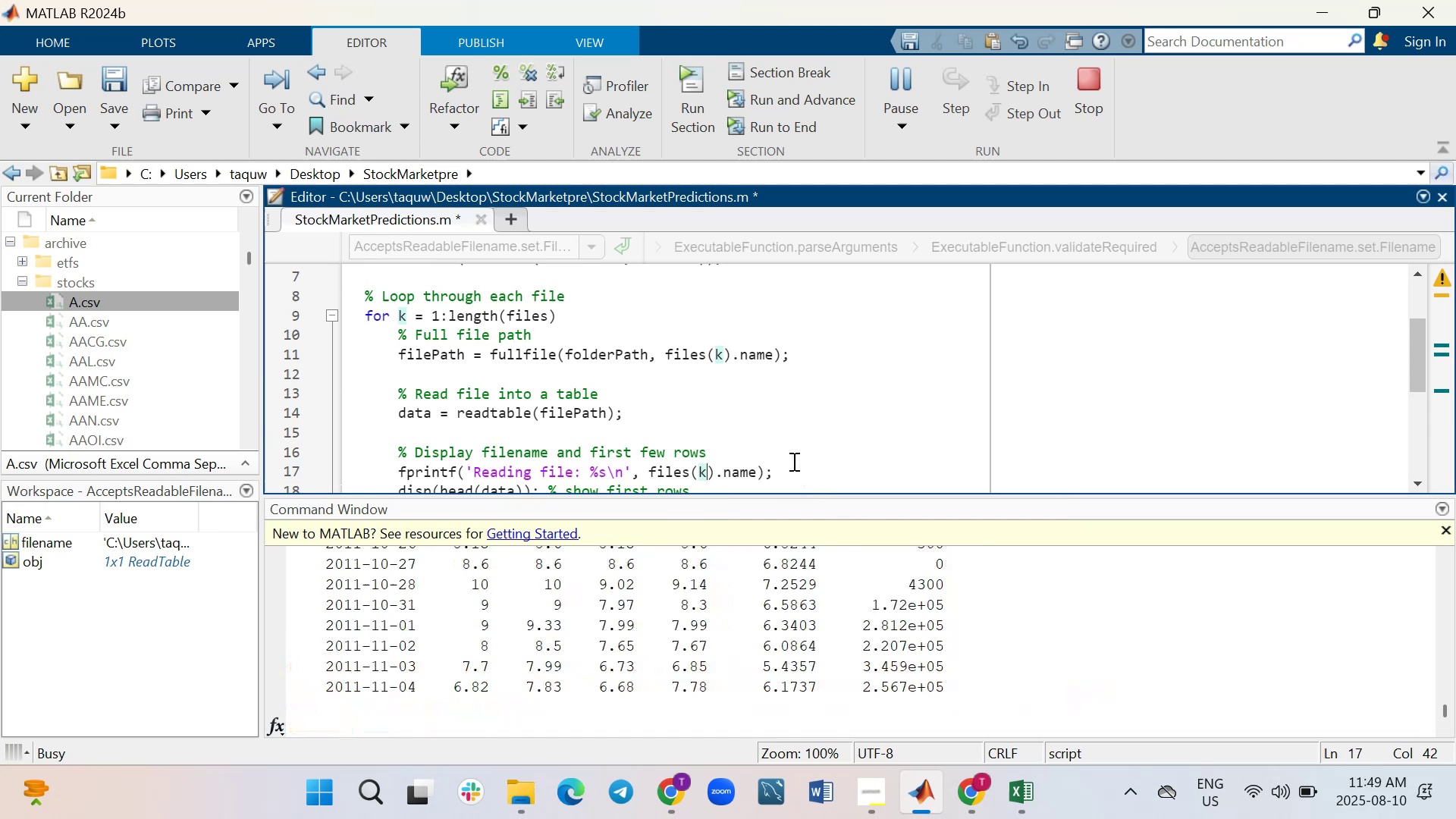 
scroll: coordinate [792, 449], scroll_direction: up, amount: 2.0
 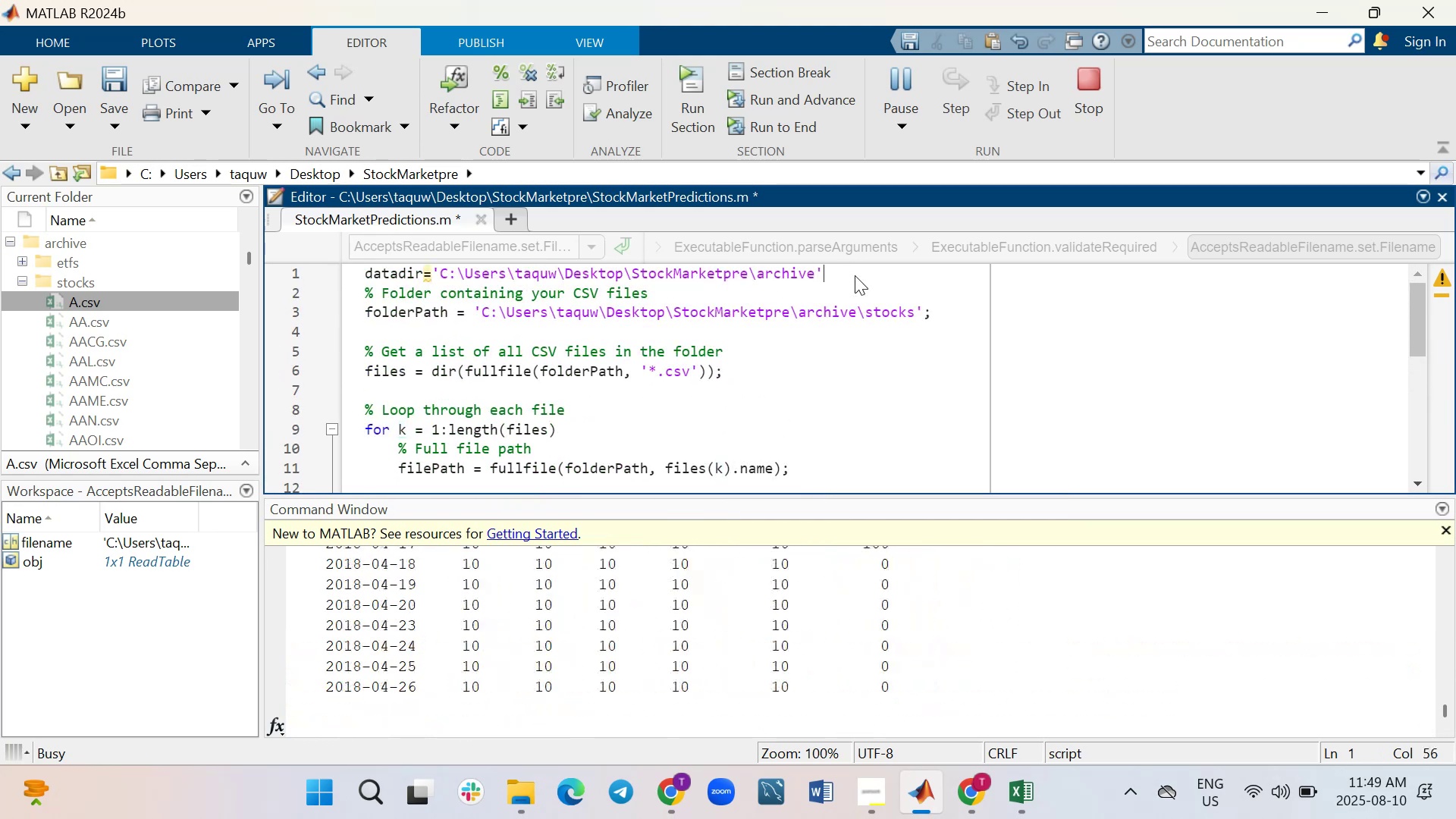 
key(Backspace)
 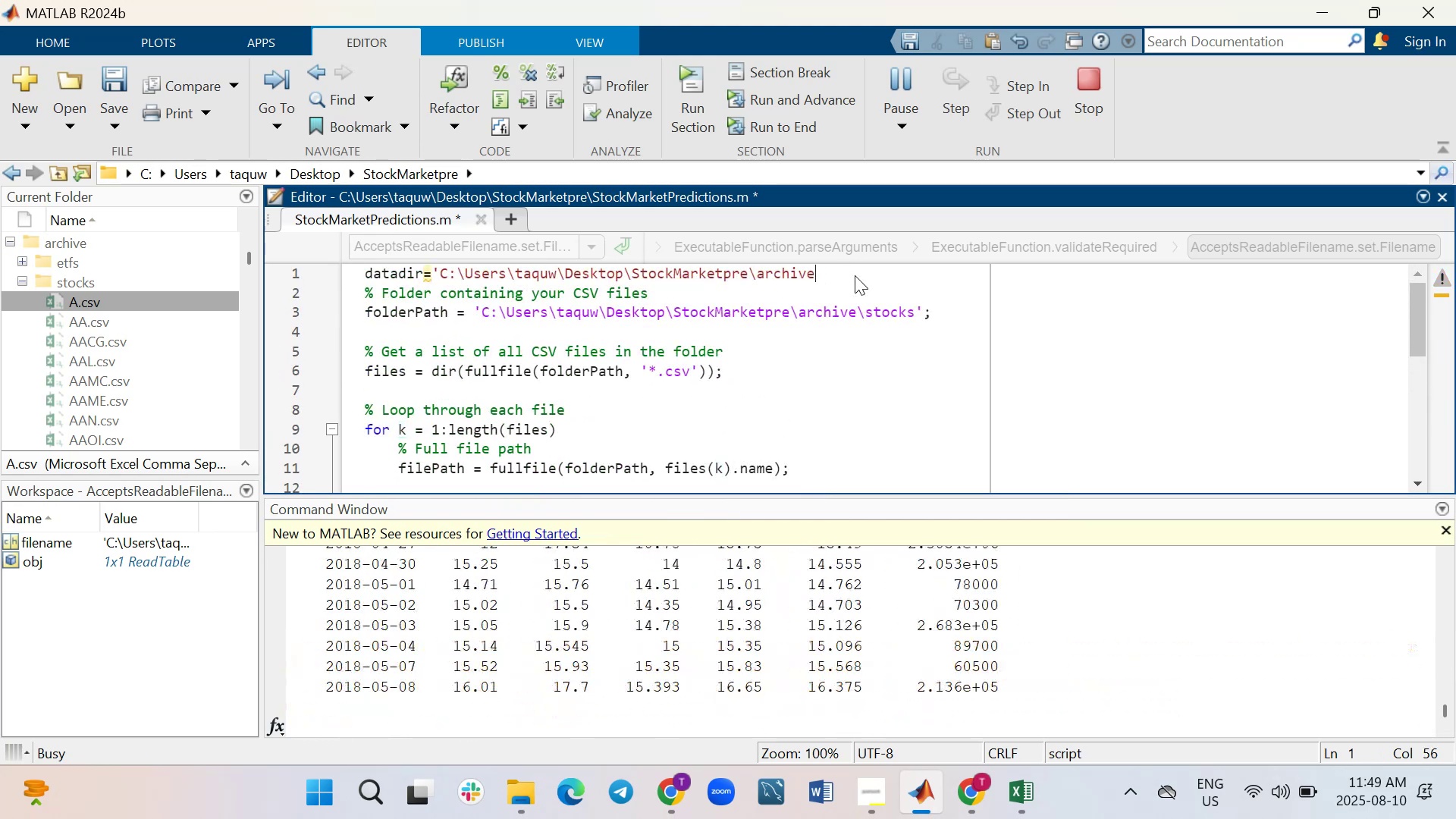 
key(Backspace)
 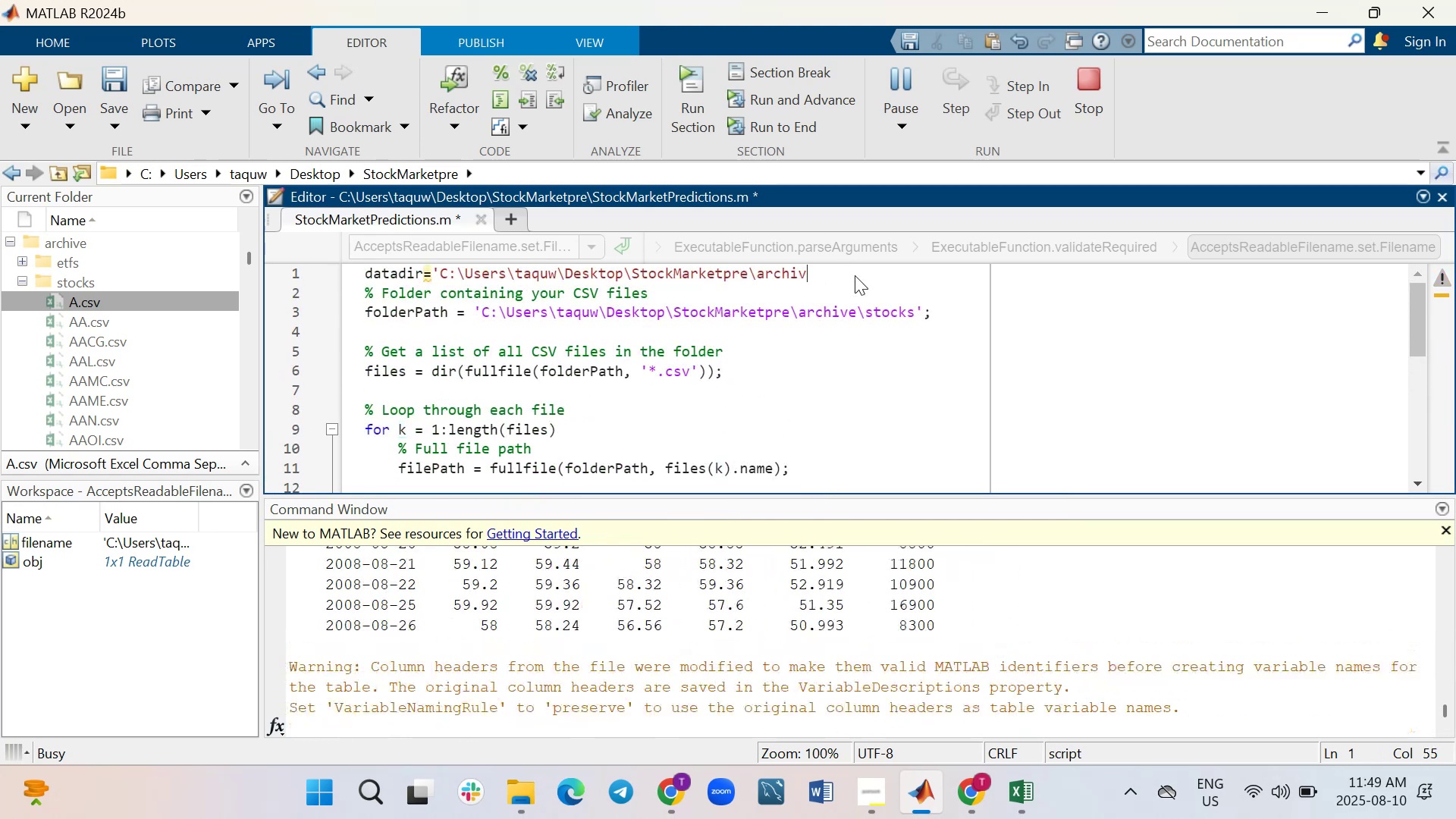 
key(Backspace)
 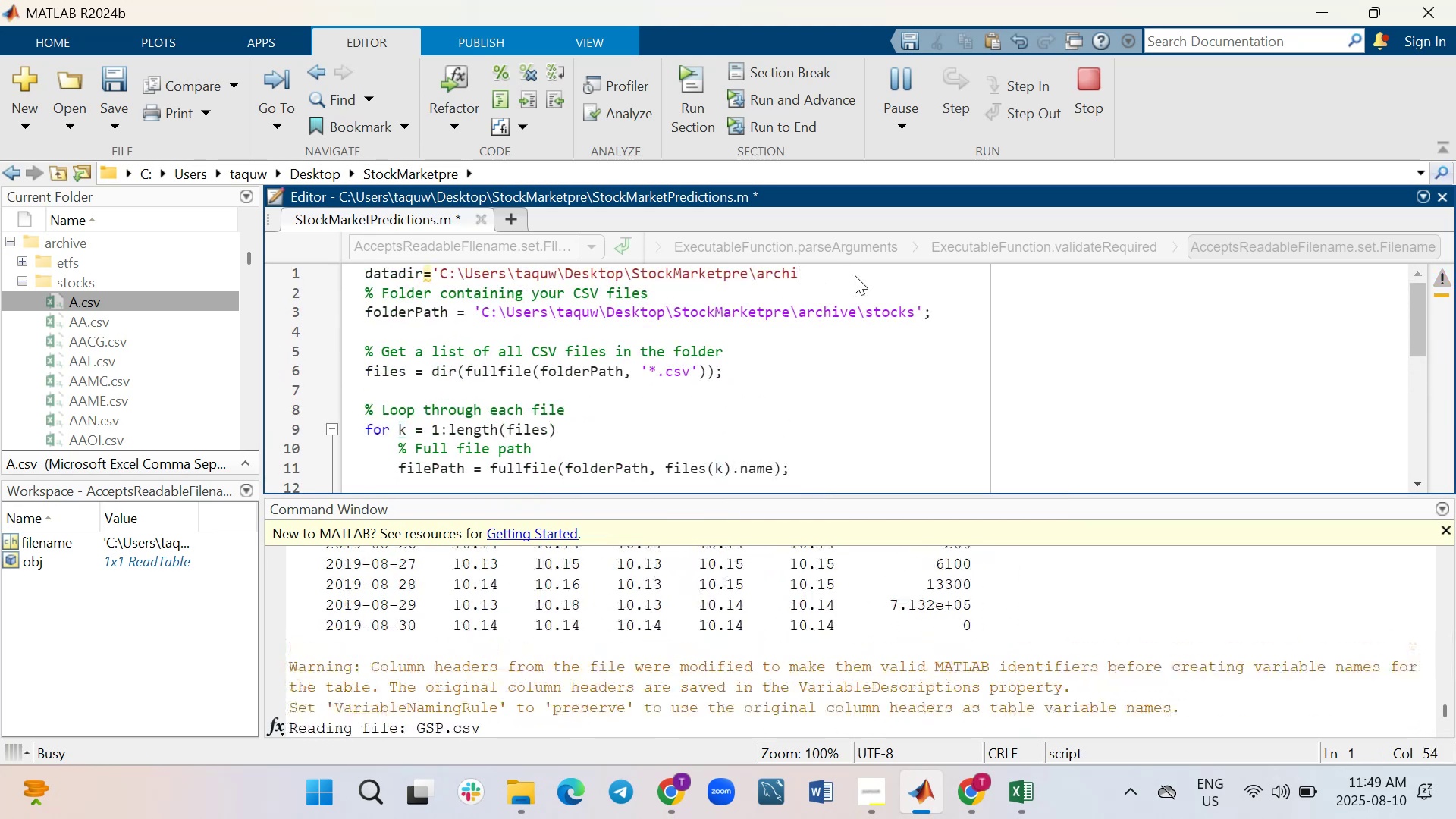 
key(Backspace)
 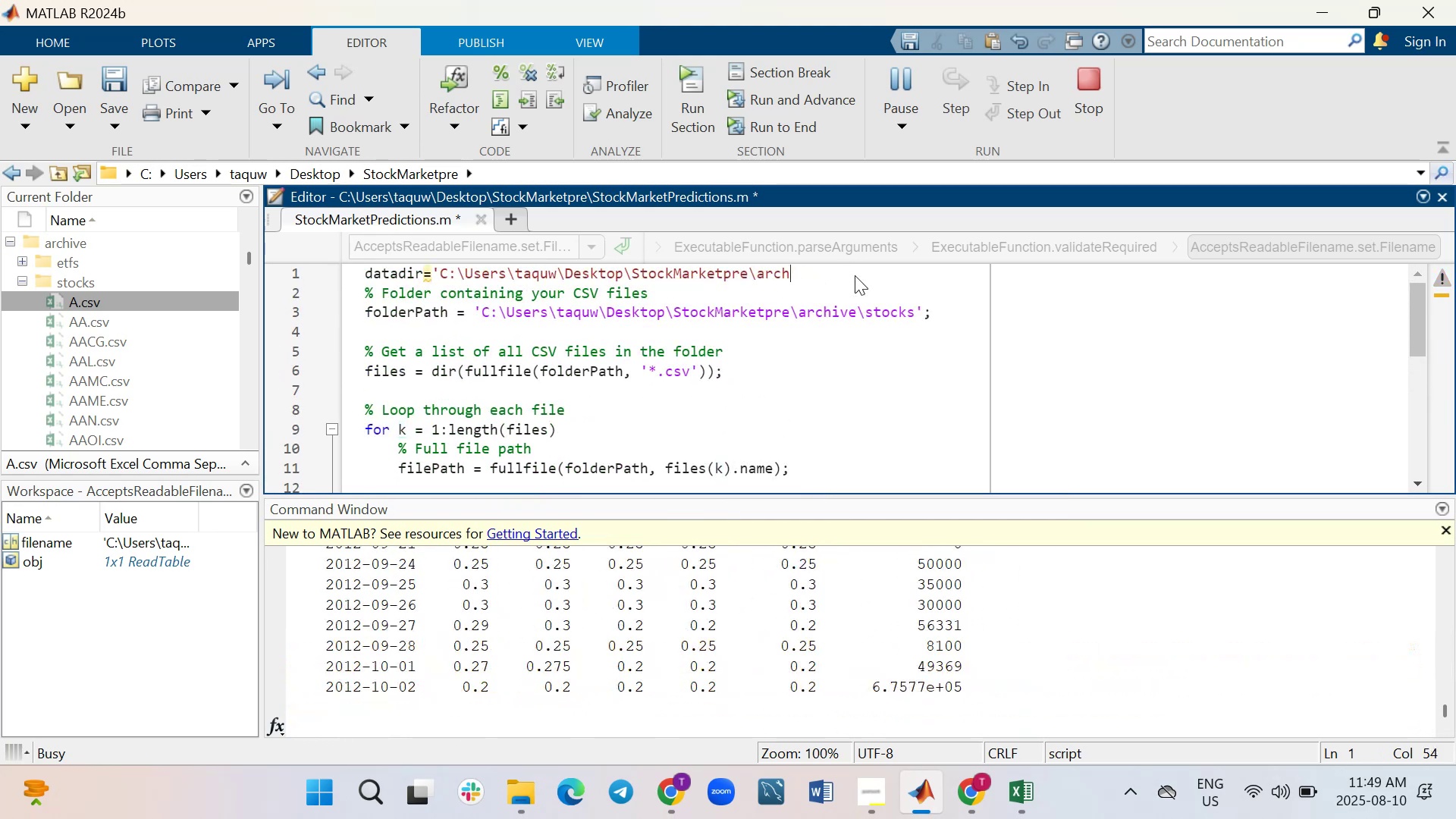 
key(Backspace)
 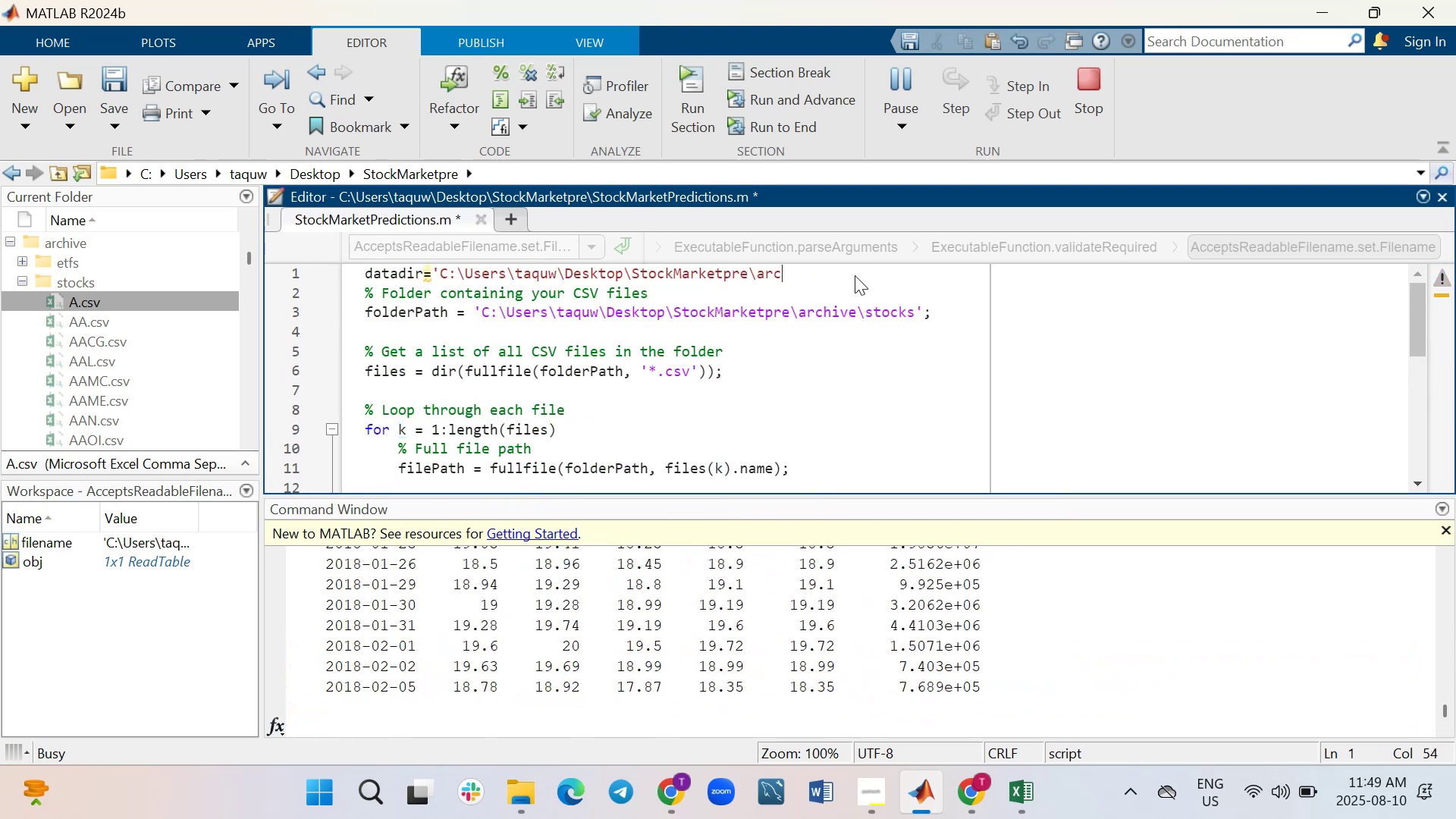 
key(Backspace)
 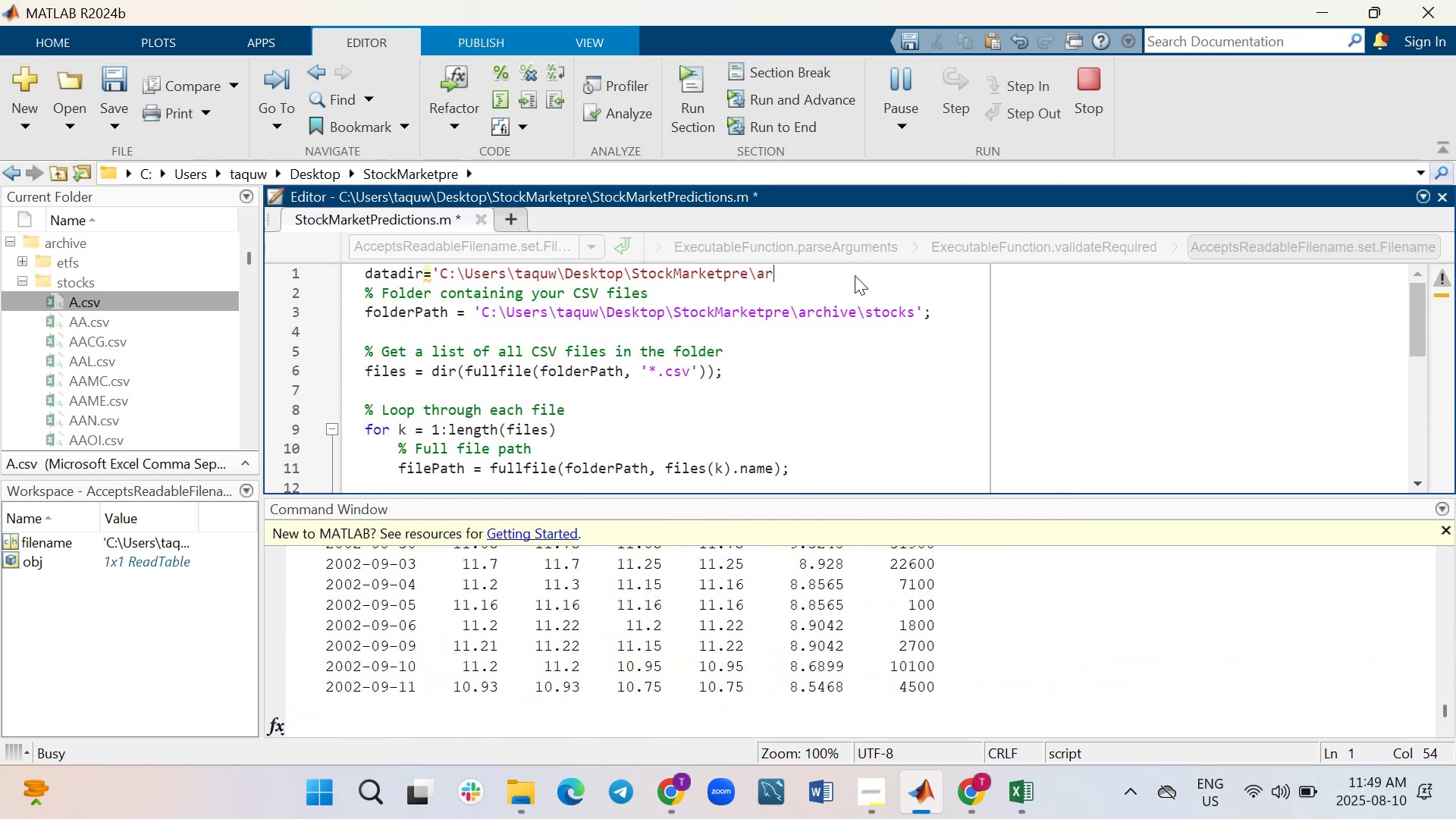 
key(Backspace)
 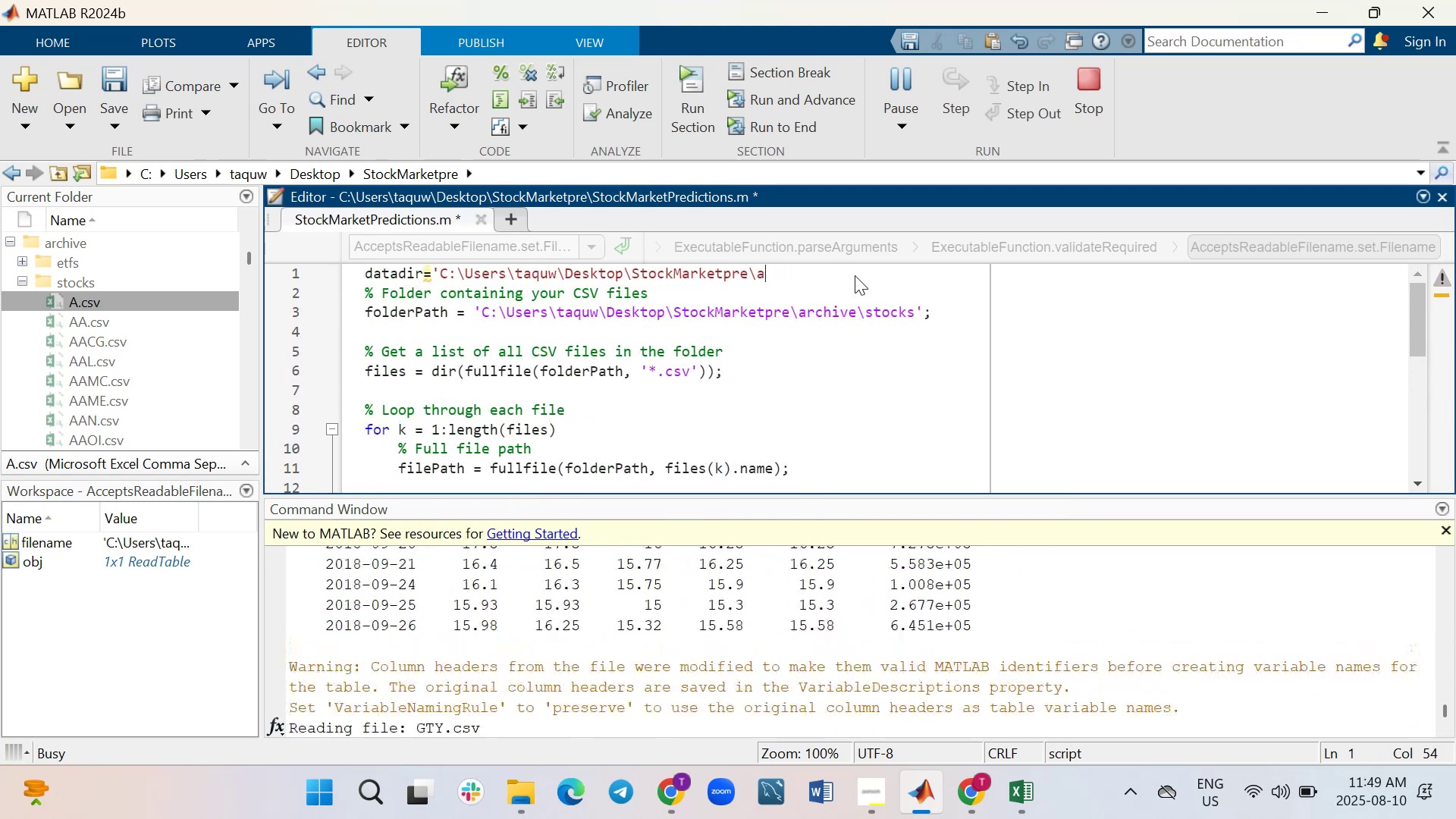 
key(Backspace)
 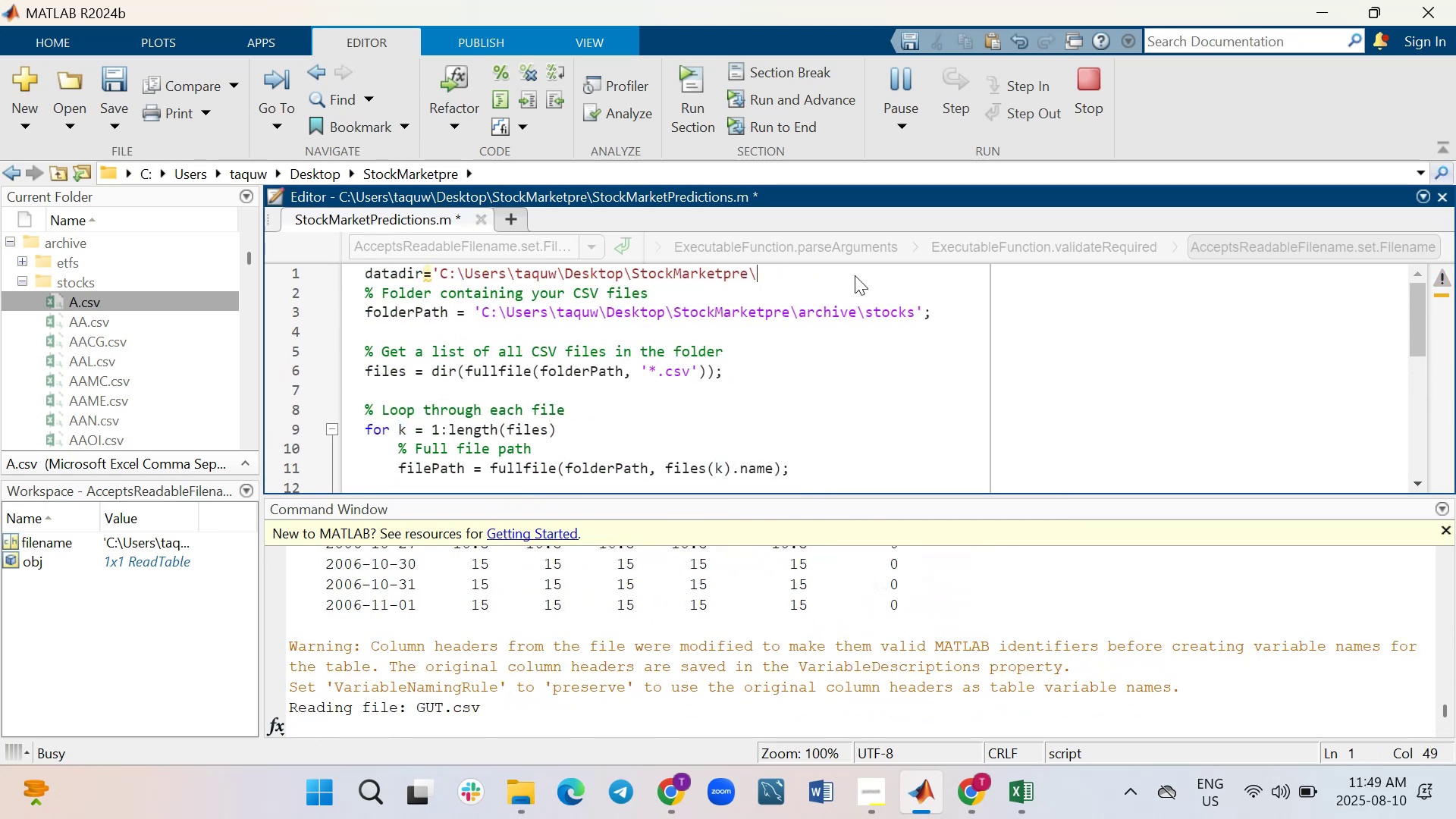 
key(Backspace)
 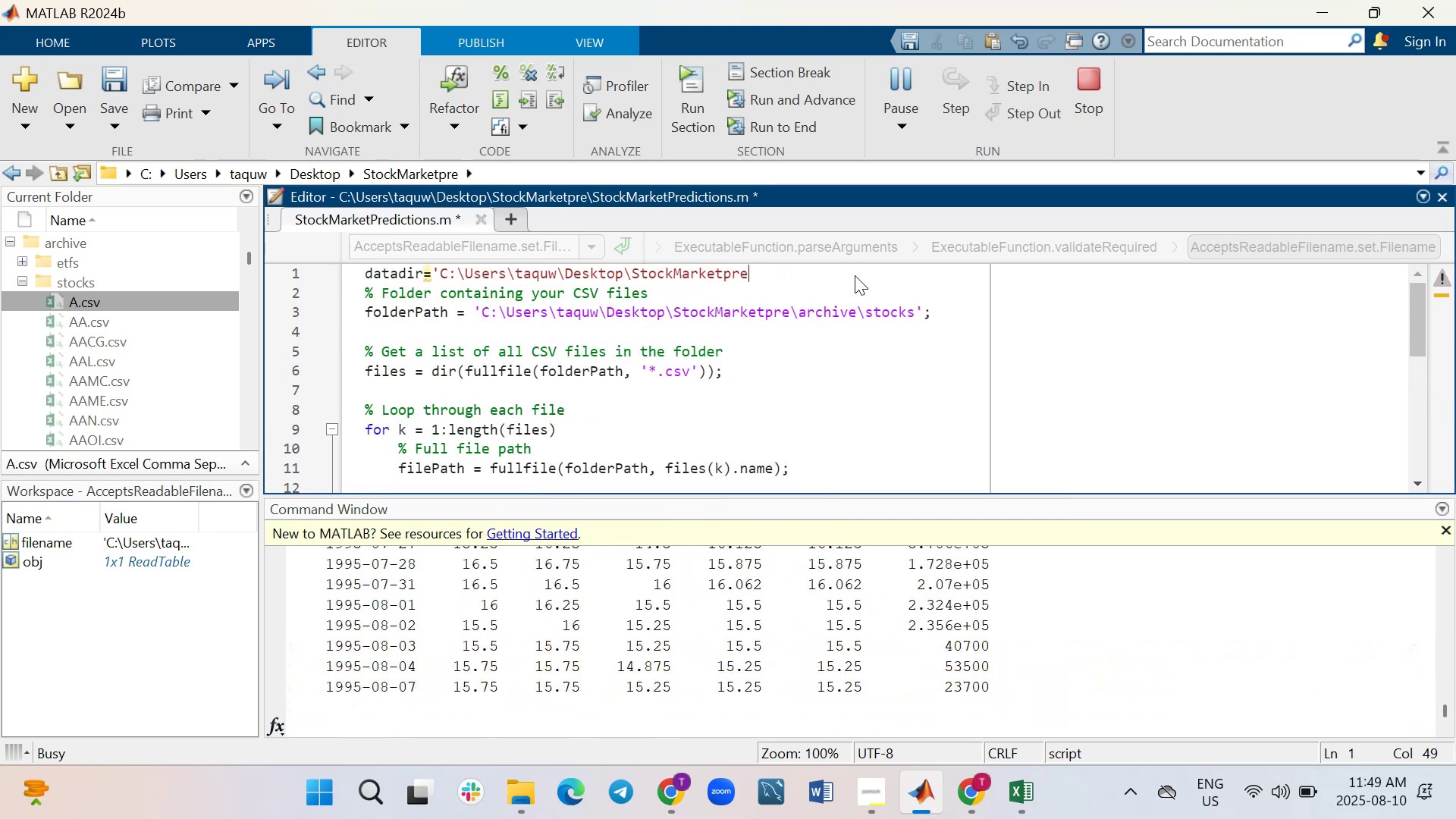 
key(Backspace)
 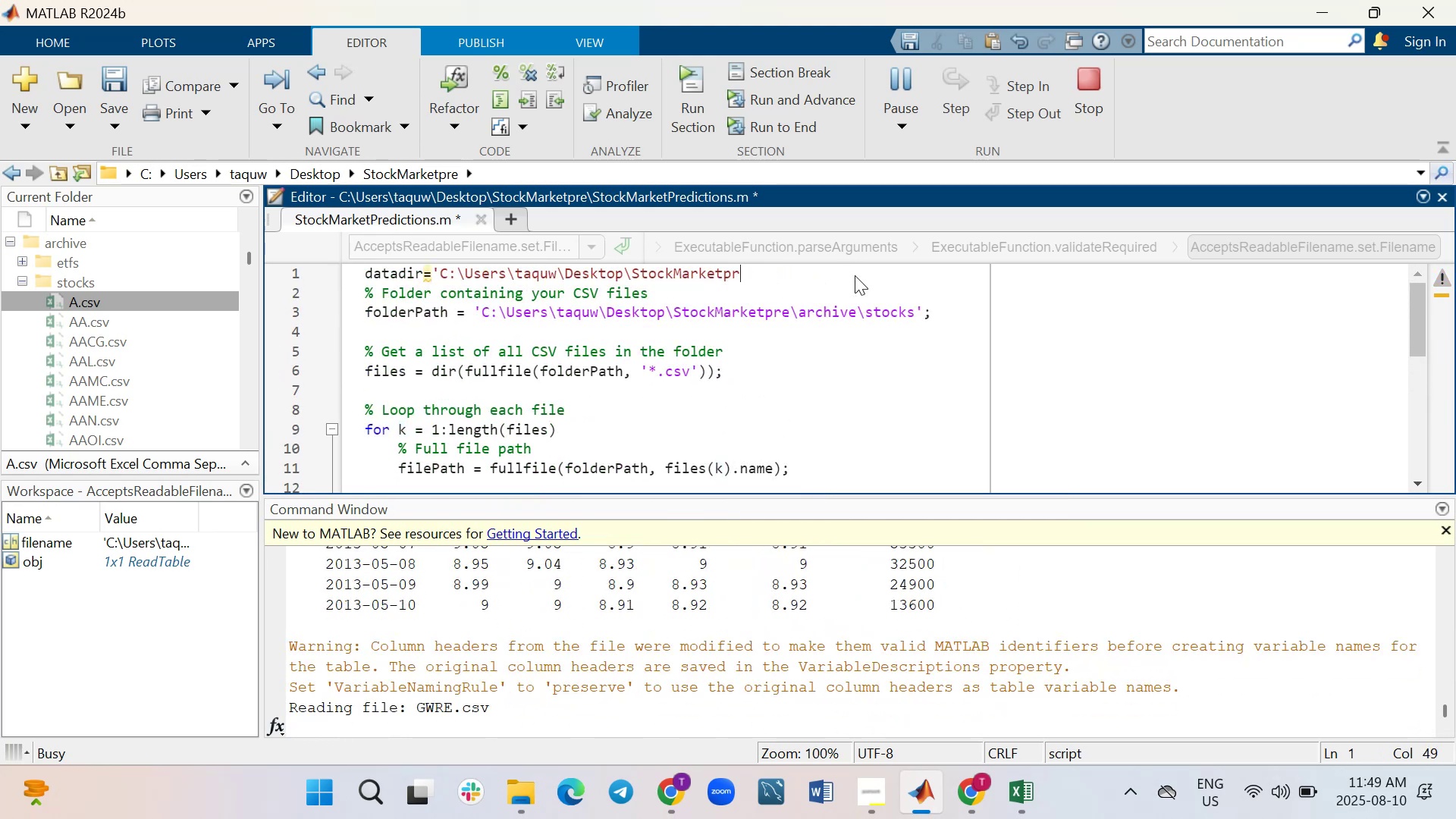 
key(Backspace)
 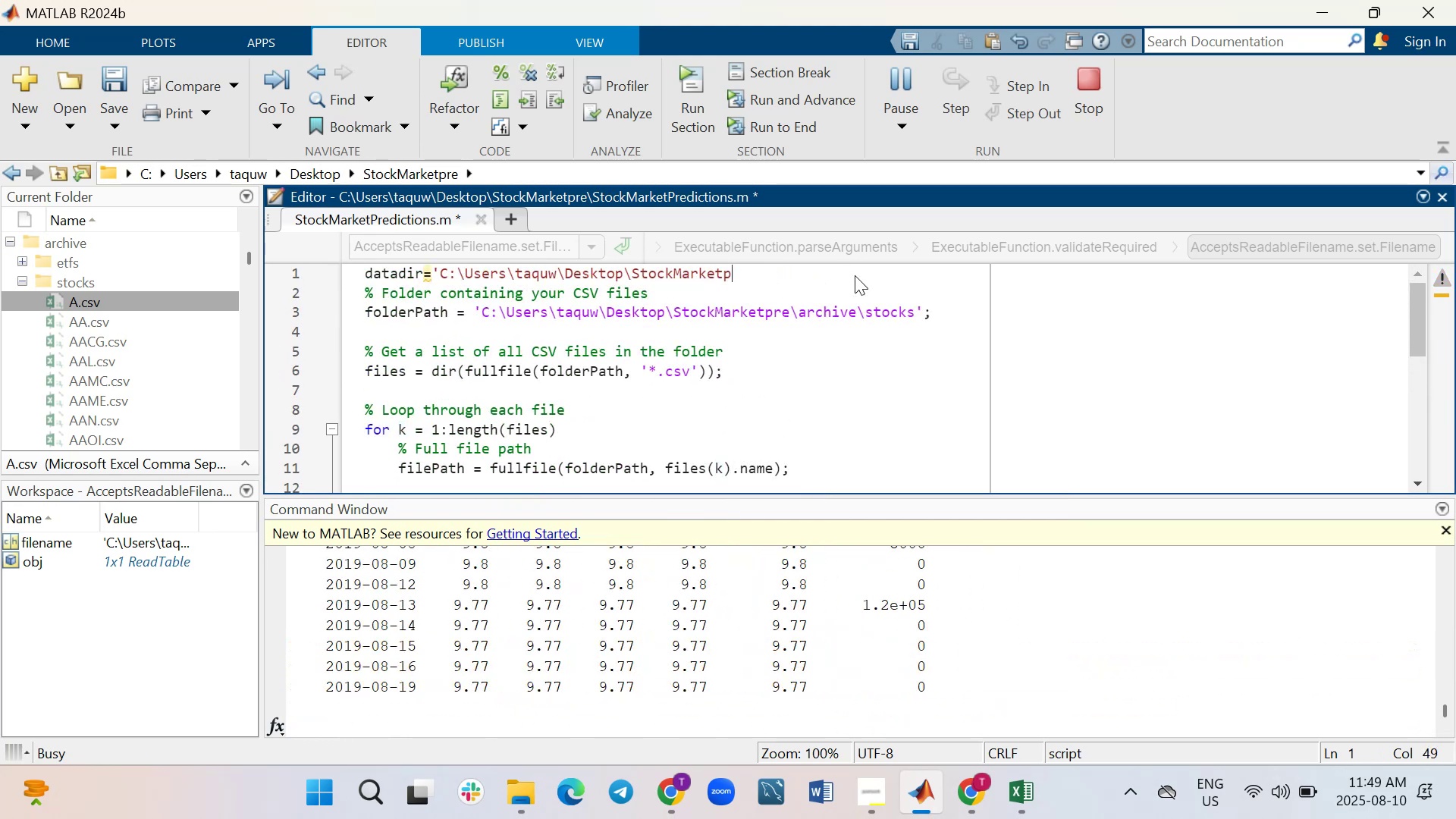 
key(Backspace)
 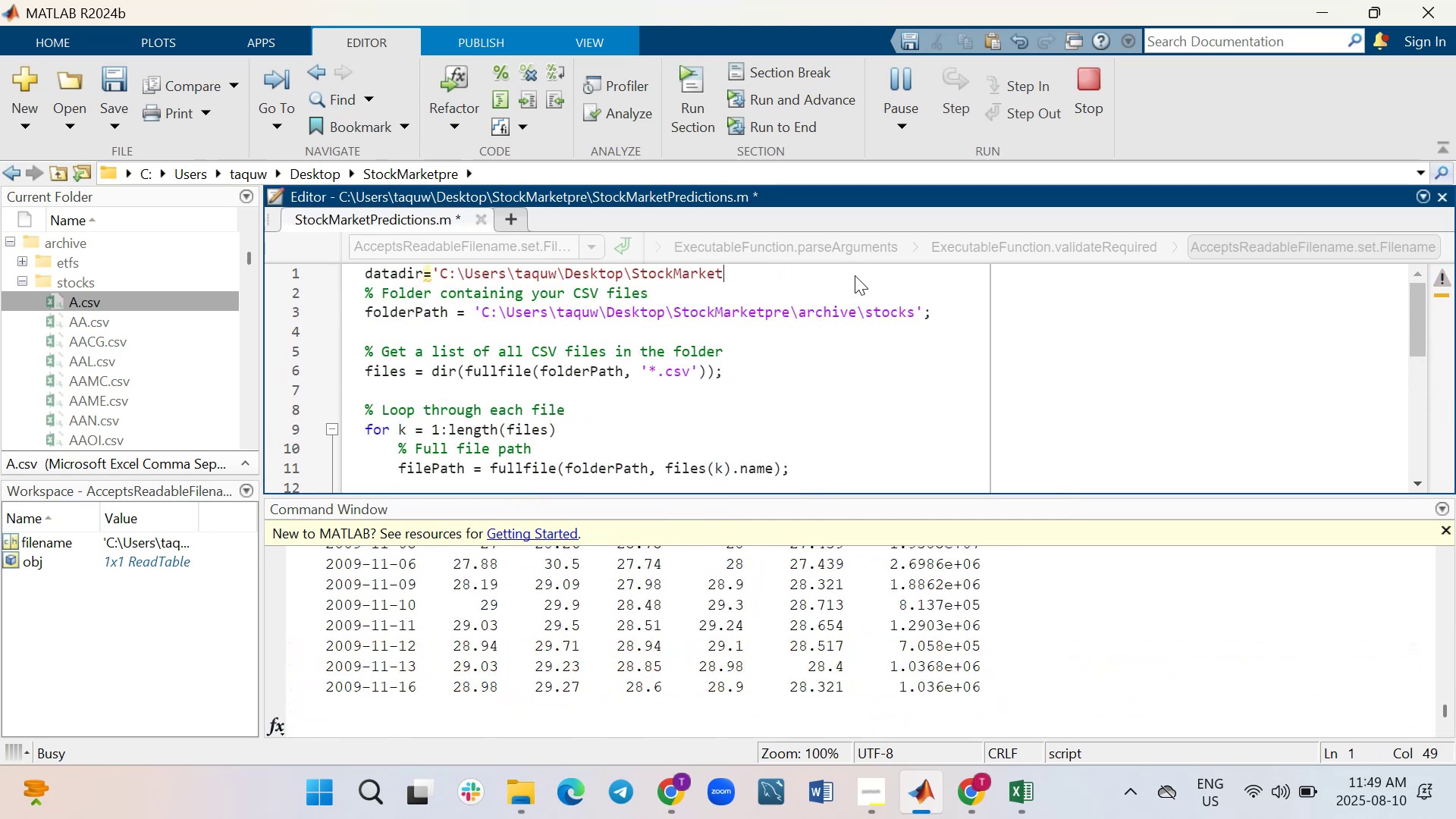 
key(Backspace)
 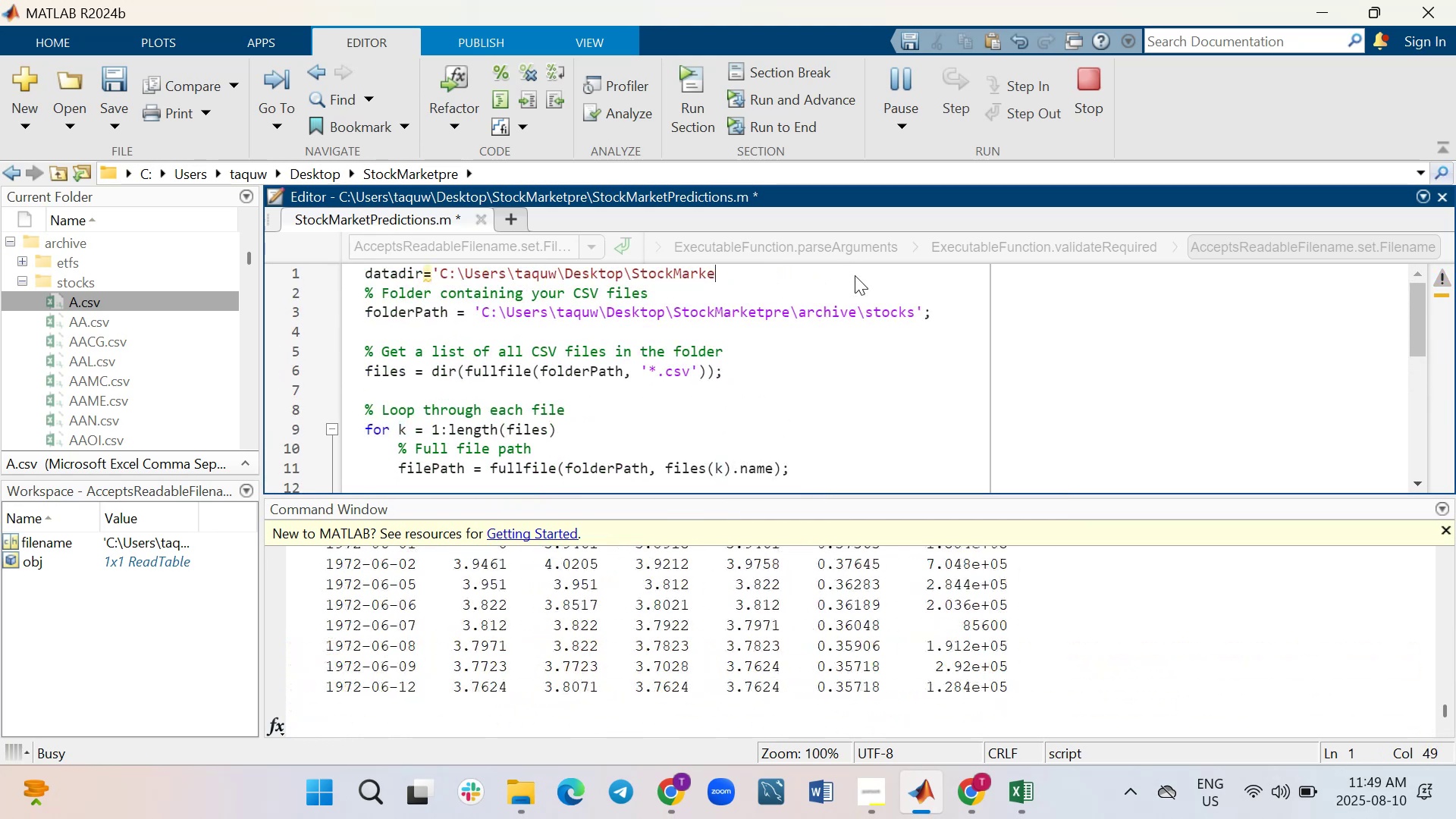 
key(Backspace)
 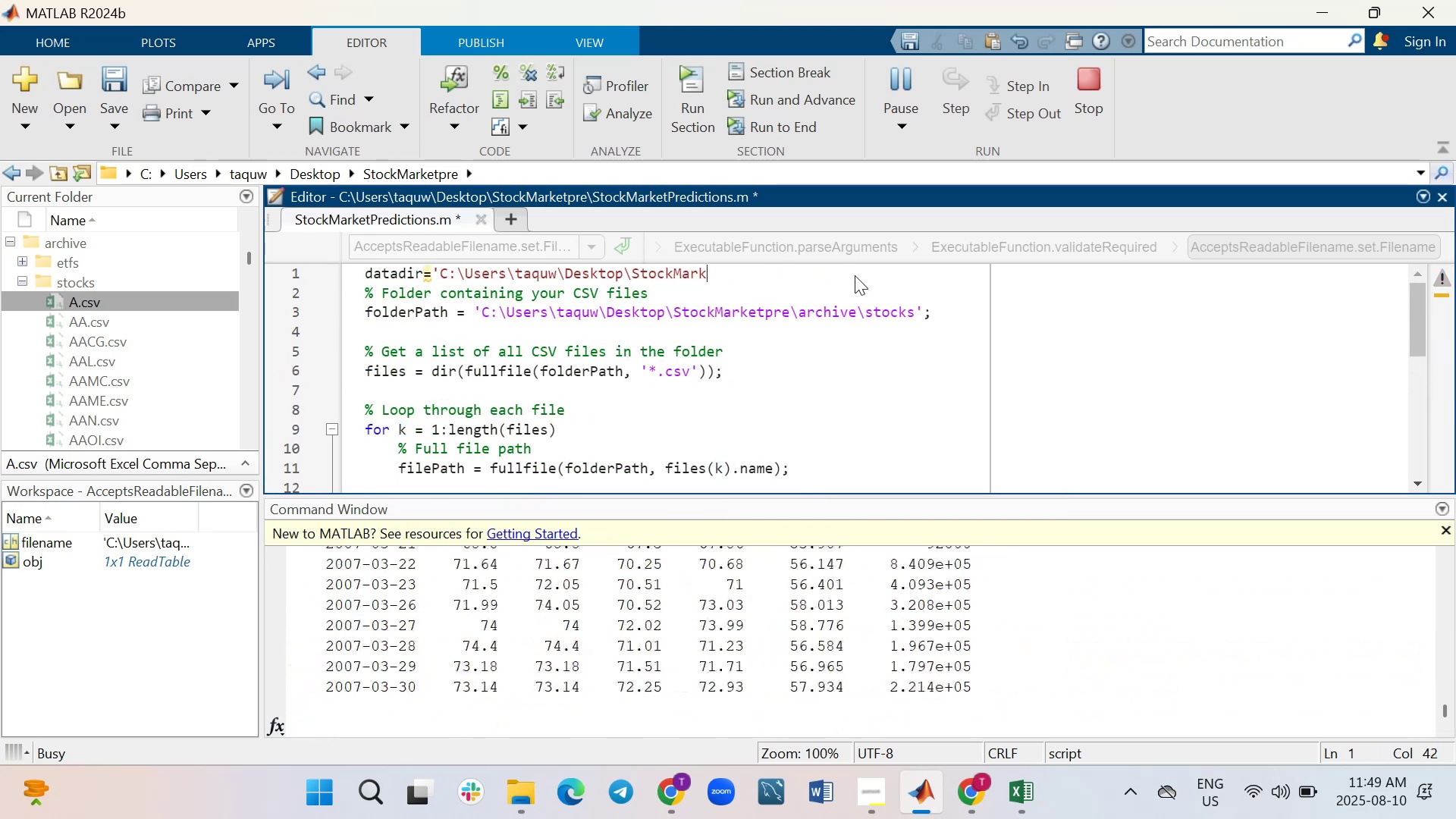 
key(Backspace)
 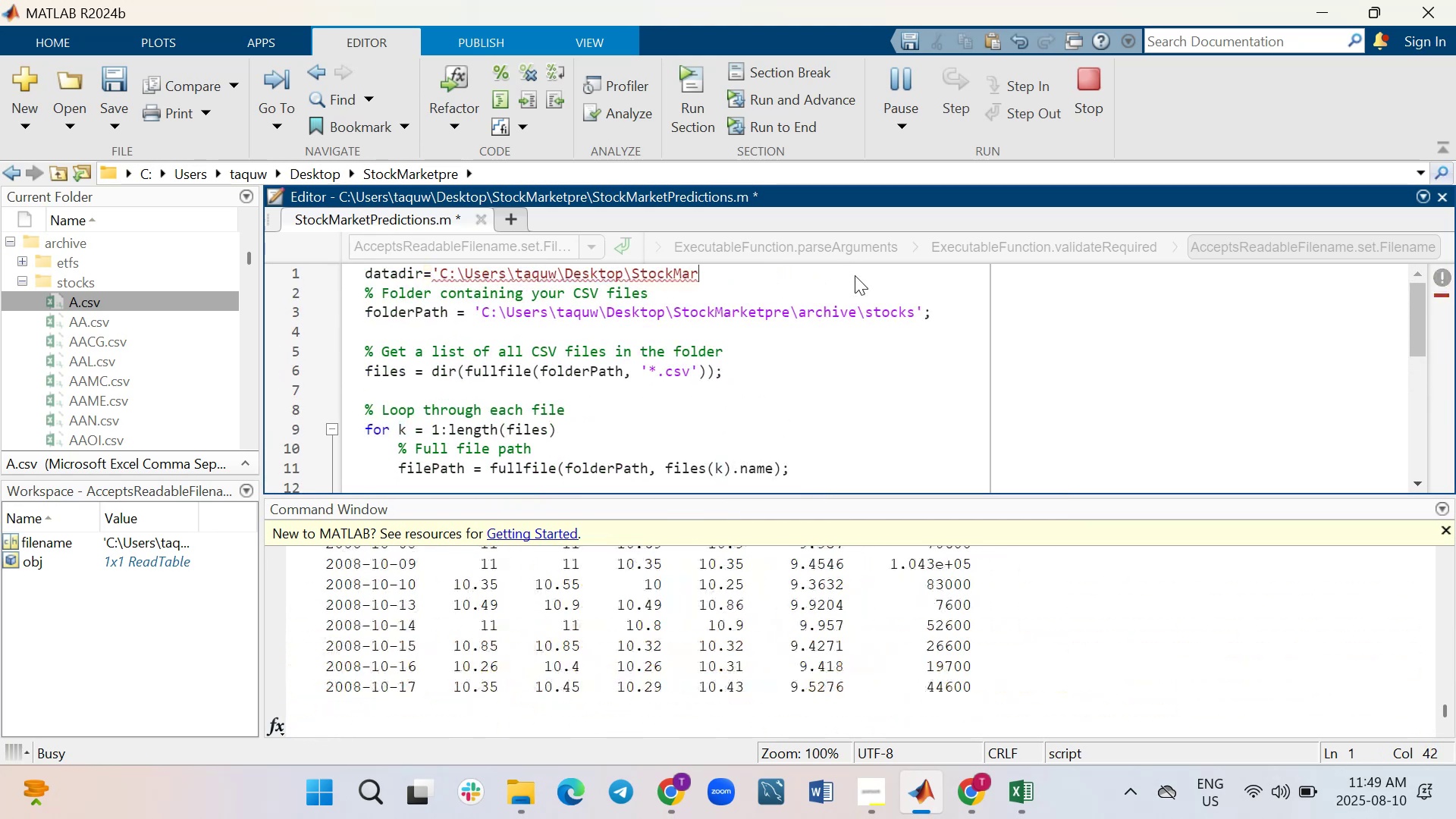 
key(Backspace)
 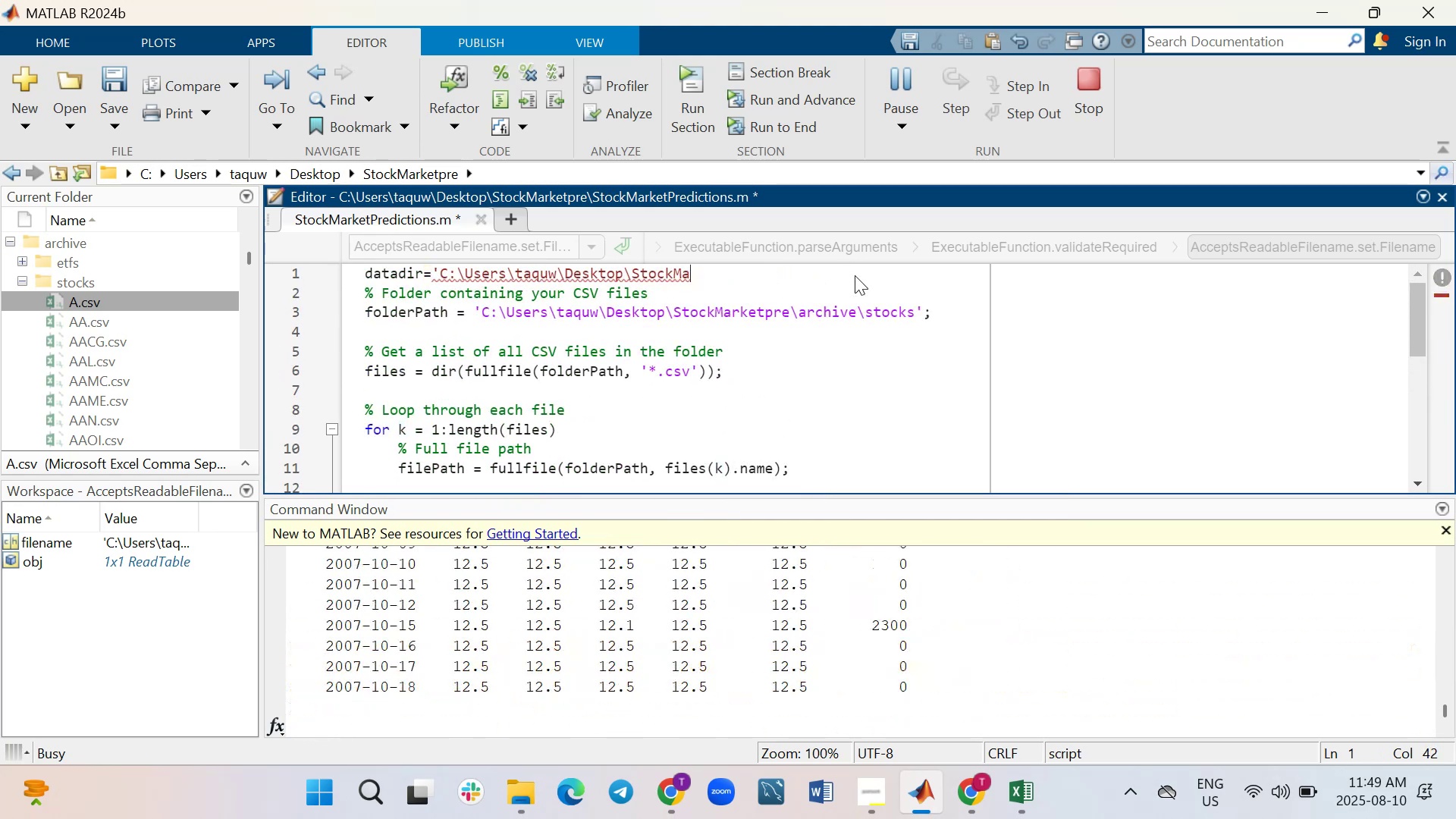 
key(Backspace)
 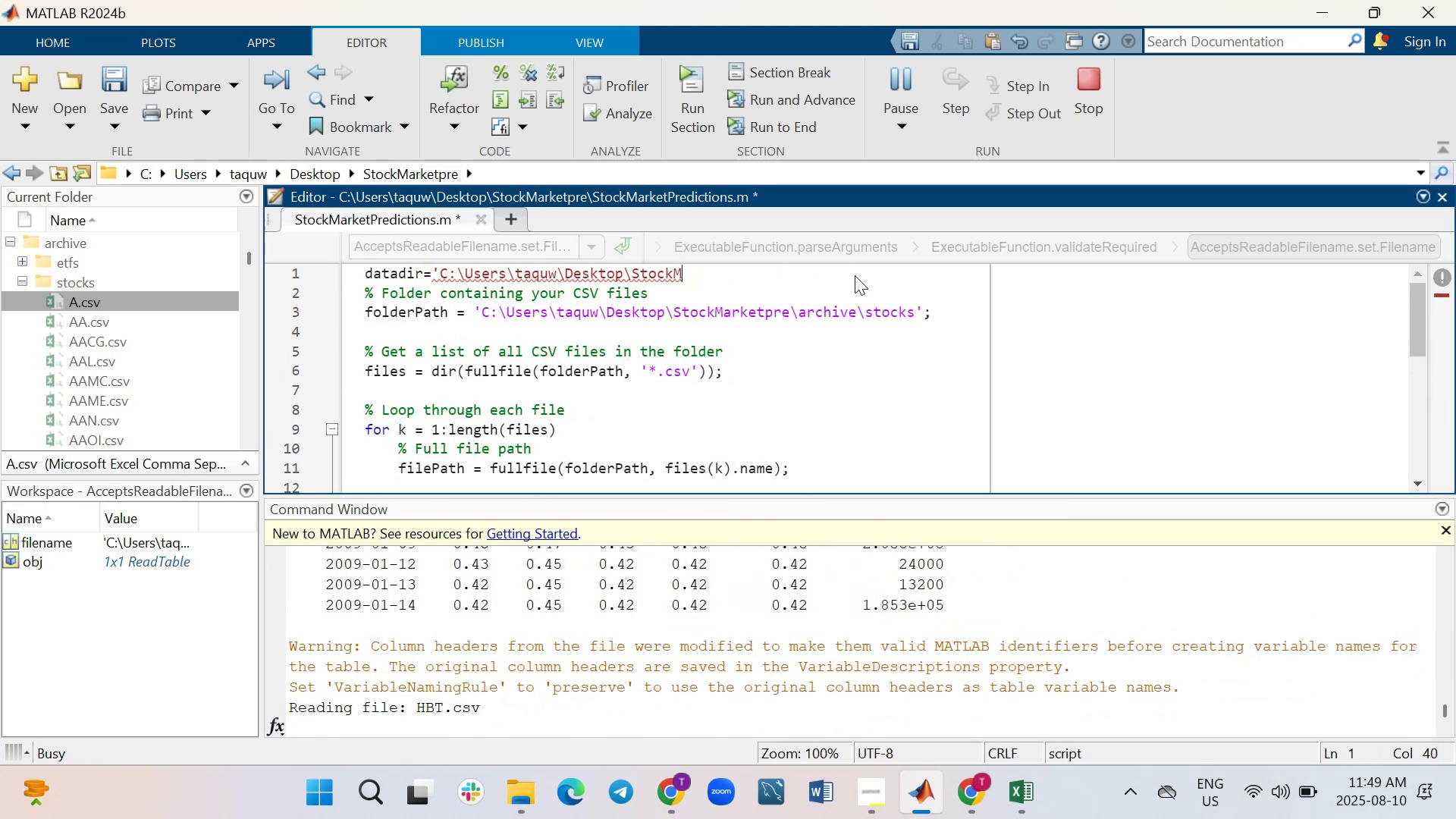 
key(Backspace)
 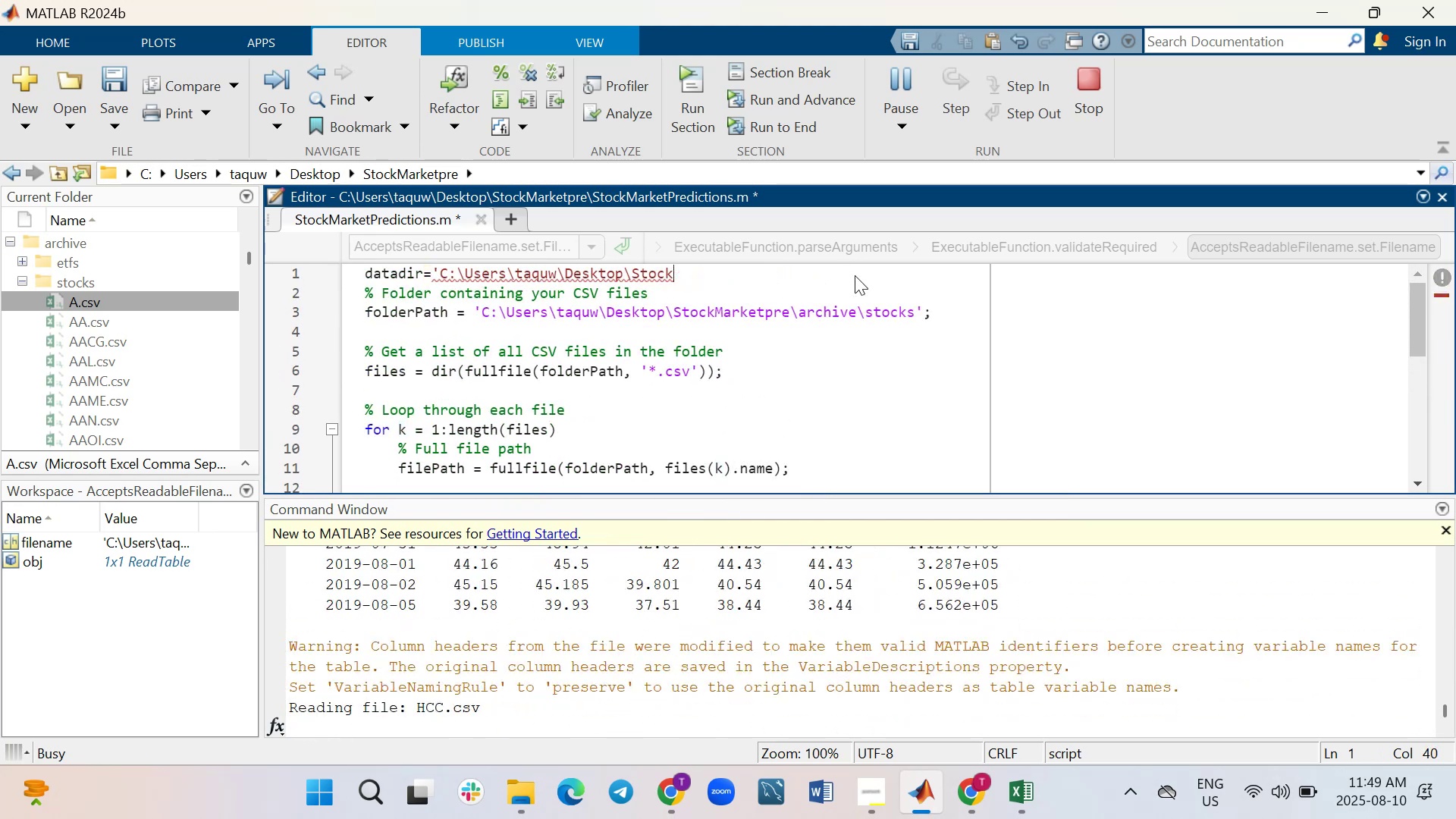 
key(Backspace)
 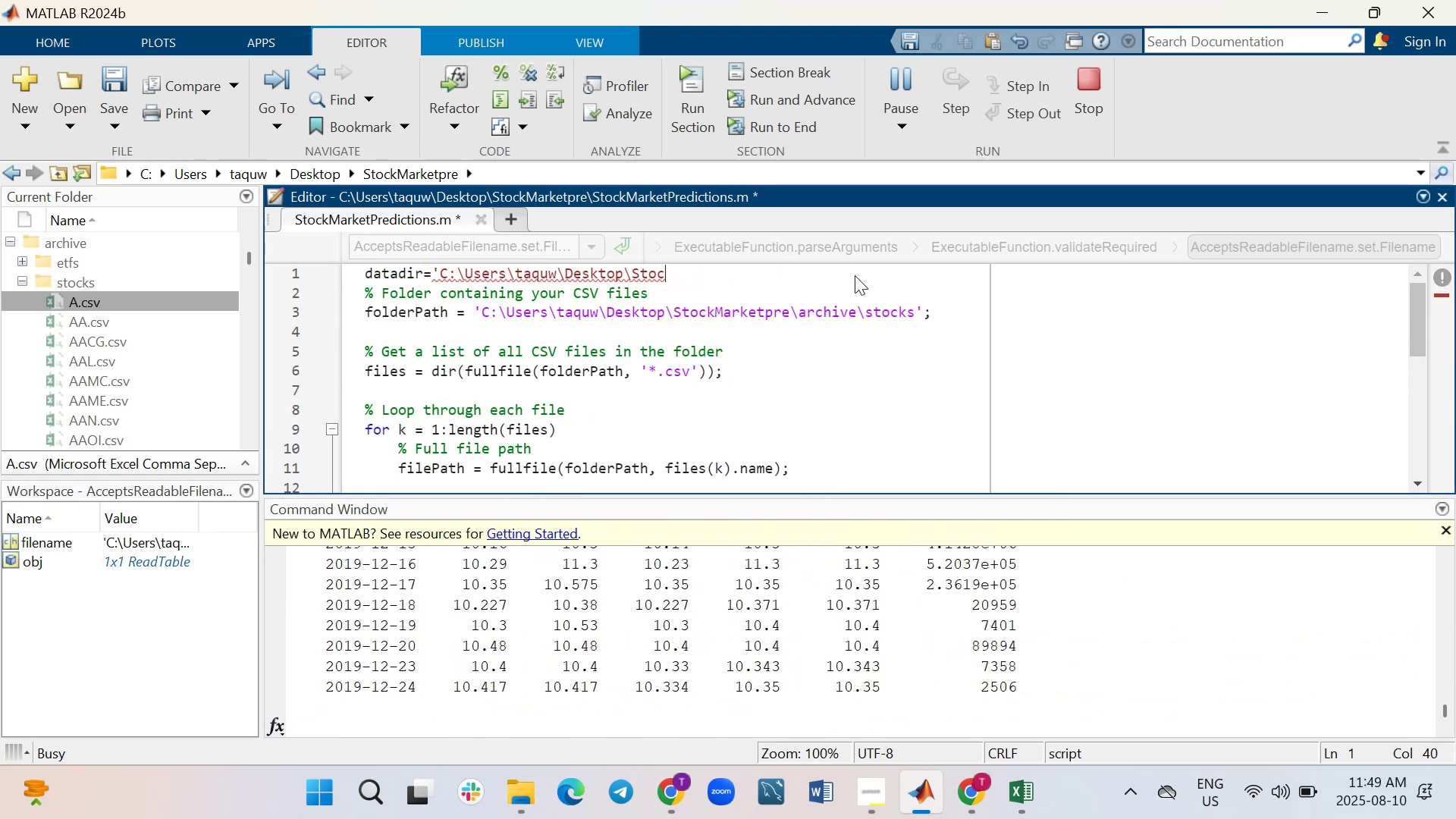 
key(Backspace)
 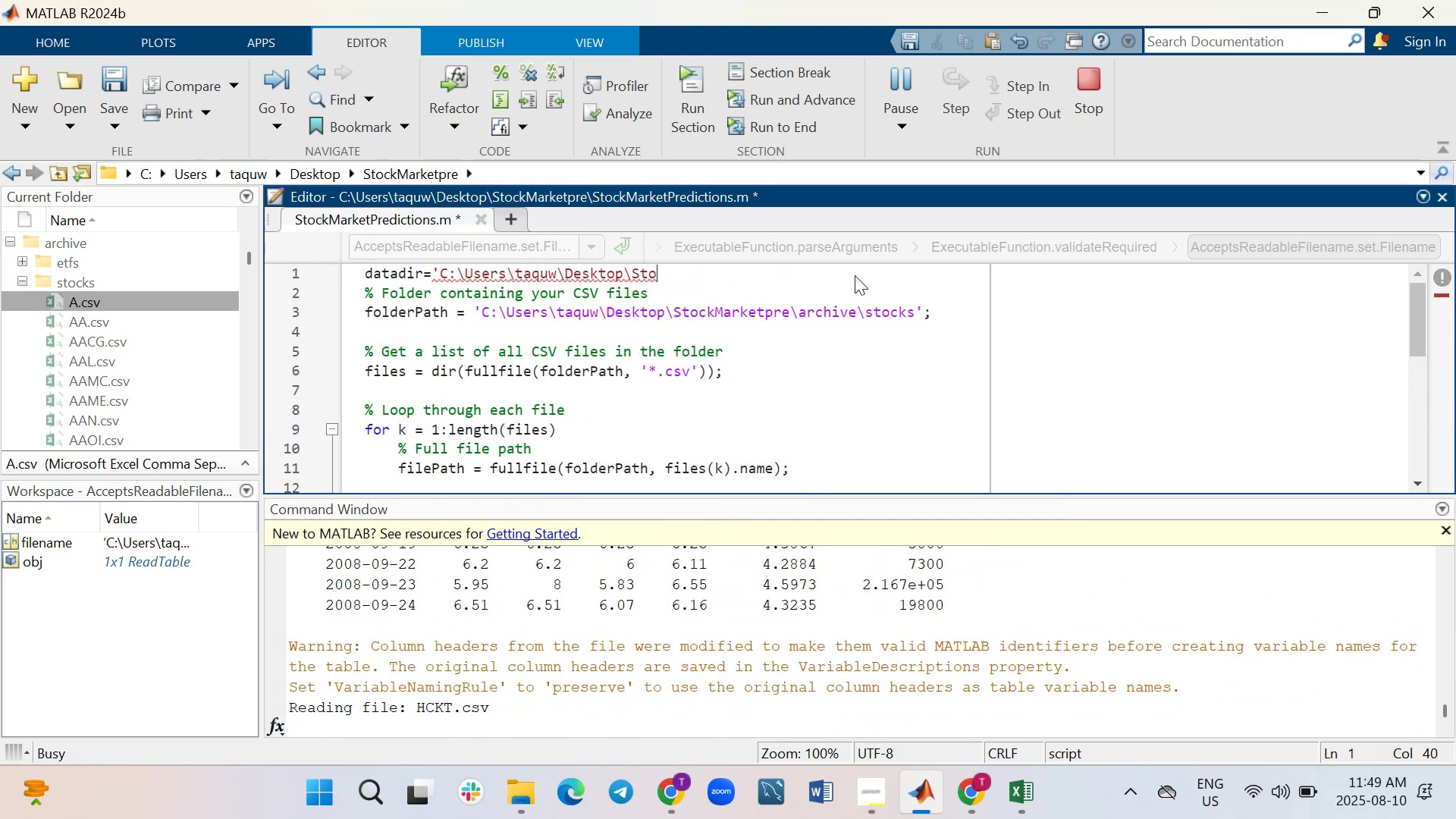 
key(Backspace)
 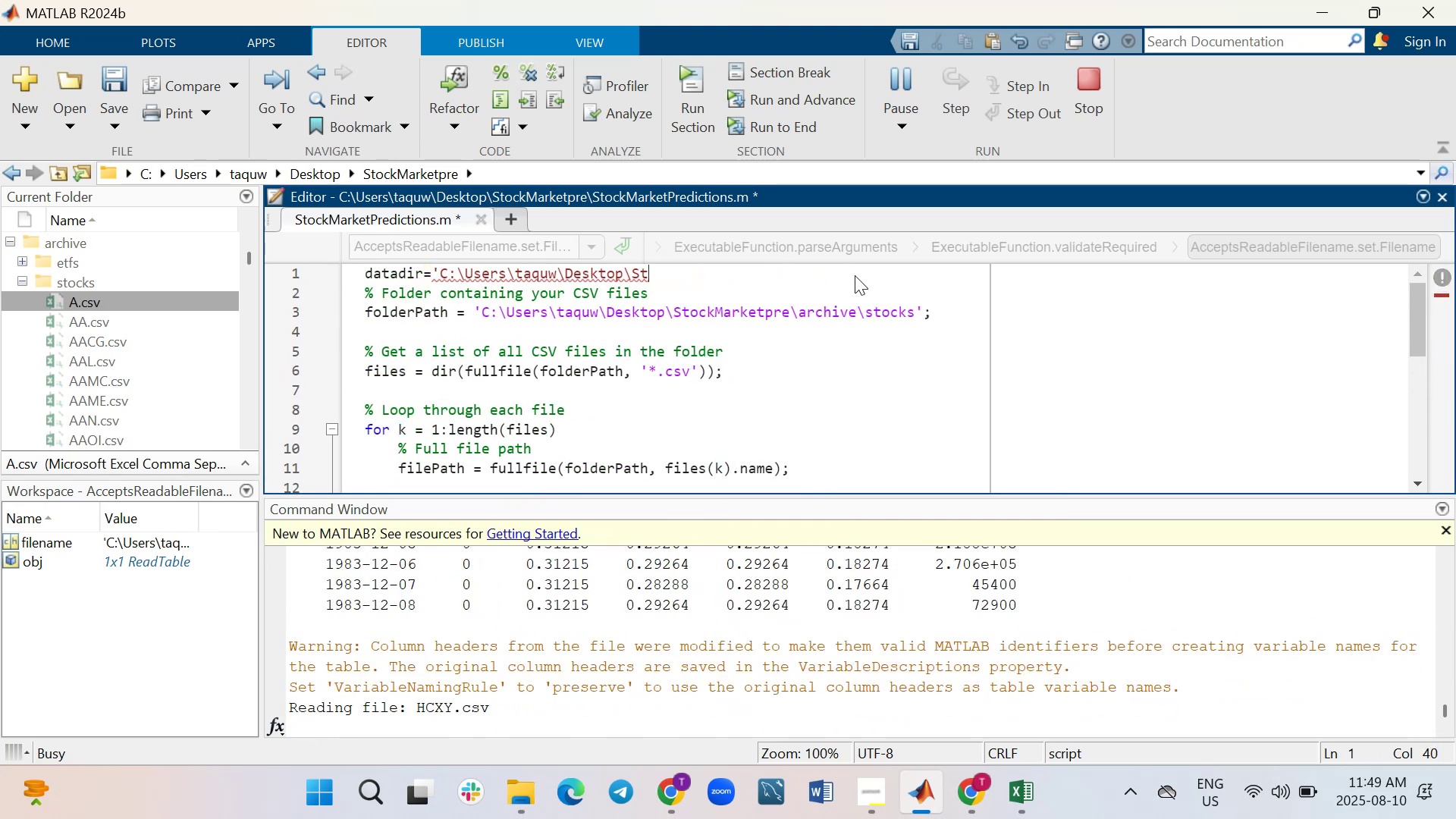 
key(Backspace)
 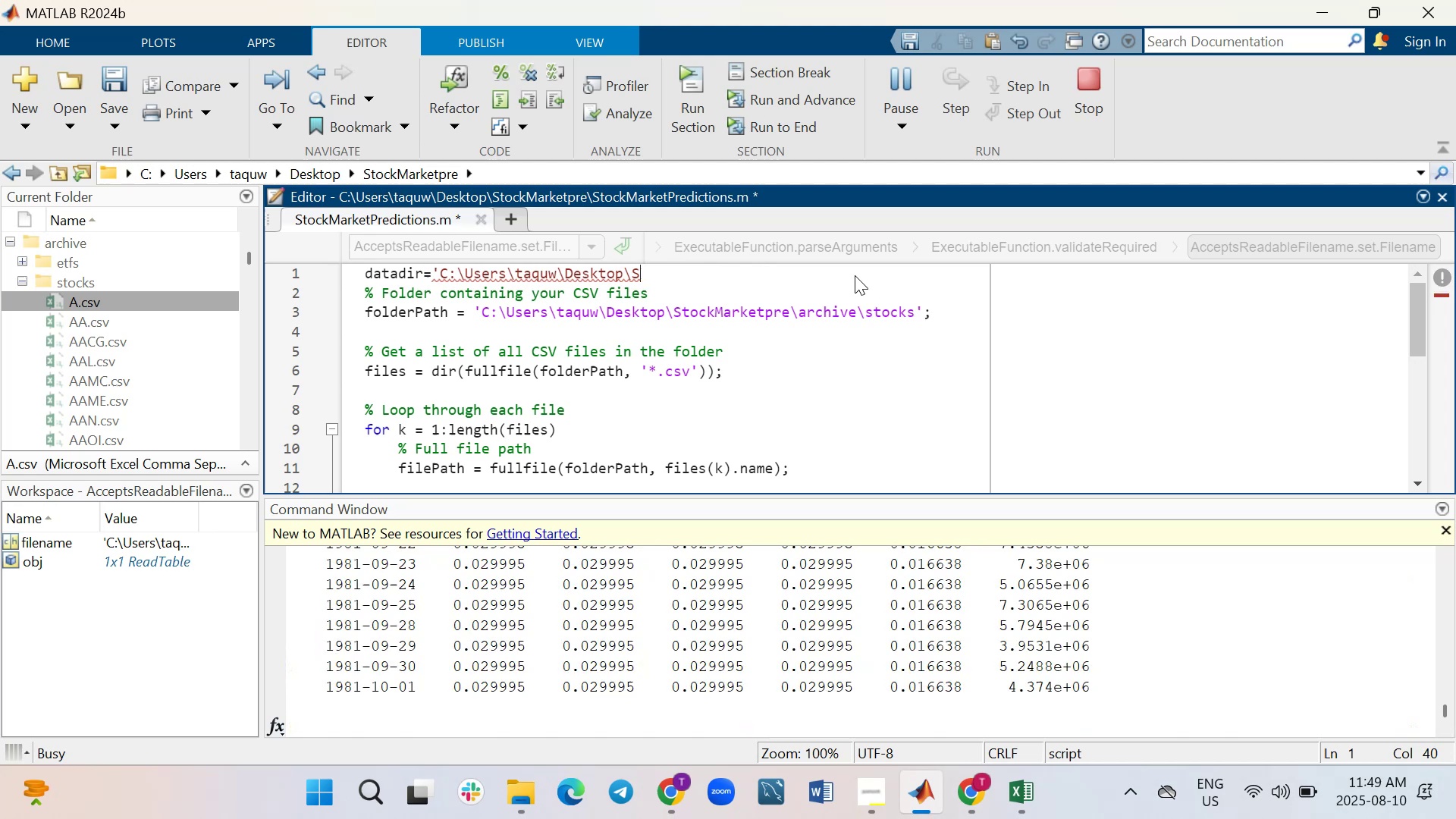 
key(Backspace)
 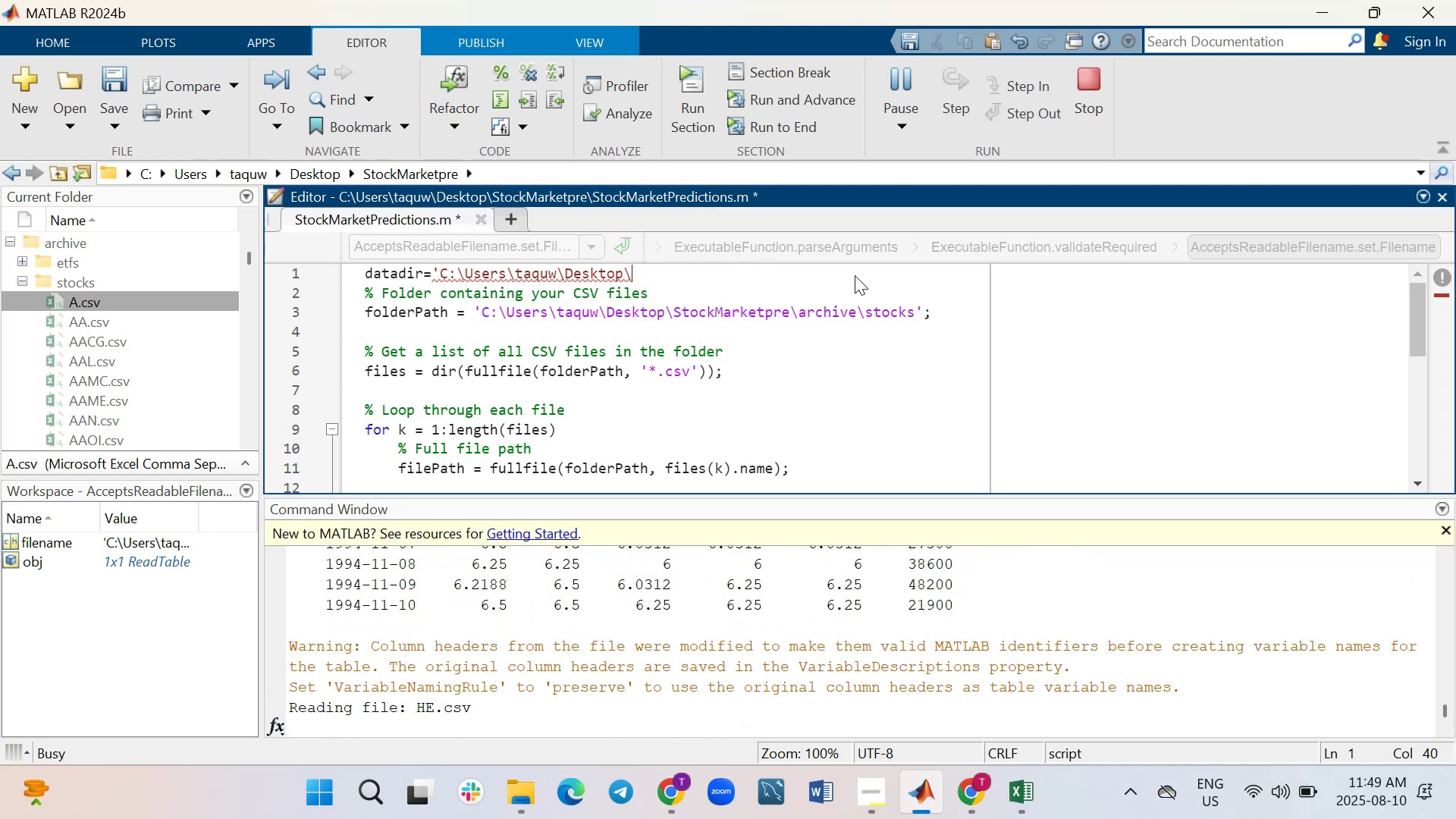 
key(Backspace)
 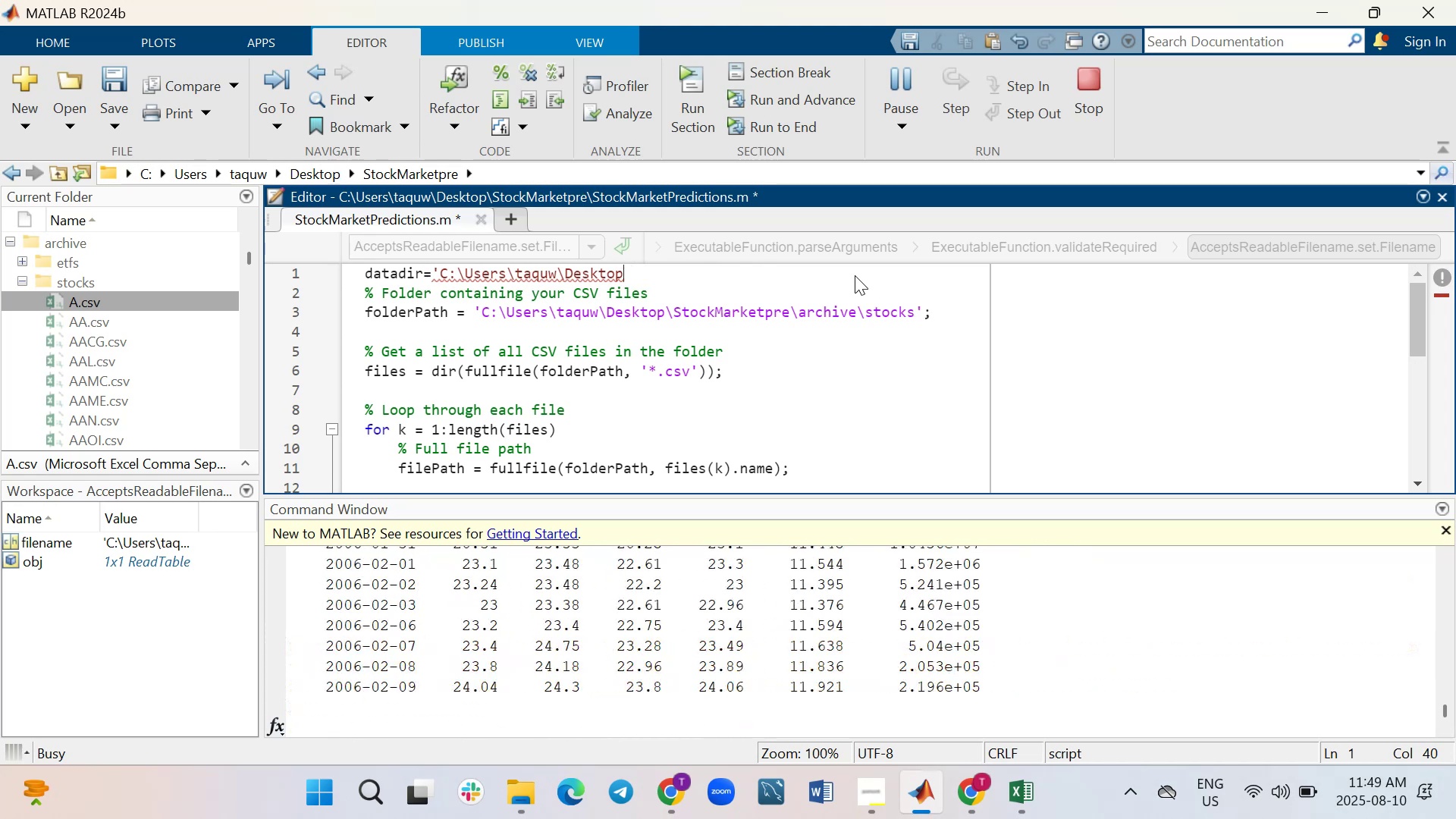 
key(Backspace)
 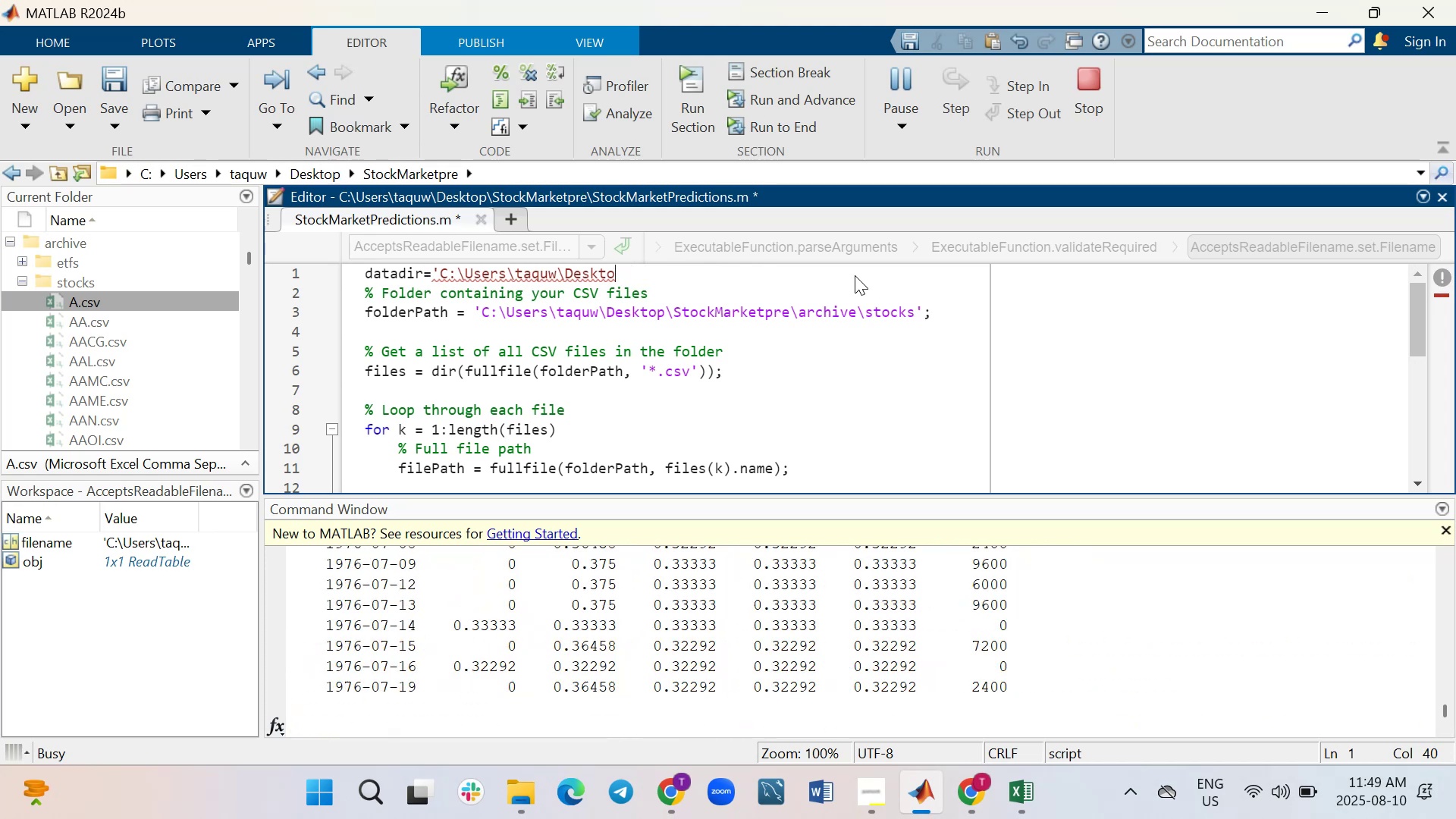 
key(Backspace)
 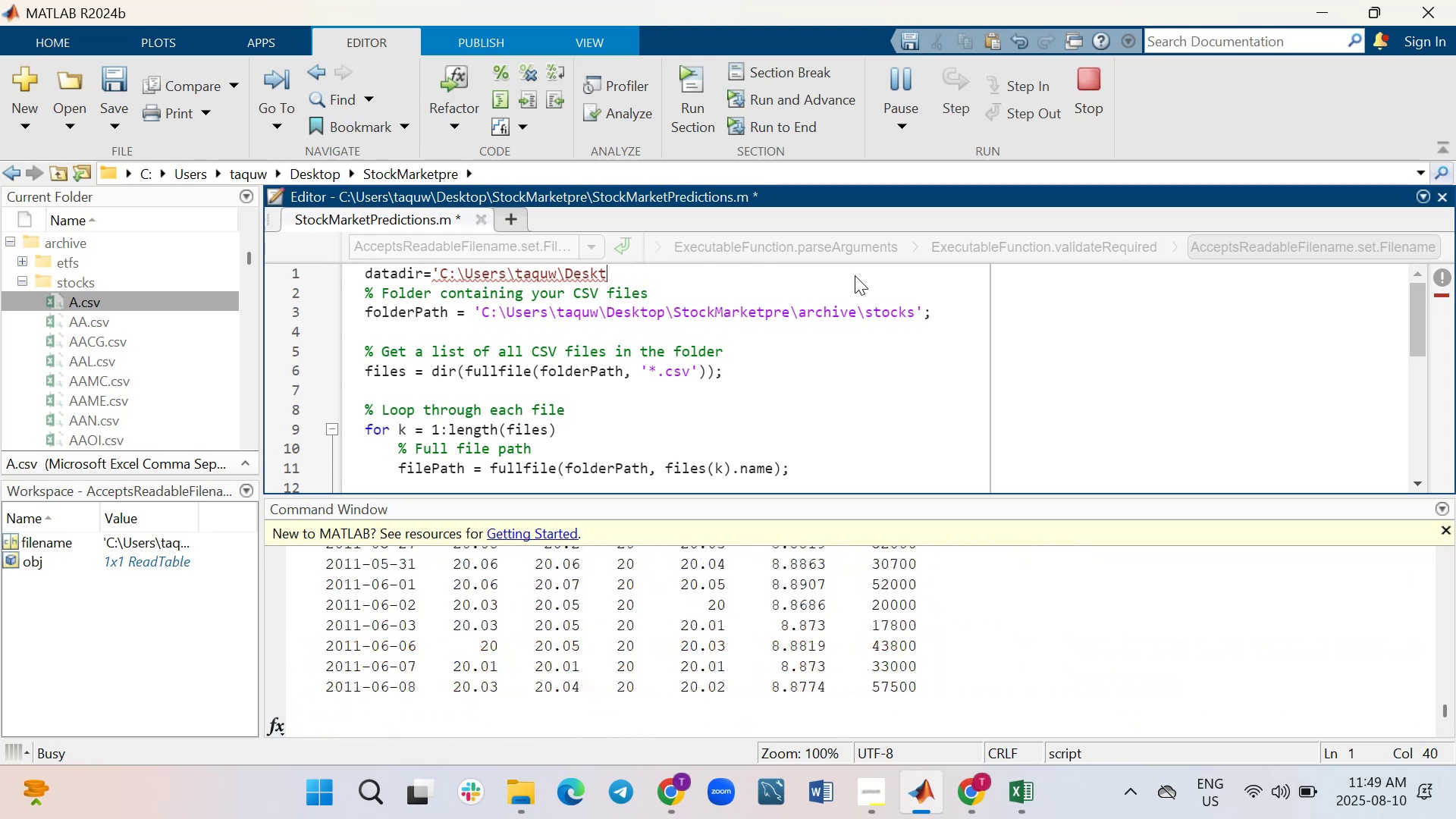 
key(Backspace)
 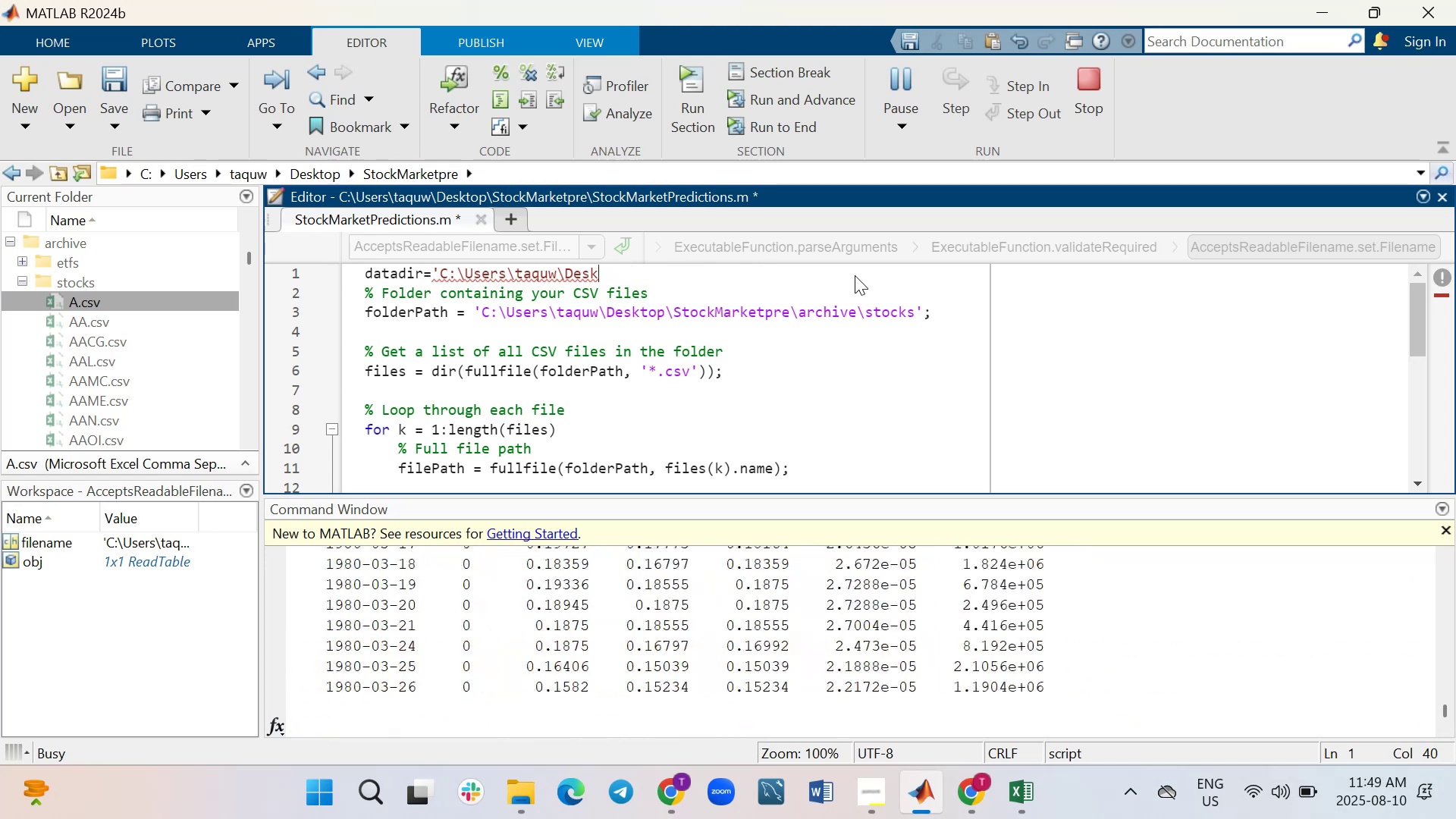 
key(Backspace)
 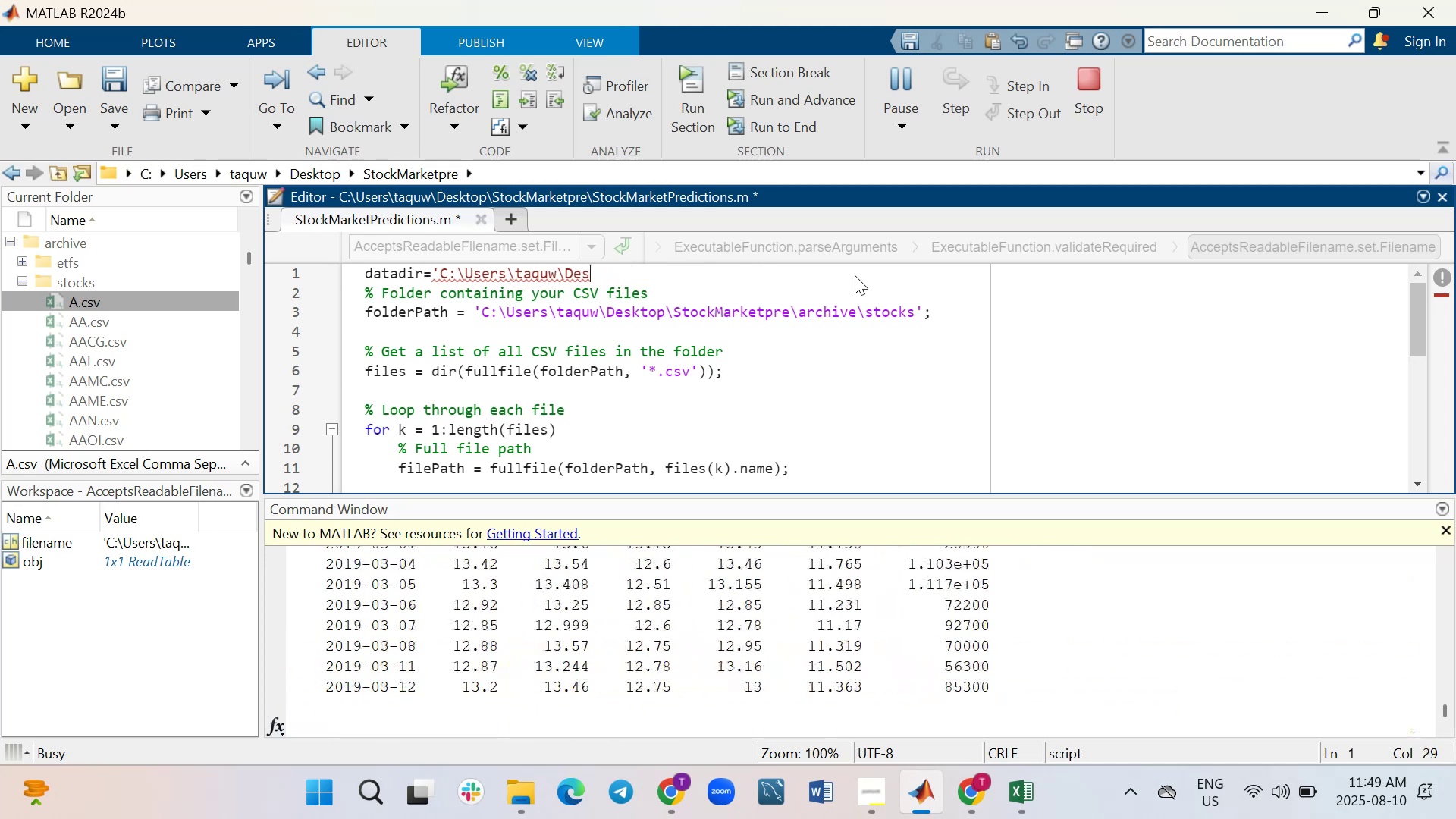 
key(Backspace)
 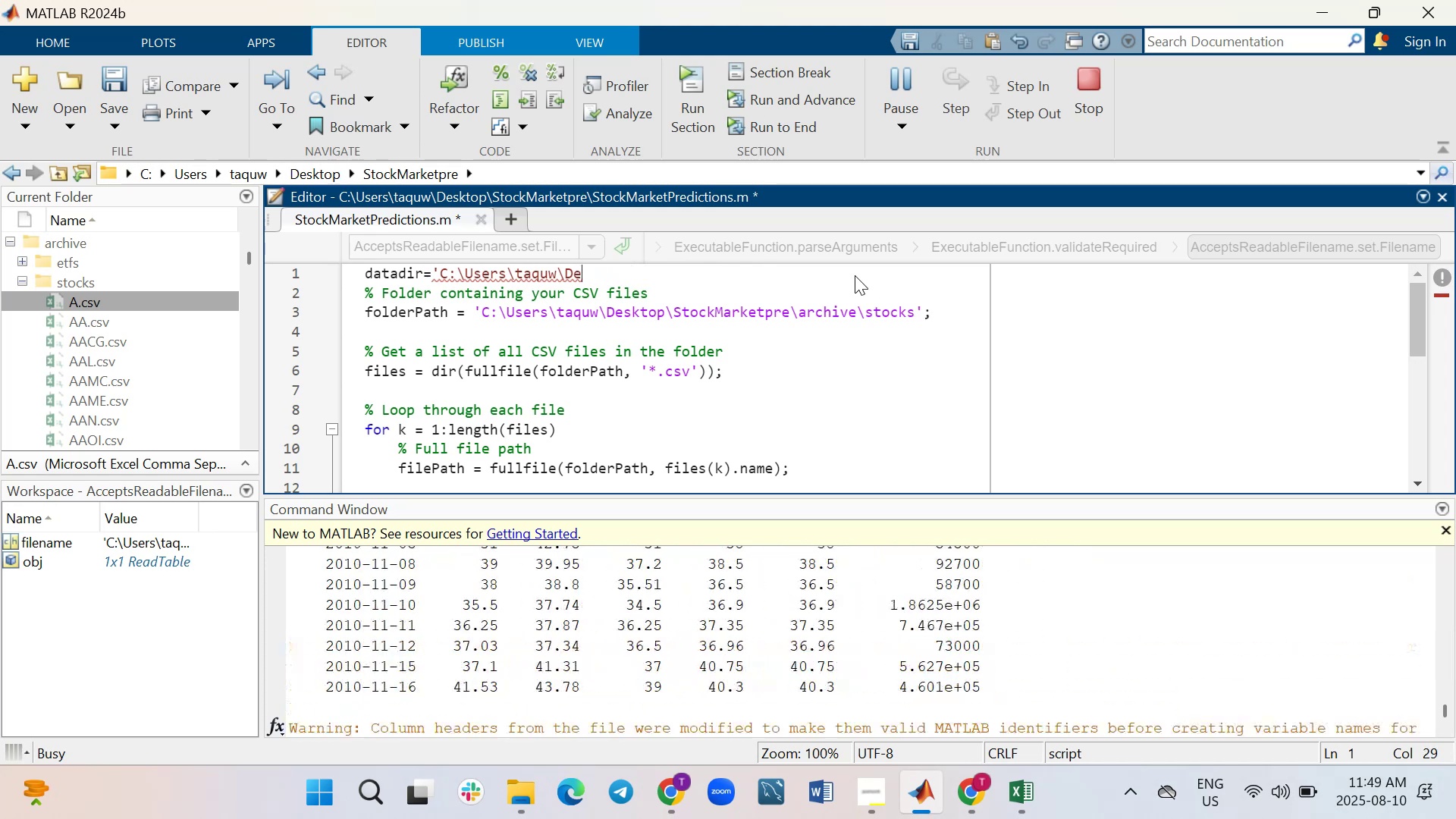 
key(Backspace)
 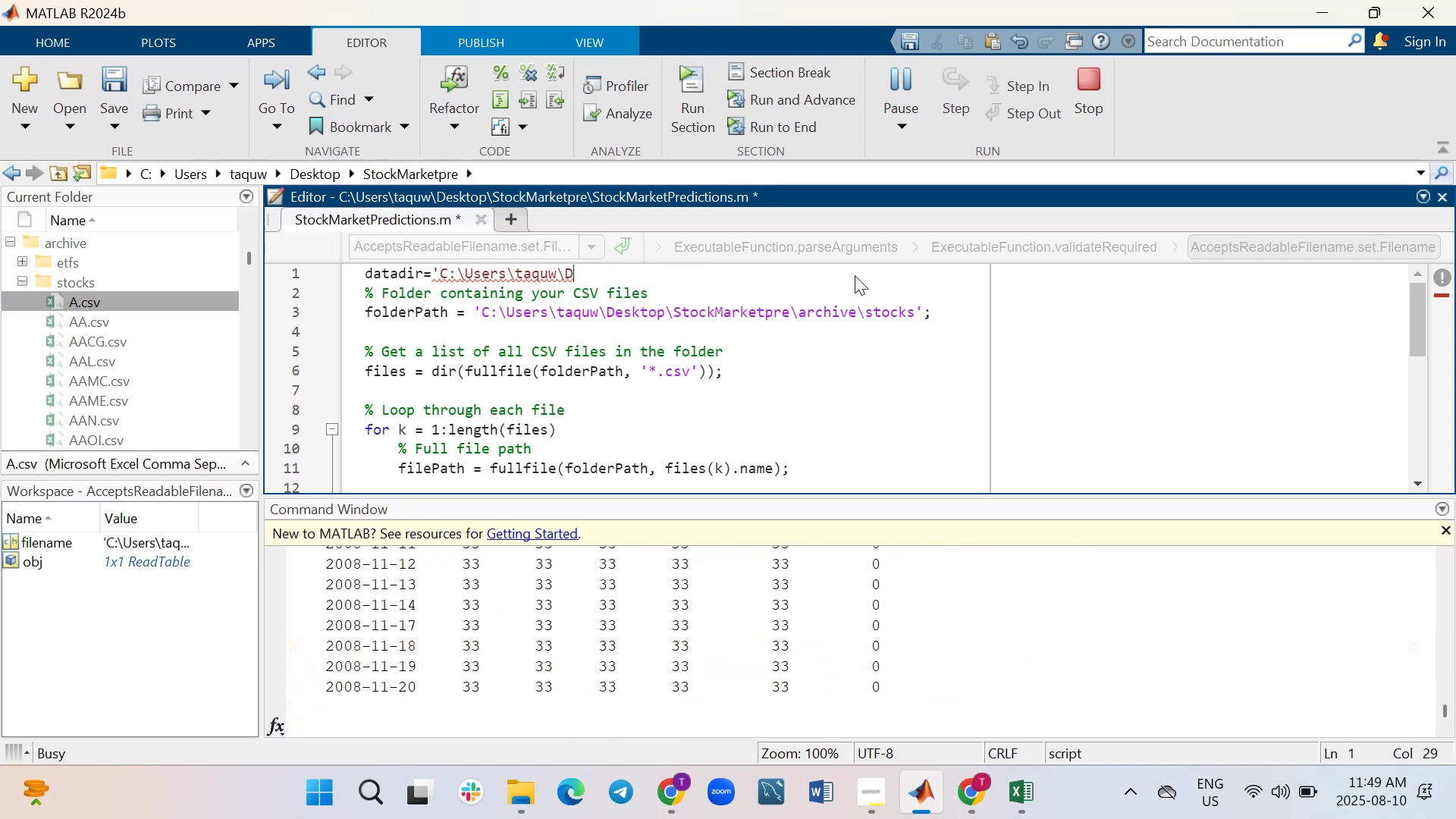 
key(Backspace)
 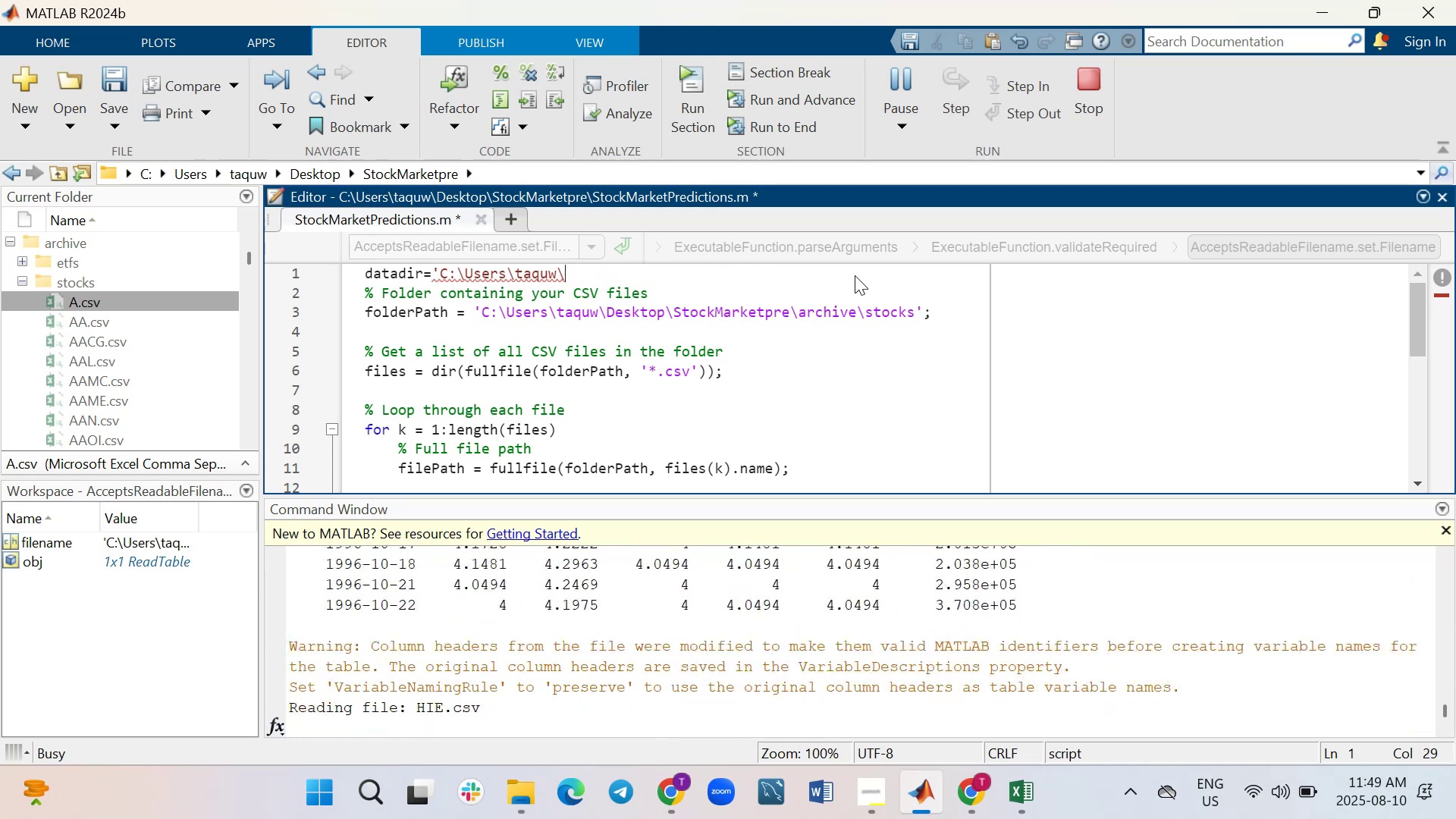 
key(Backspace)
 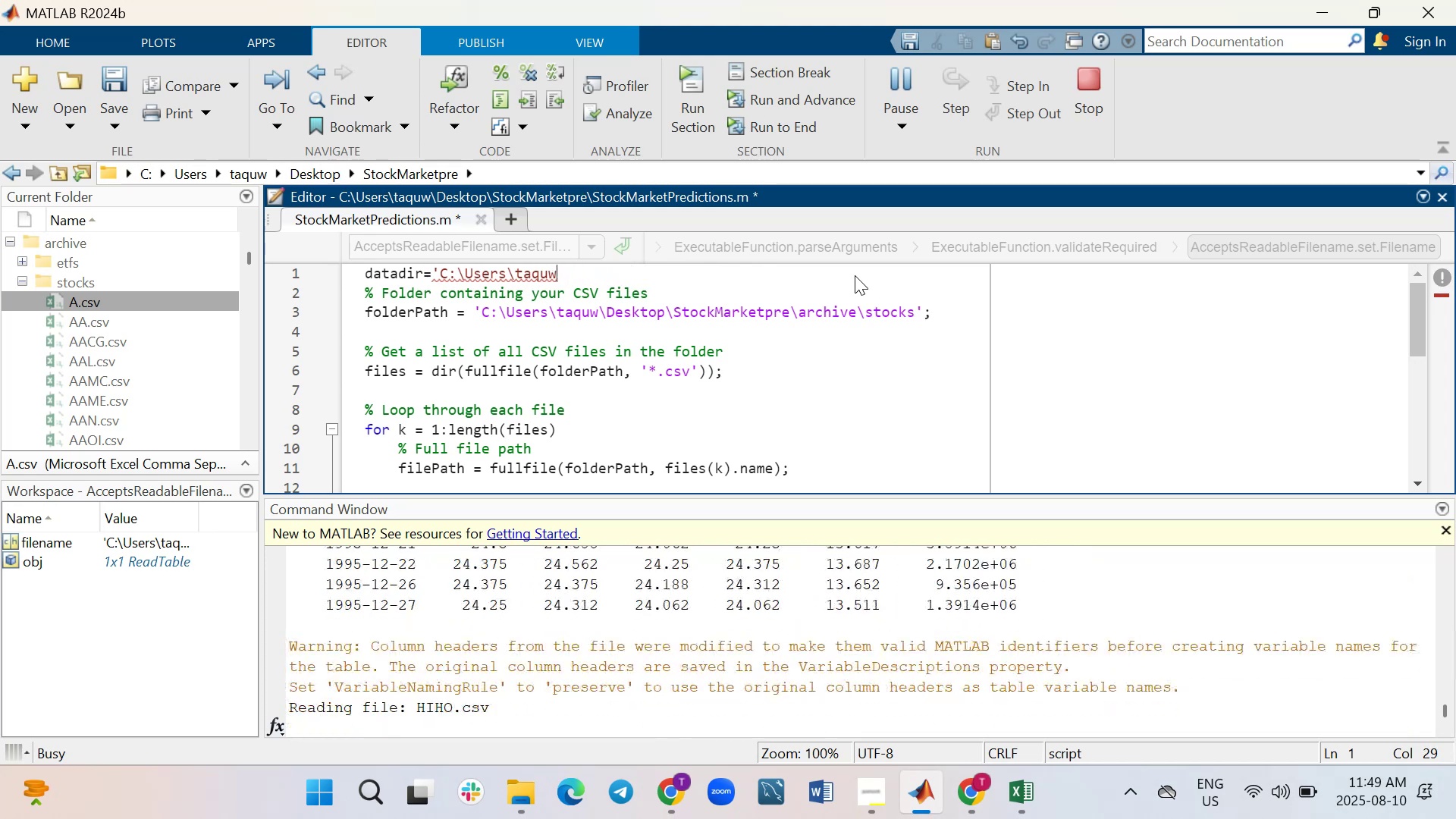 
key(Backspace)
 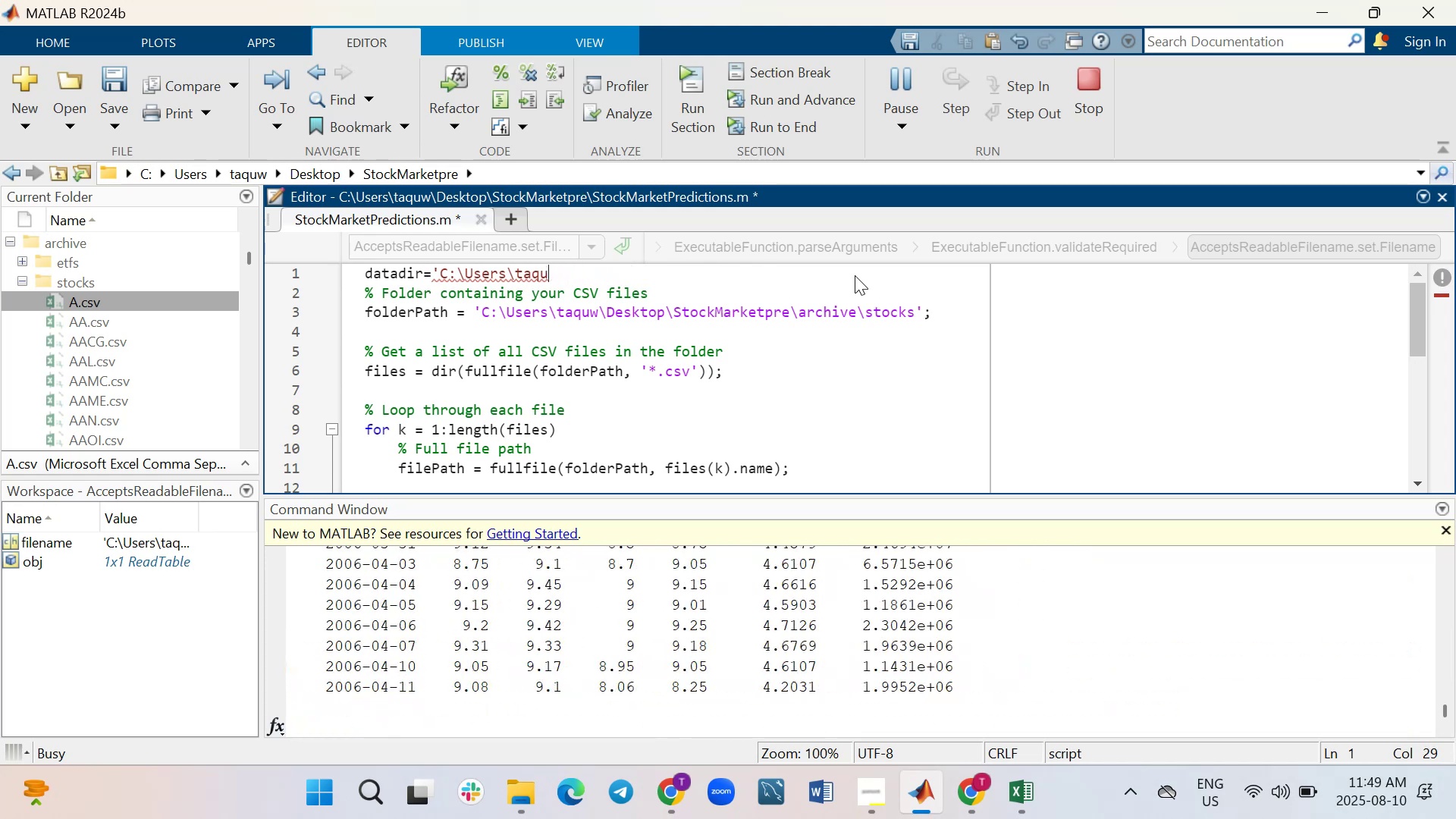 
key(Backspace)
 